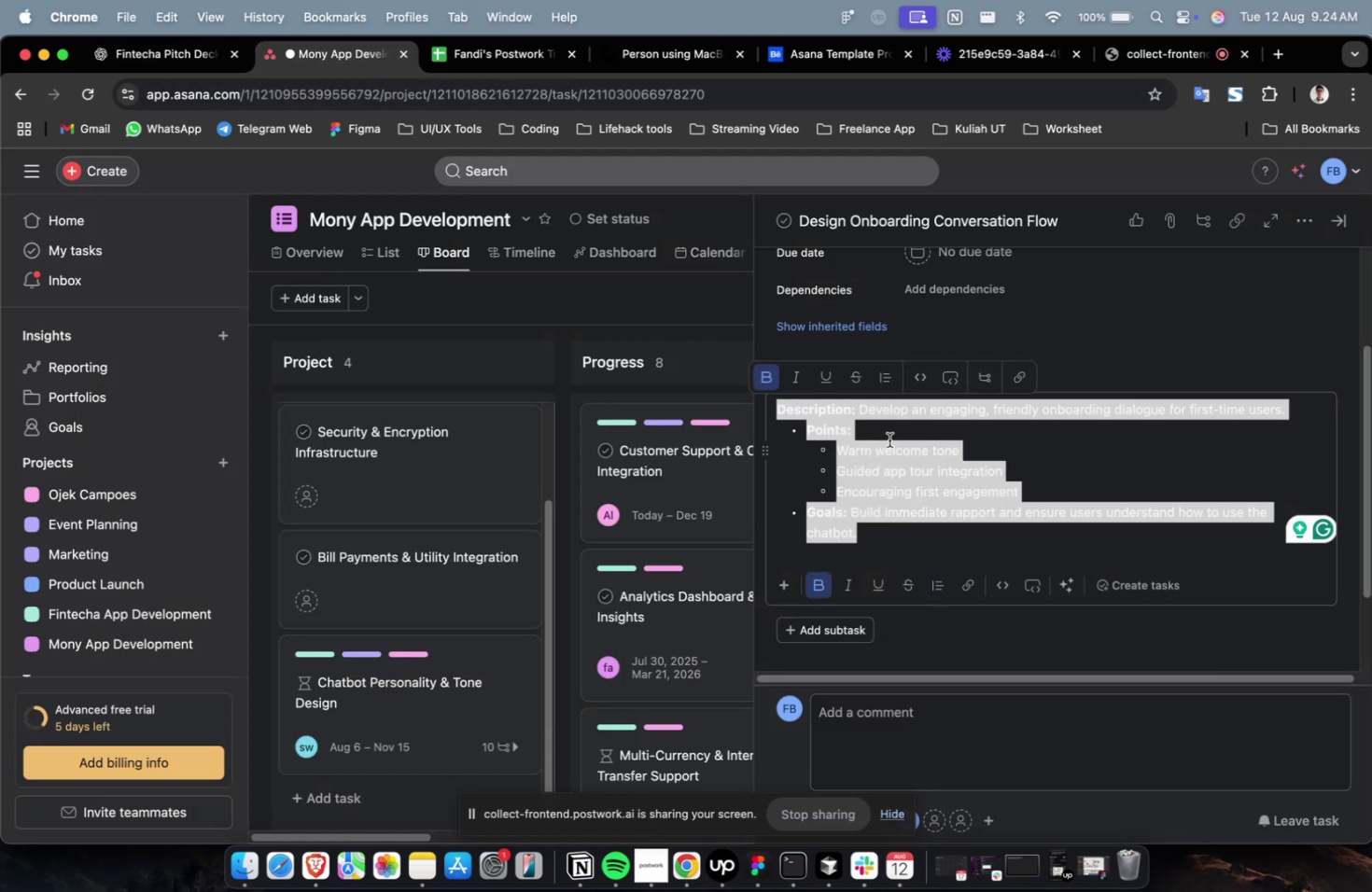 
key(Meta+V)
 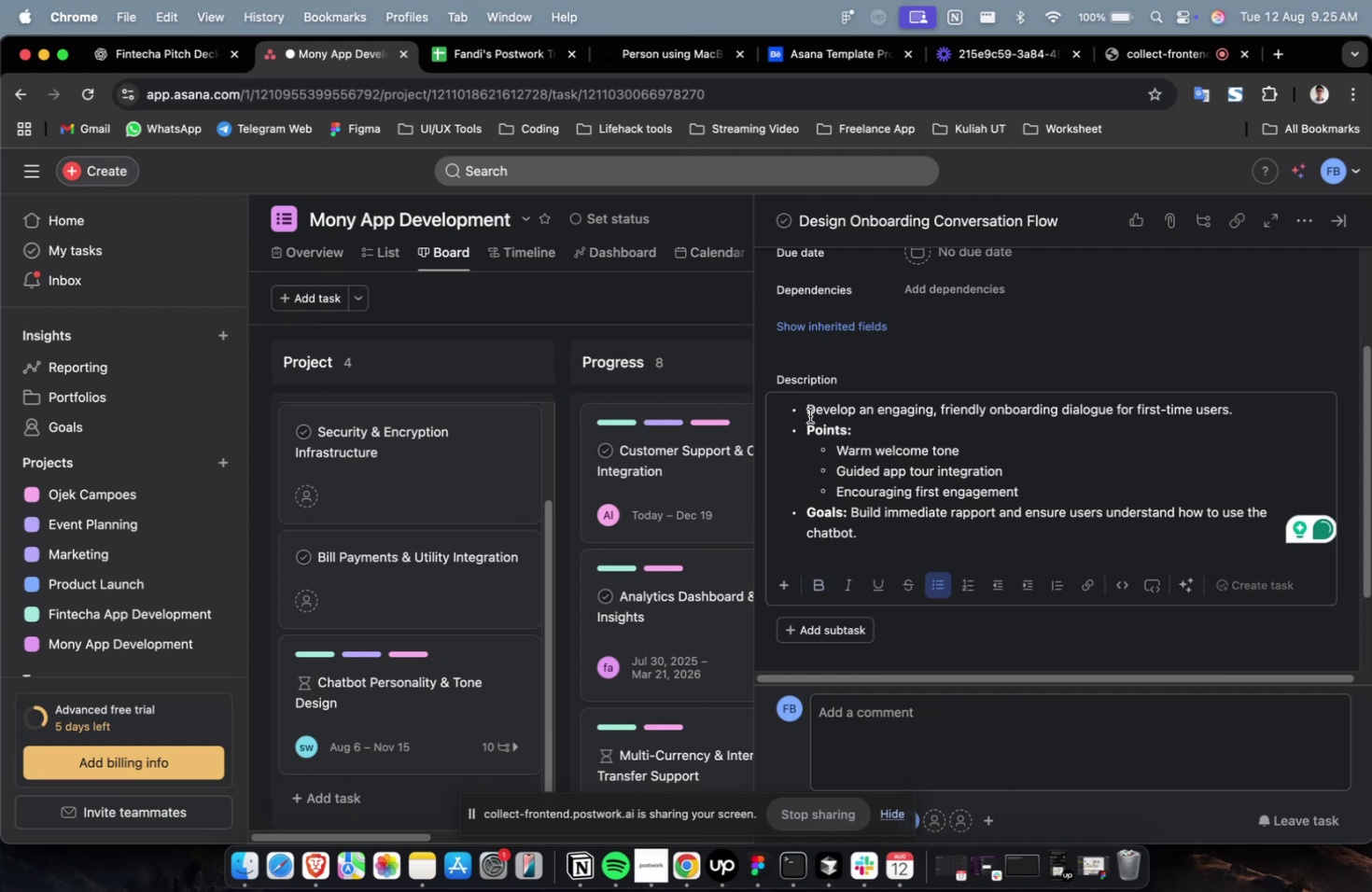 
left_click([809, 415])
 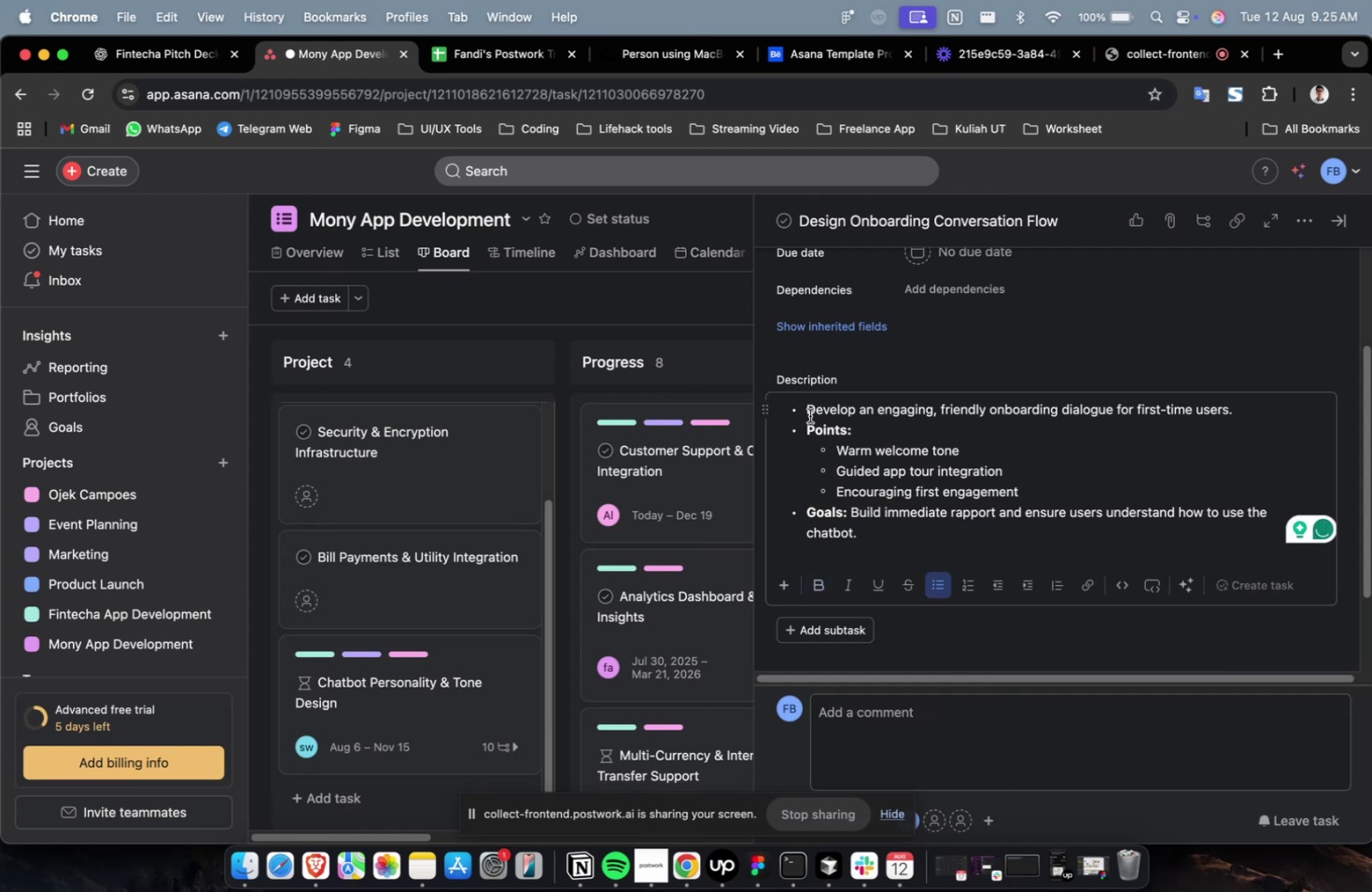 
key(Backspace)
 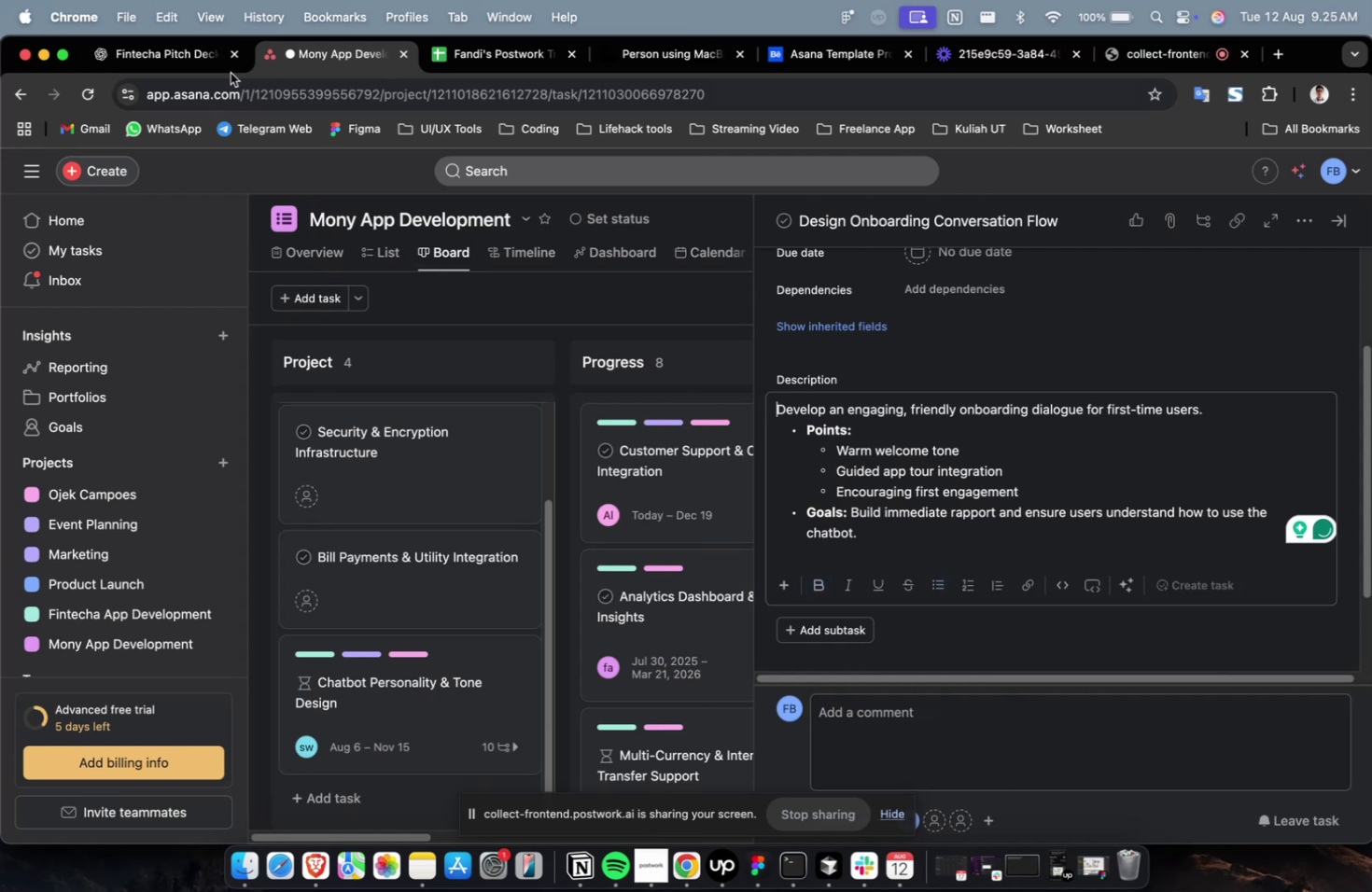 
left_click([171, 49])
 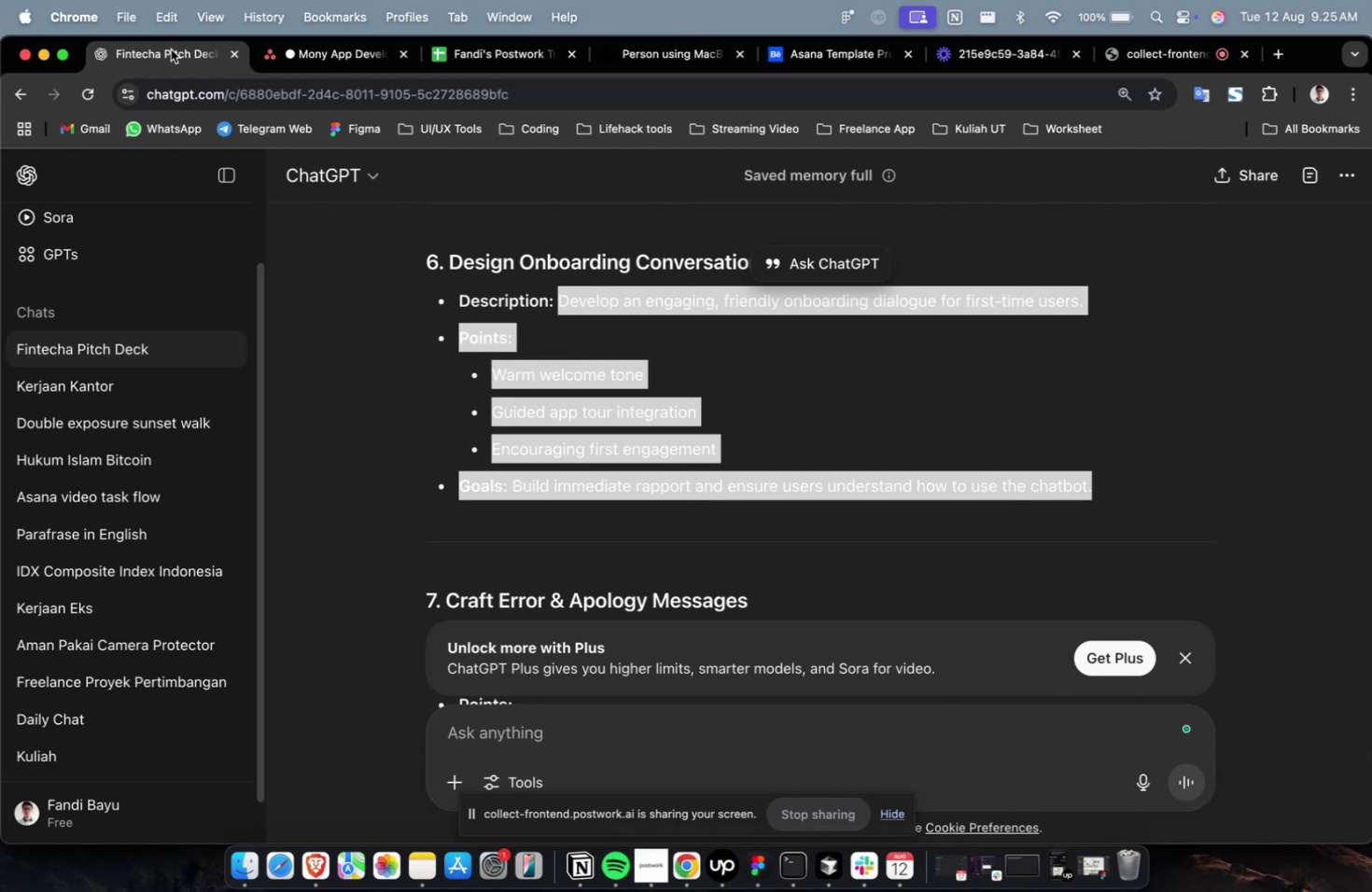 
wait(14.69)
 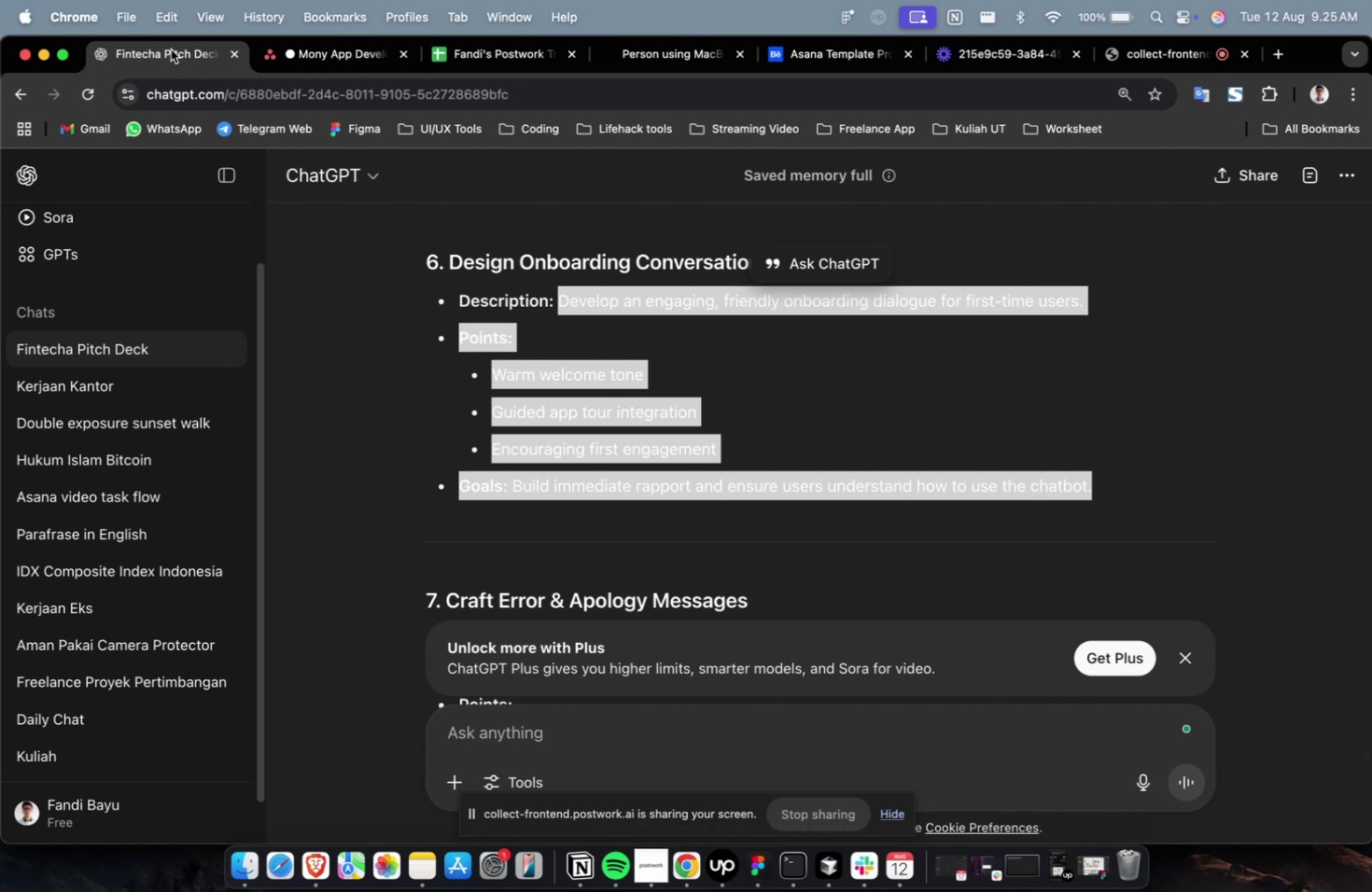 
scroll: coordinate [171, 49], scroll_direction: down, amount: 2.0
 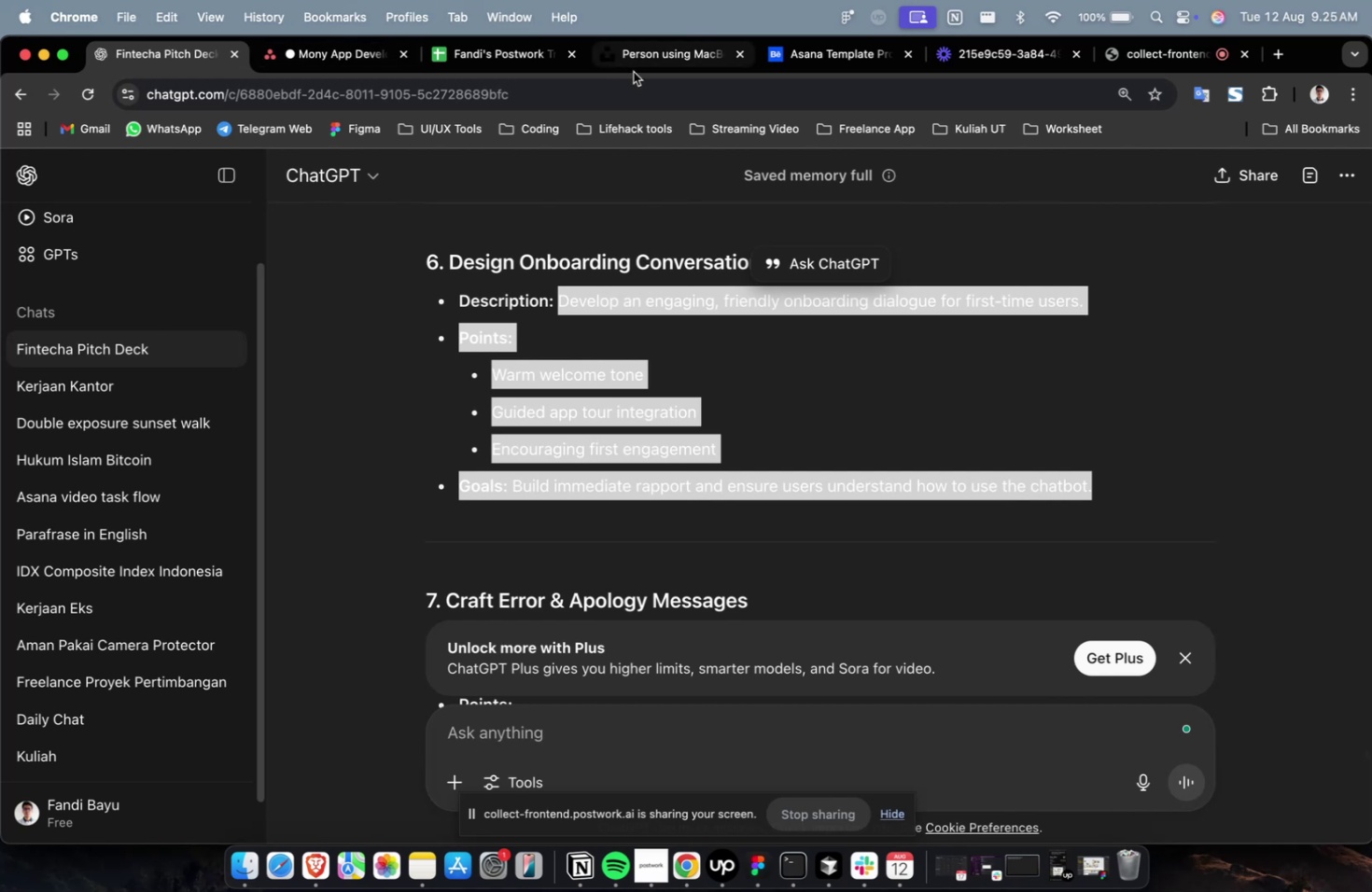 
scroll: coordinate [667, 297], scroll_direction: up, amount: 2.0
 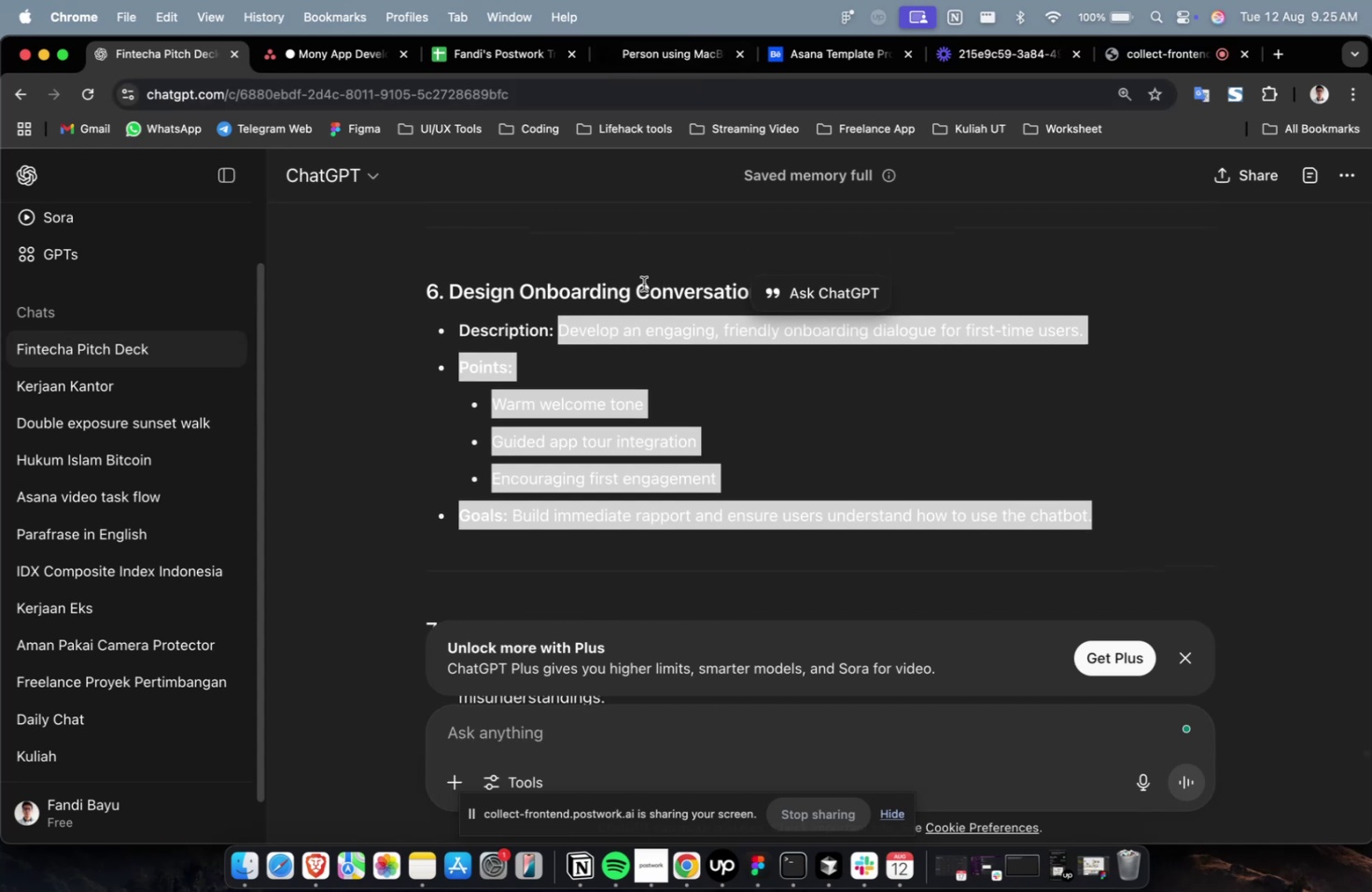 
wait(6.84)
 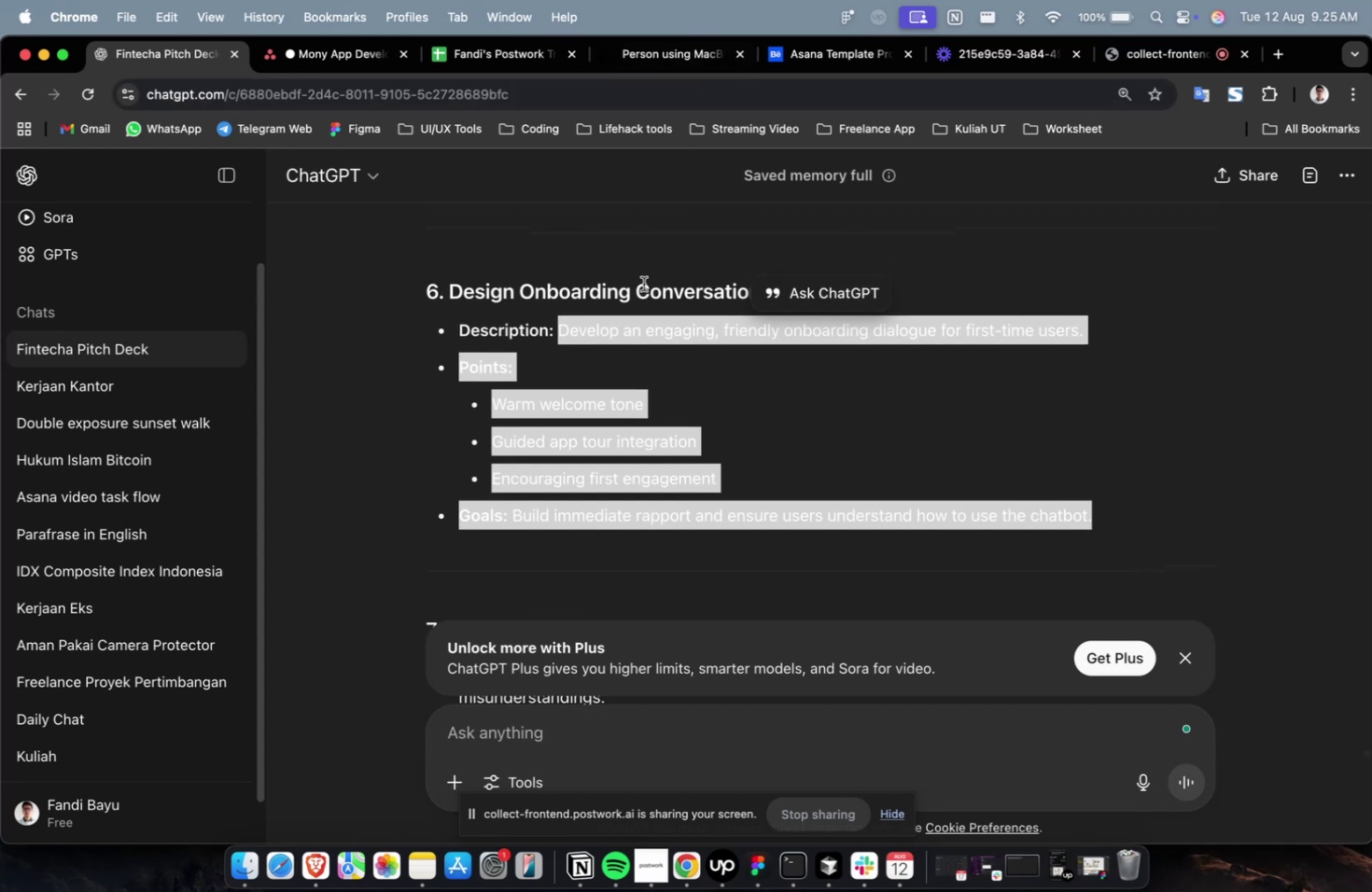 
scroll: coordinate [692, 393], scroll_direction: down, amount: 8.0
 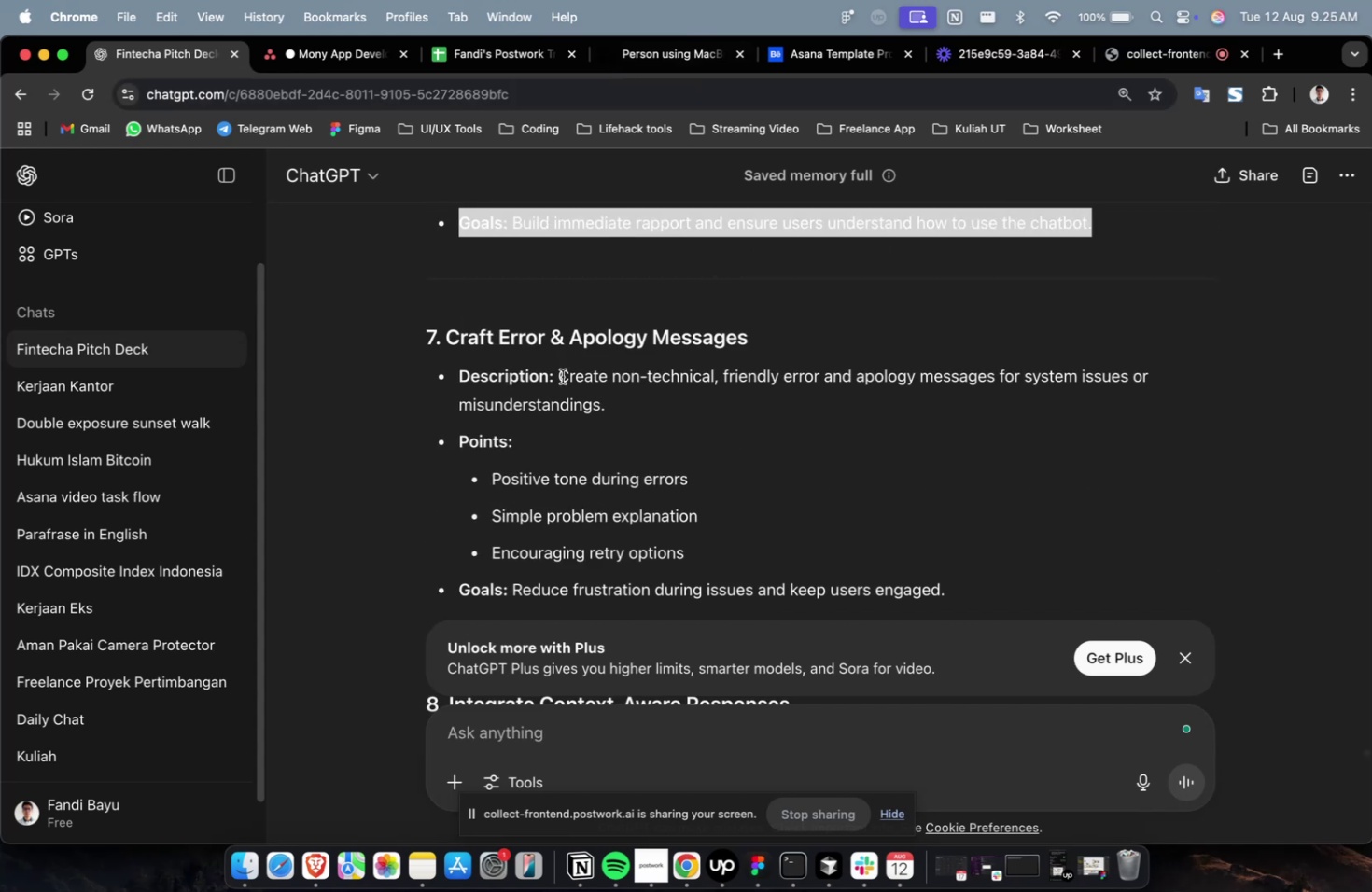 
left_click_drag(start_coordinate=[562, 376], to_coordinate=[1000, 597])
 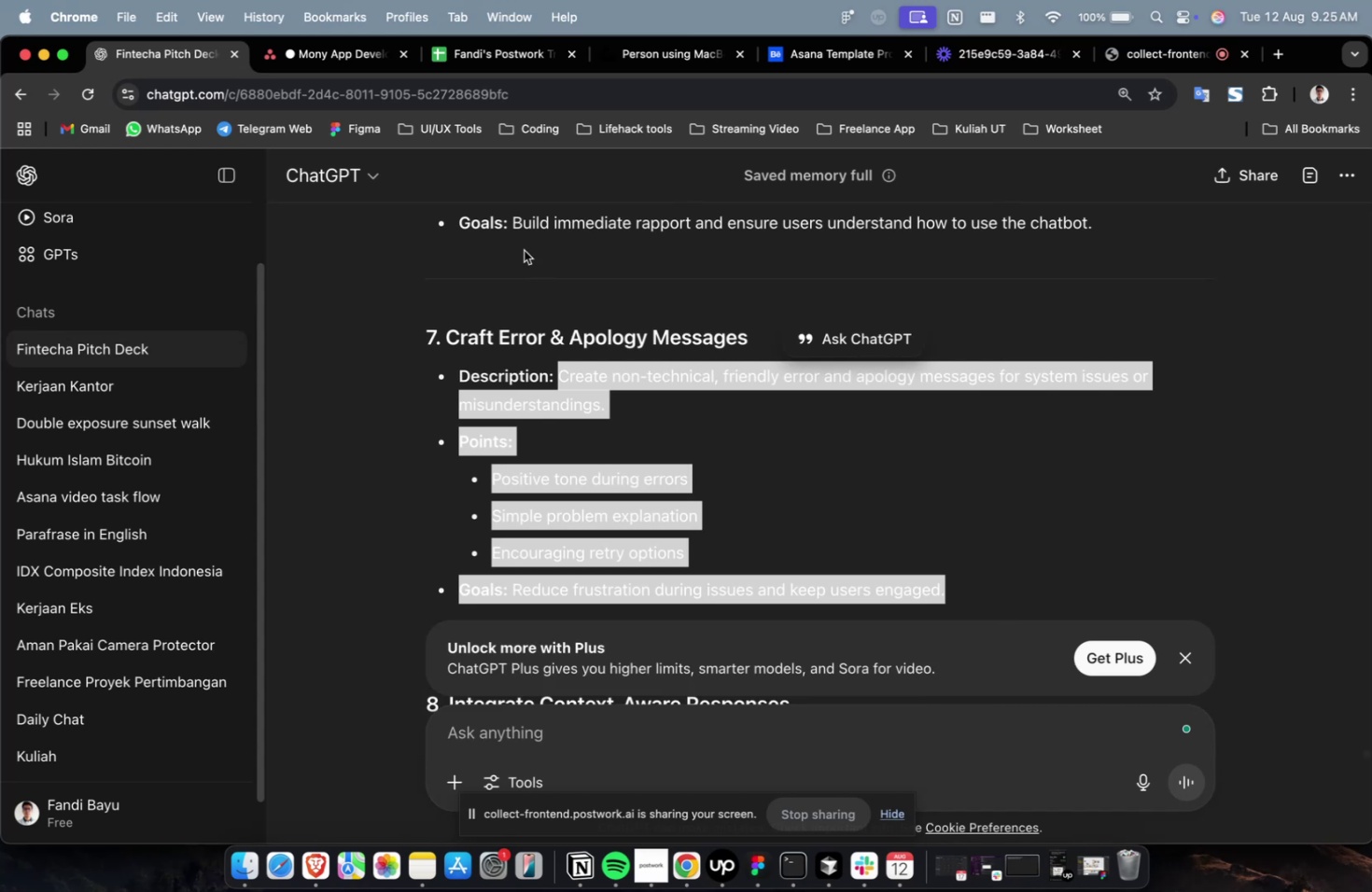 
scroll: coordinate [532, 258], scroll_direction: up, amount: 4.0
 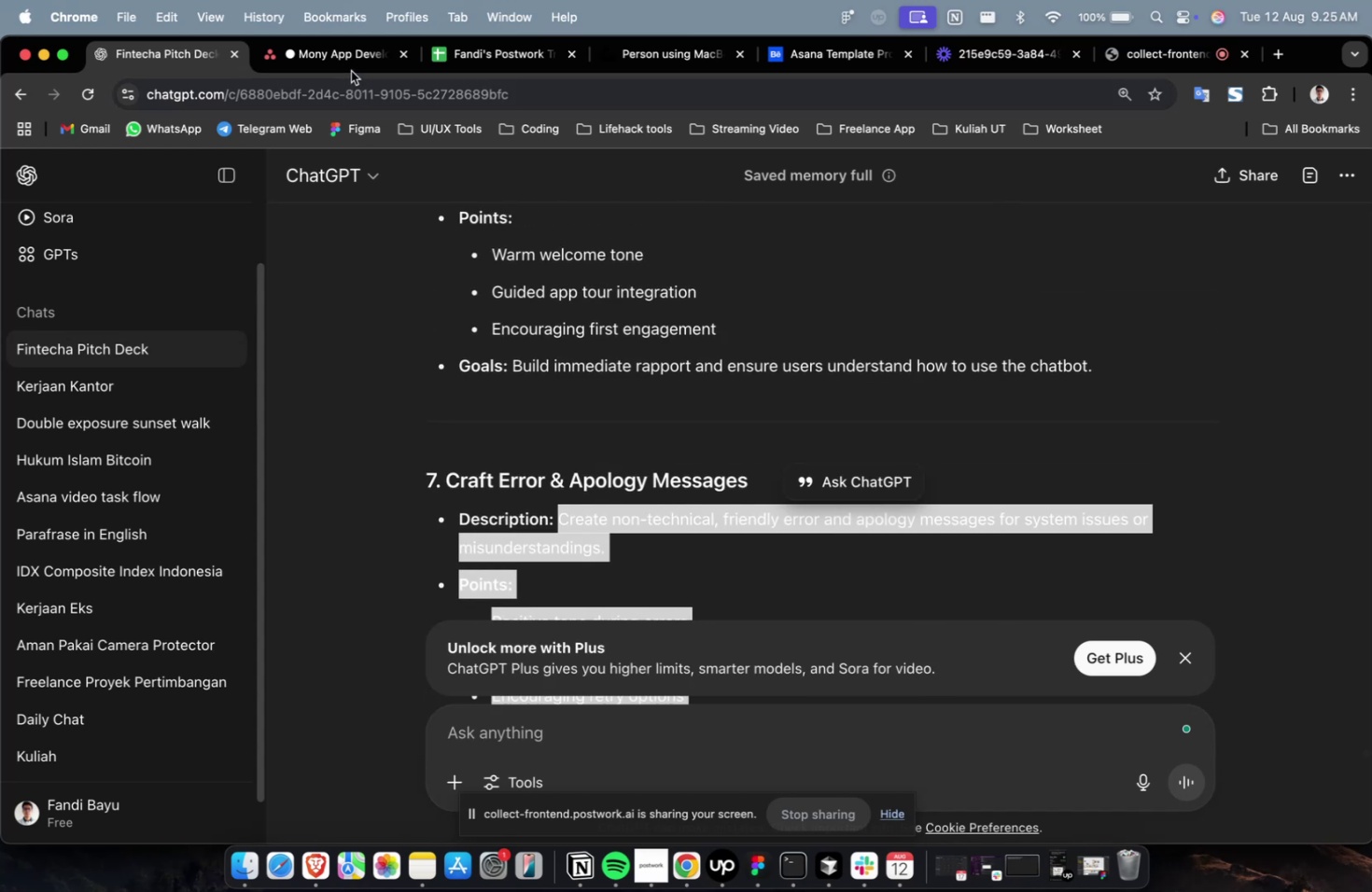 
left_click([351, 70])
 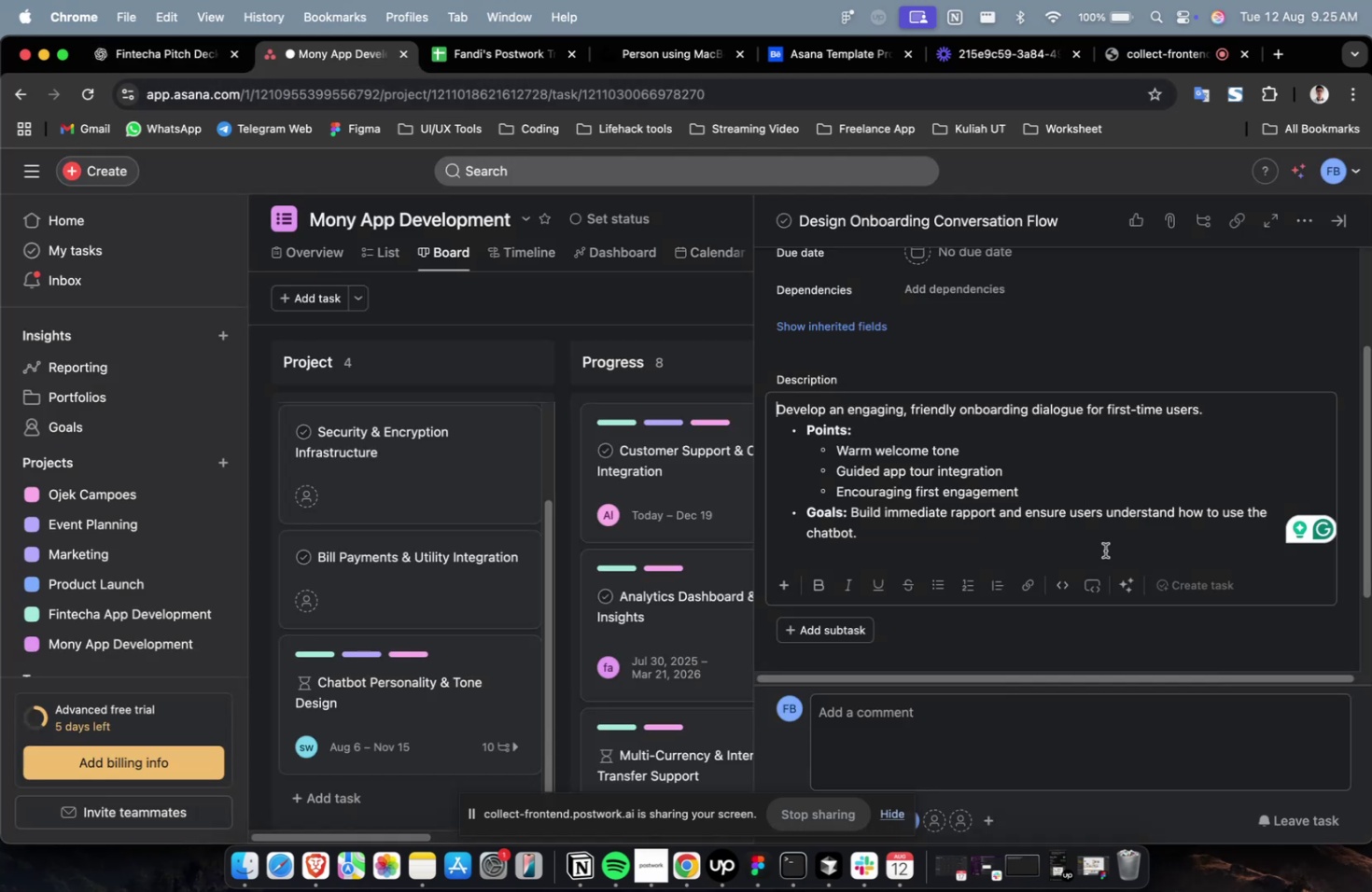 
scroll: coordinate [1100, 545], scroll_direction: up, amount: 8.0
 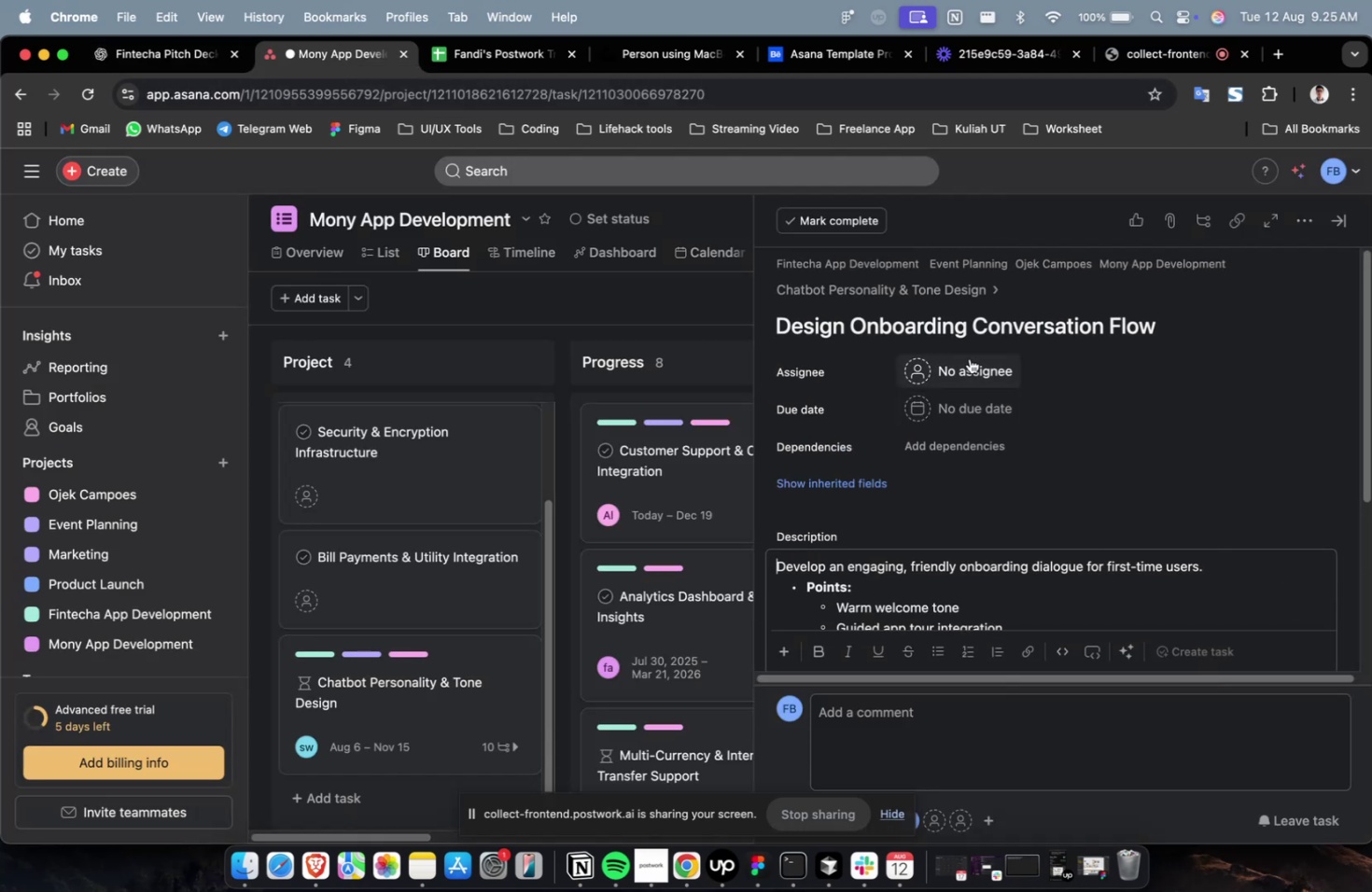 
left_click([969, 358])
 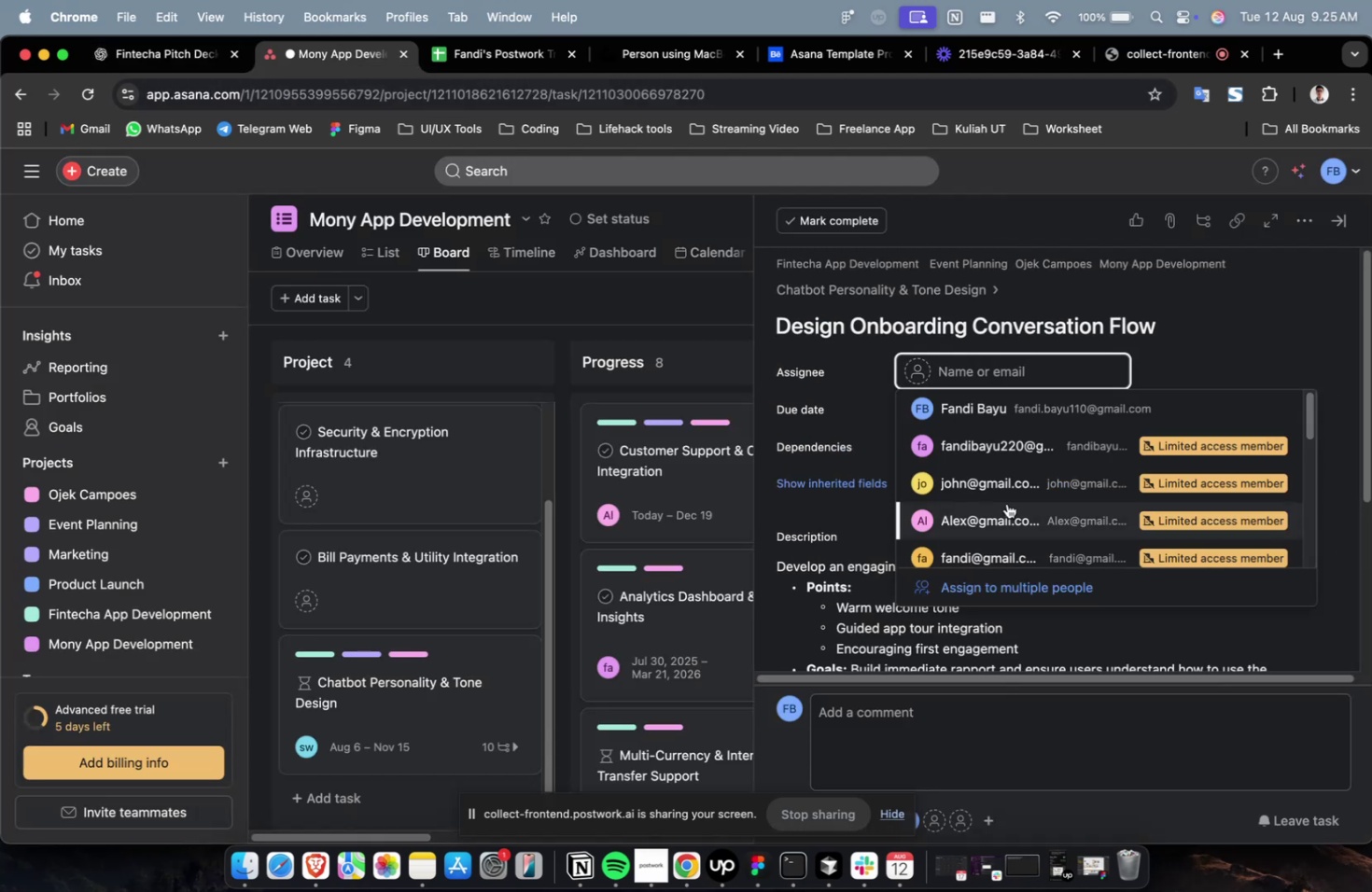 
left_click([1013, 490])
 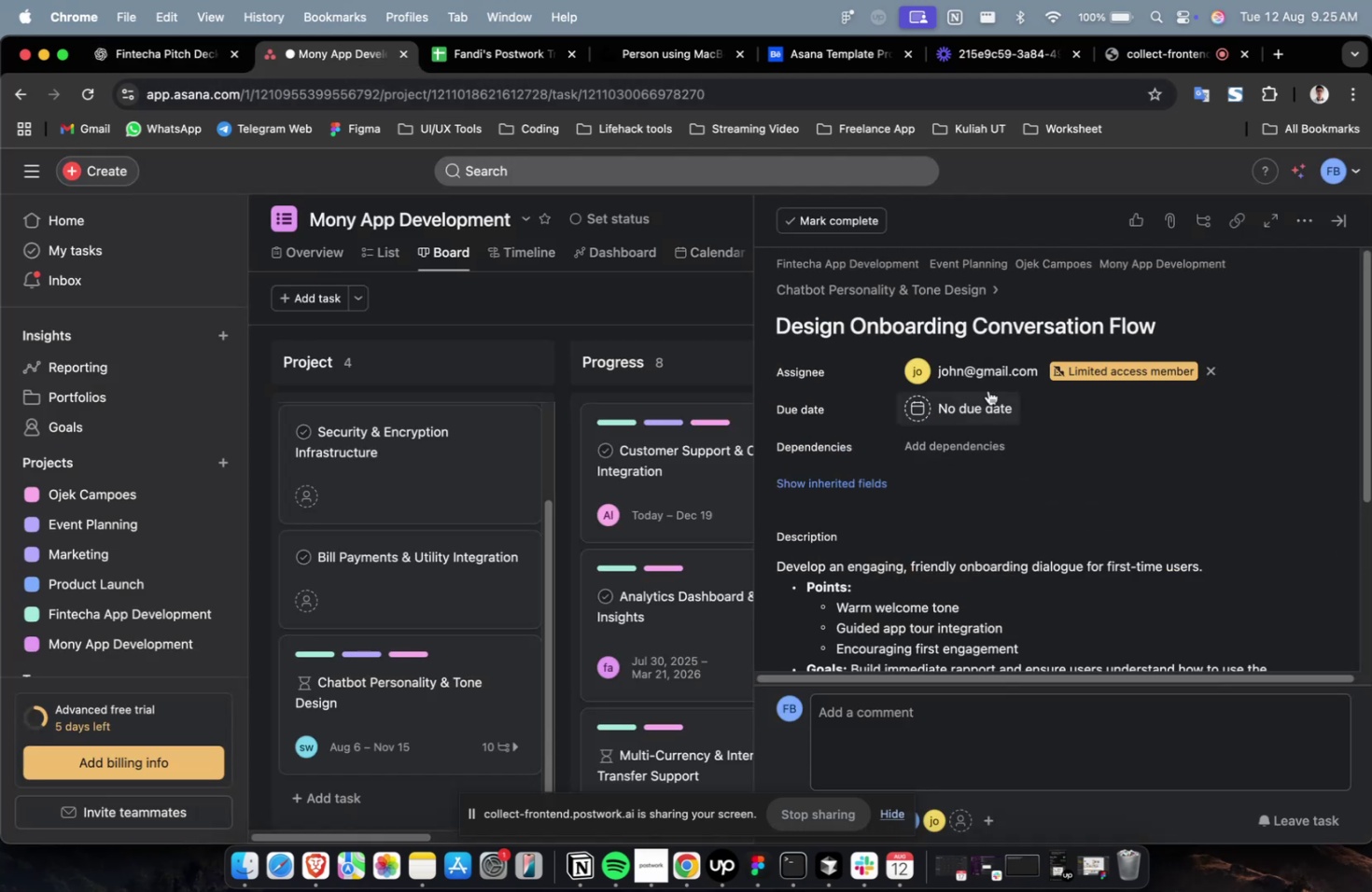 
left_click_drag(start_coordinate=[989, 381], to_coordinate=[990, 374])
 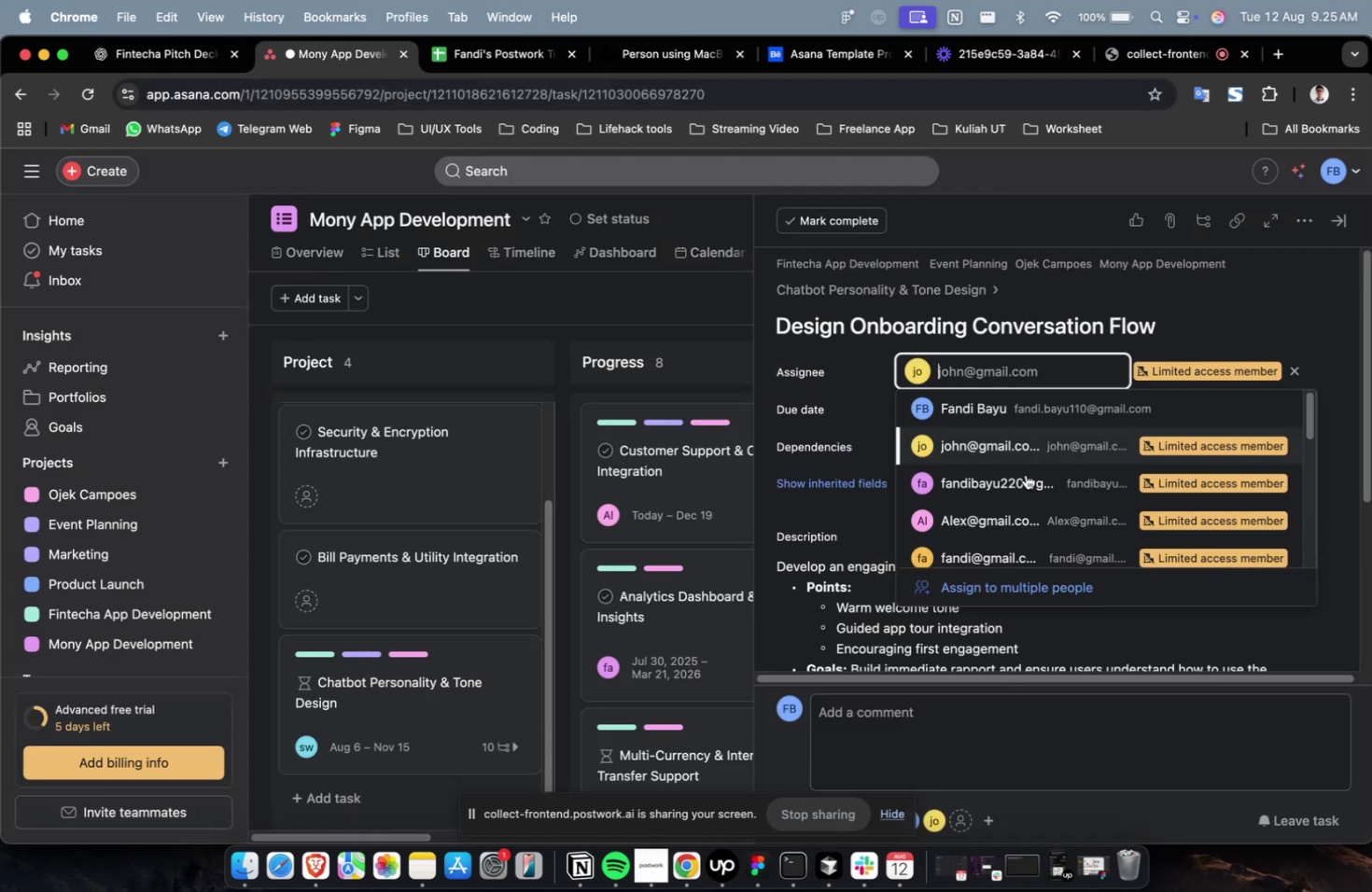 
scroll: coordinate [1025, 485], scroll_direction: down, amount: 13.0
 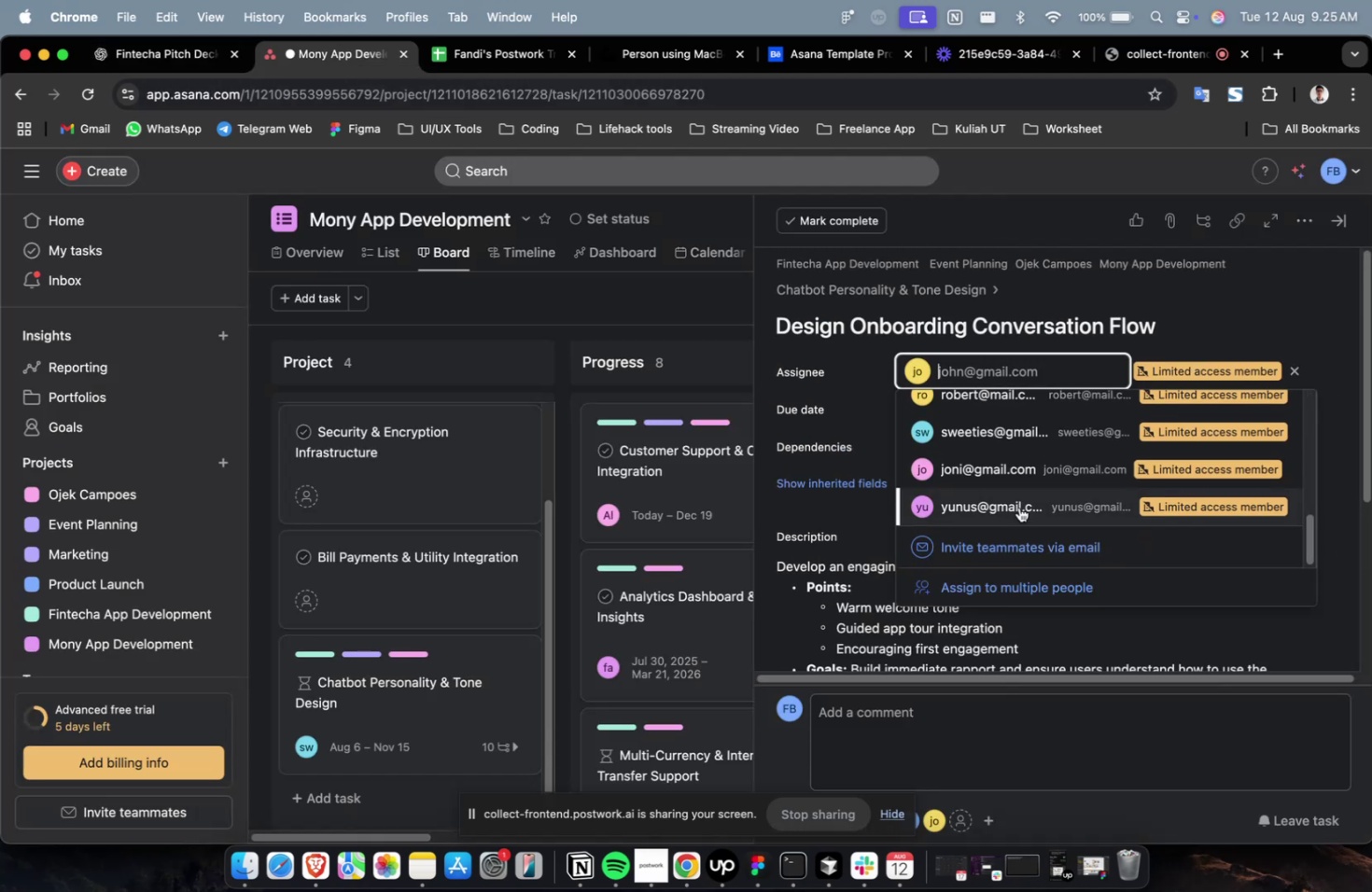 
left_click([1018, 507])
 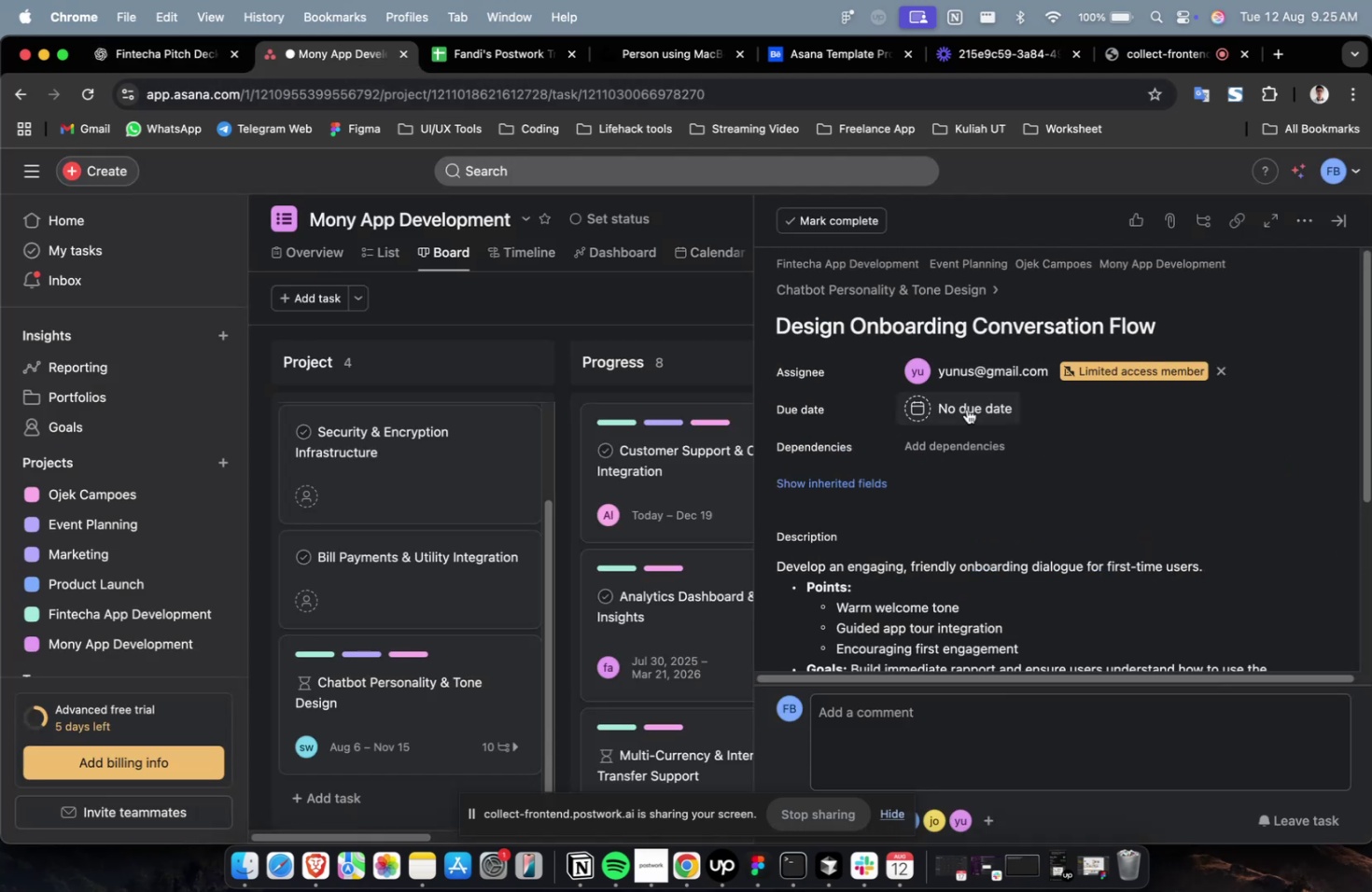 
double_click([966, 408])
 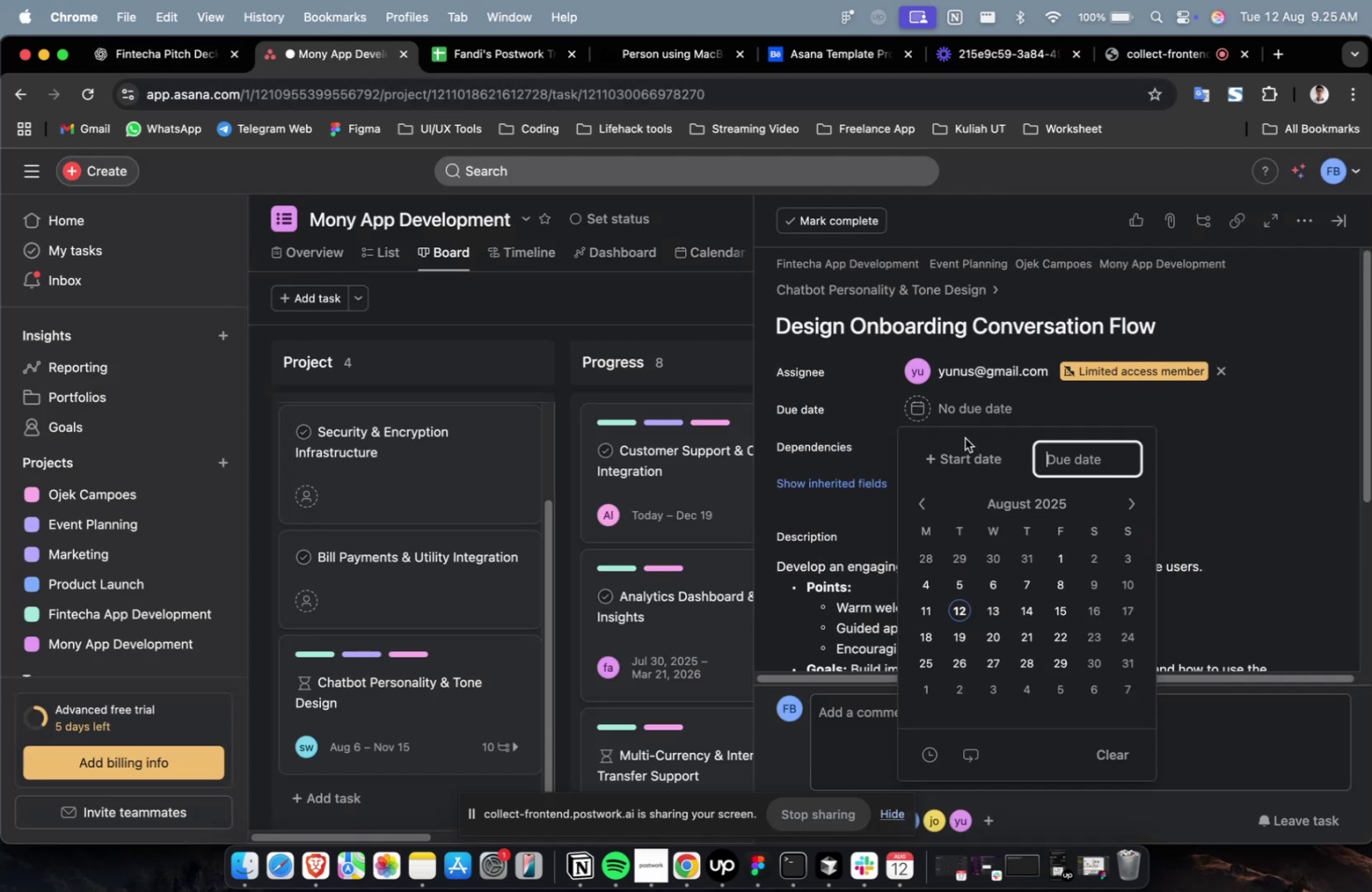 
triple_click([964, 438])
 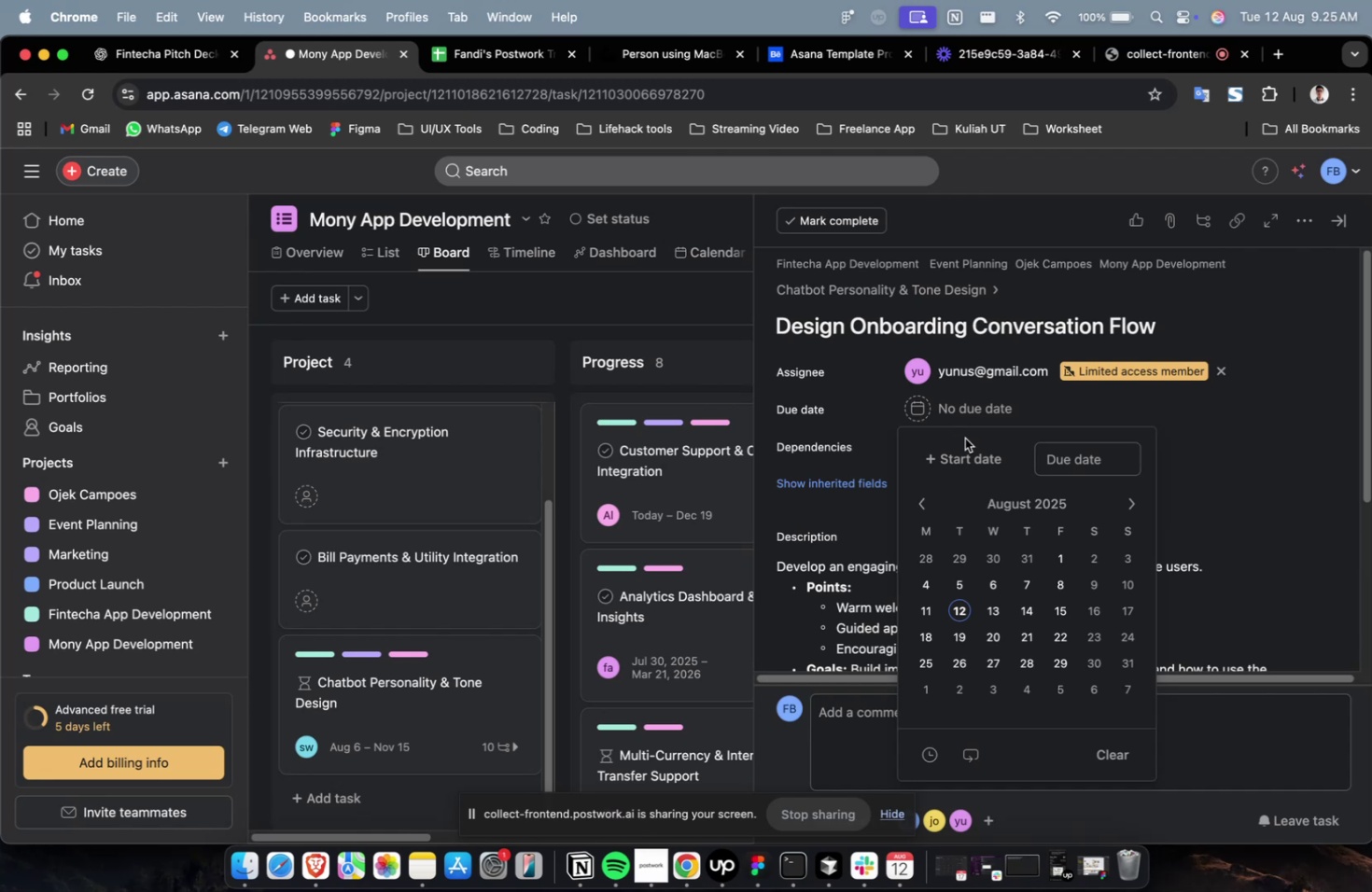 
wait(15.12)
 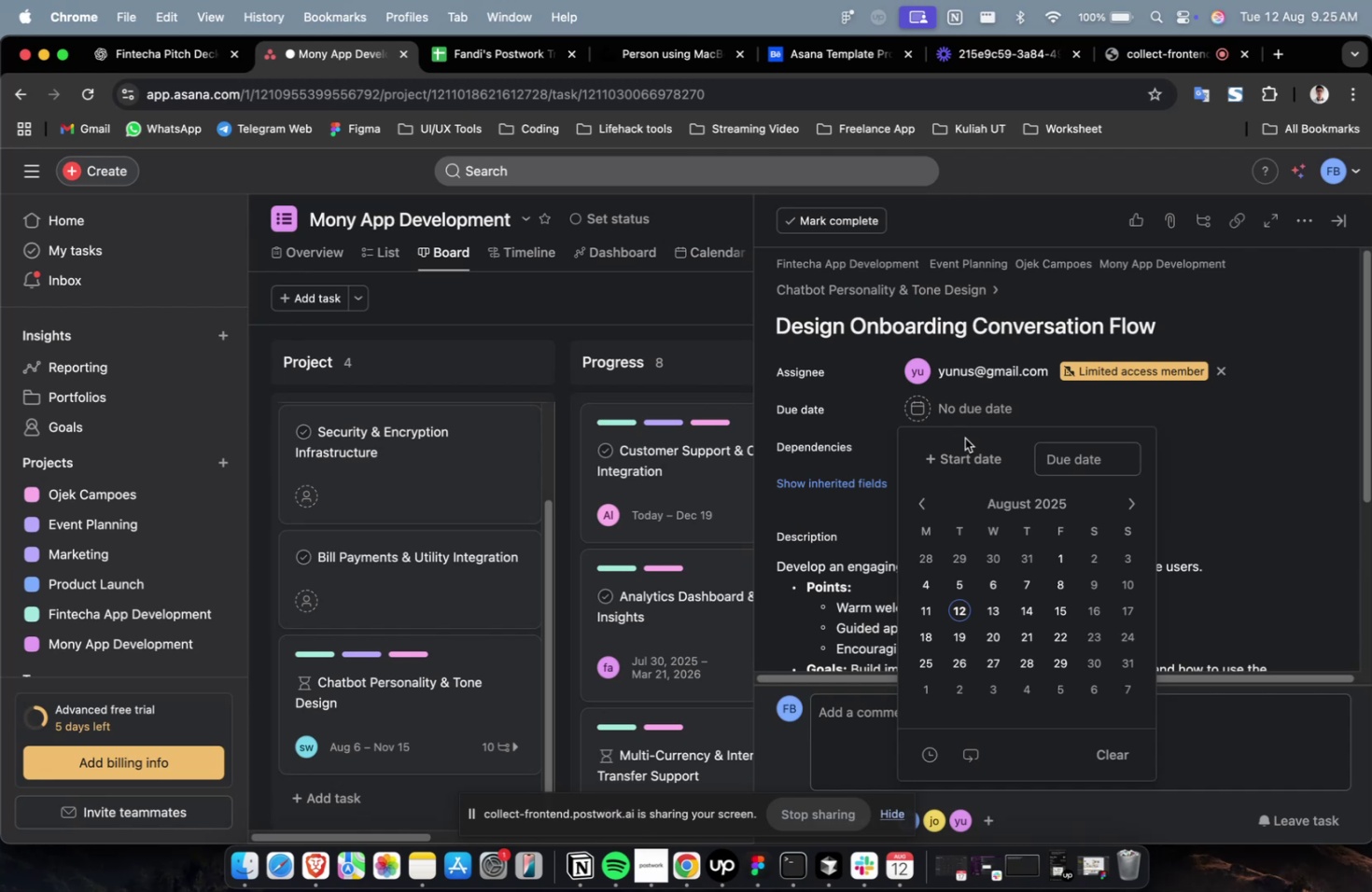 
left_click([970, 603])
 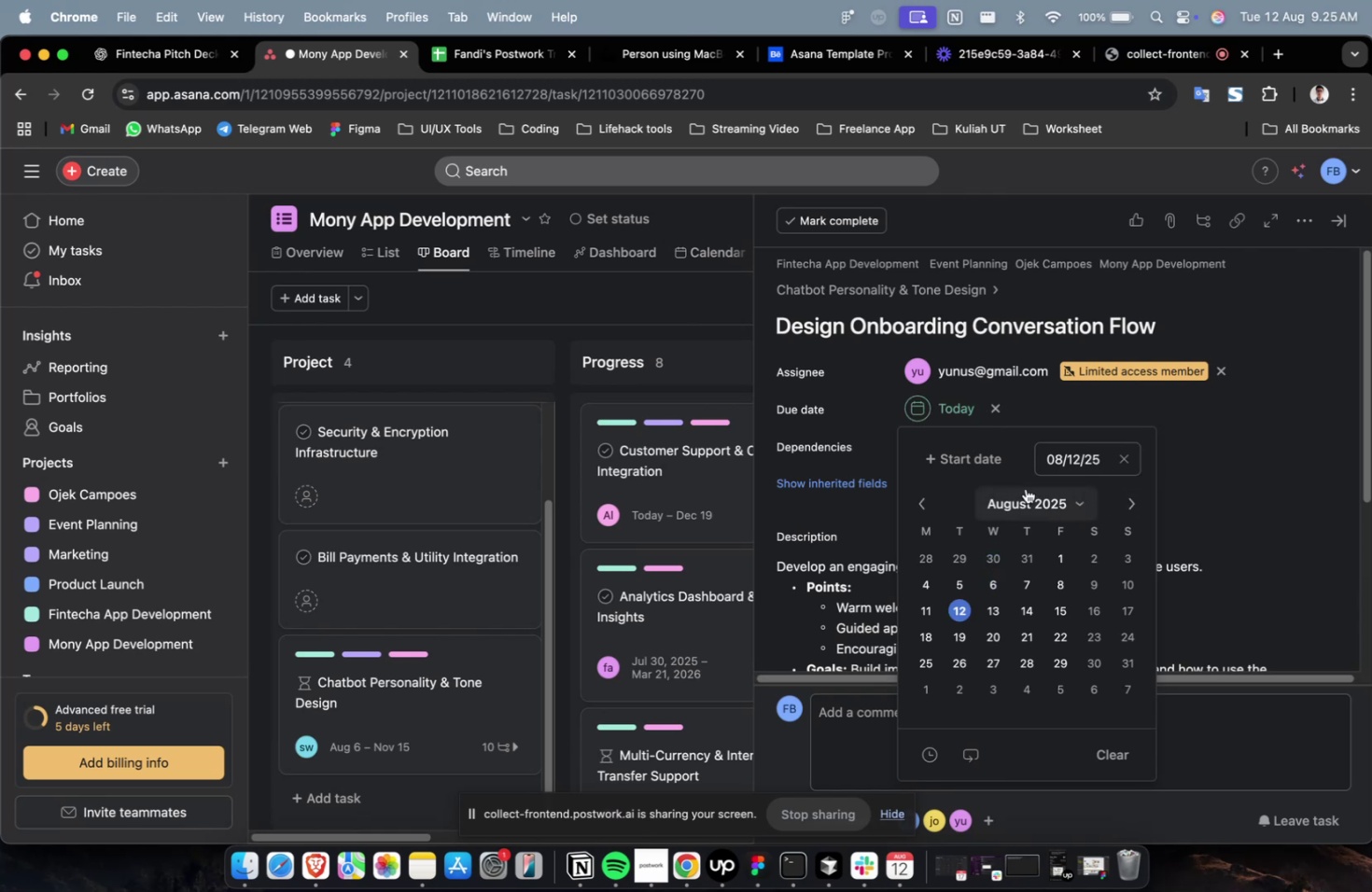 
left_click([982, 463])
 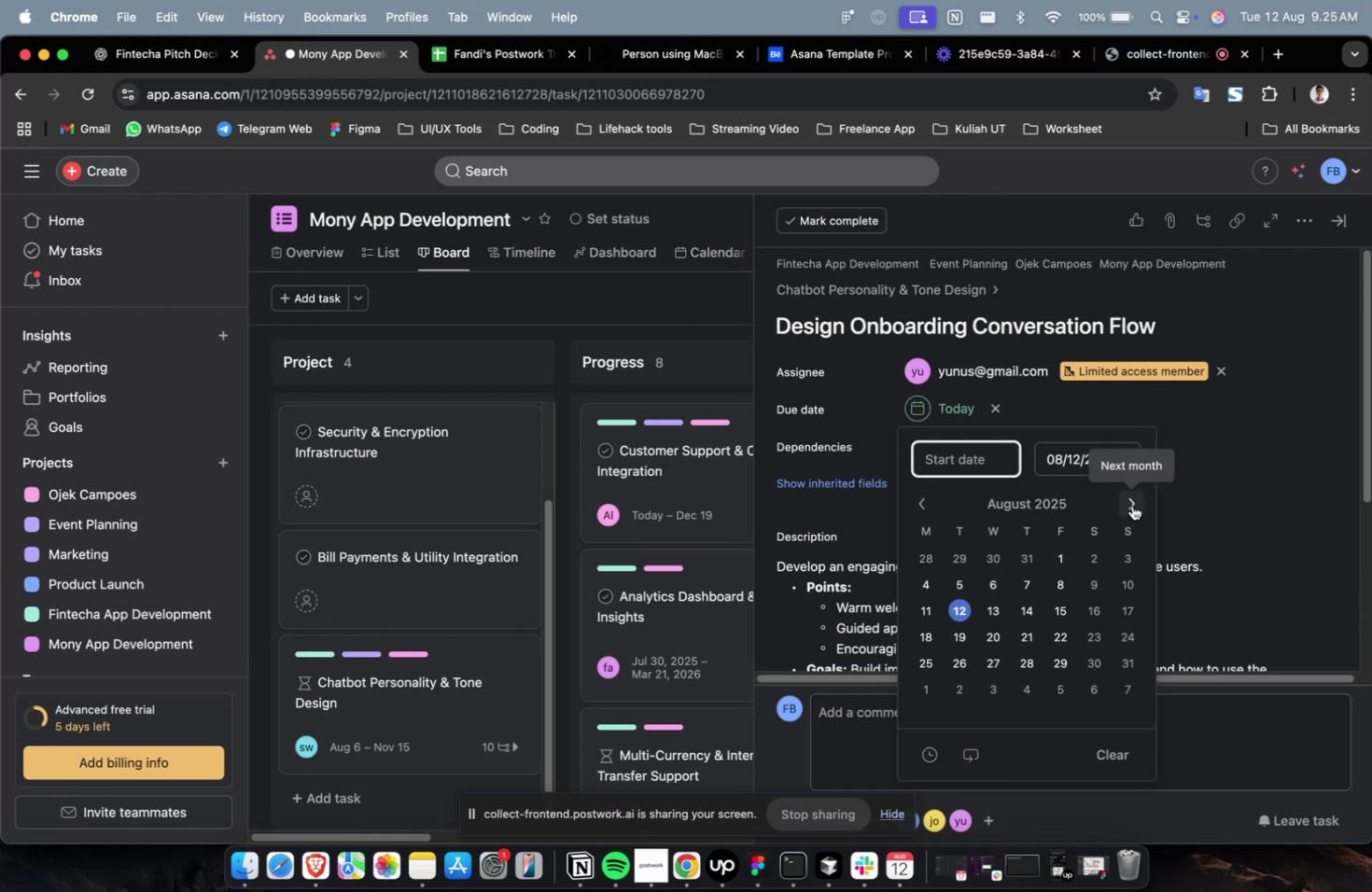 
double_click([1131, 505])
 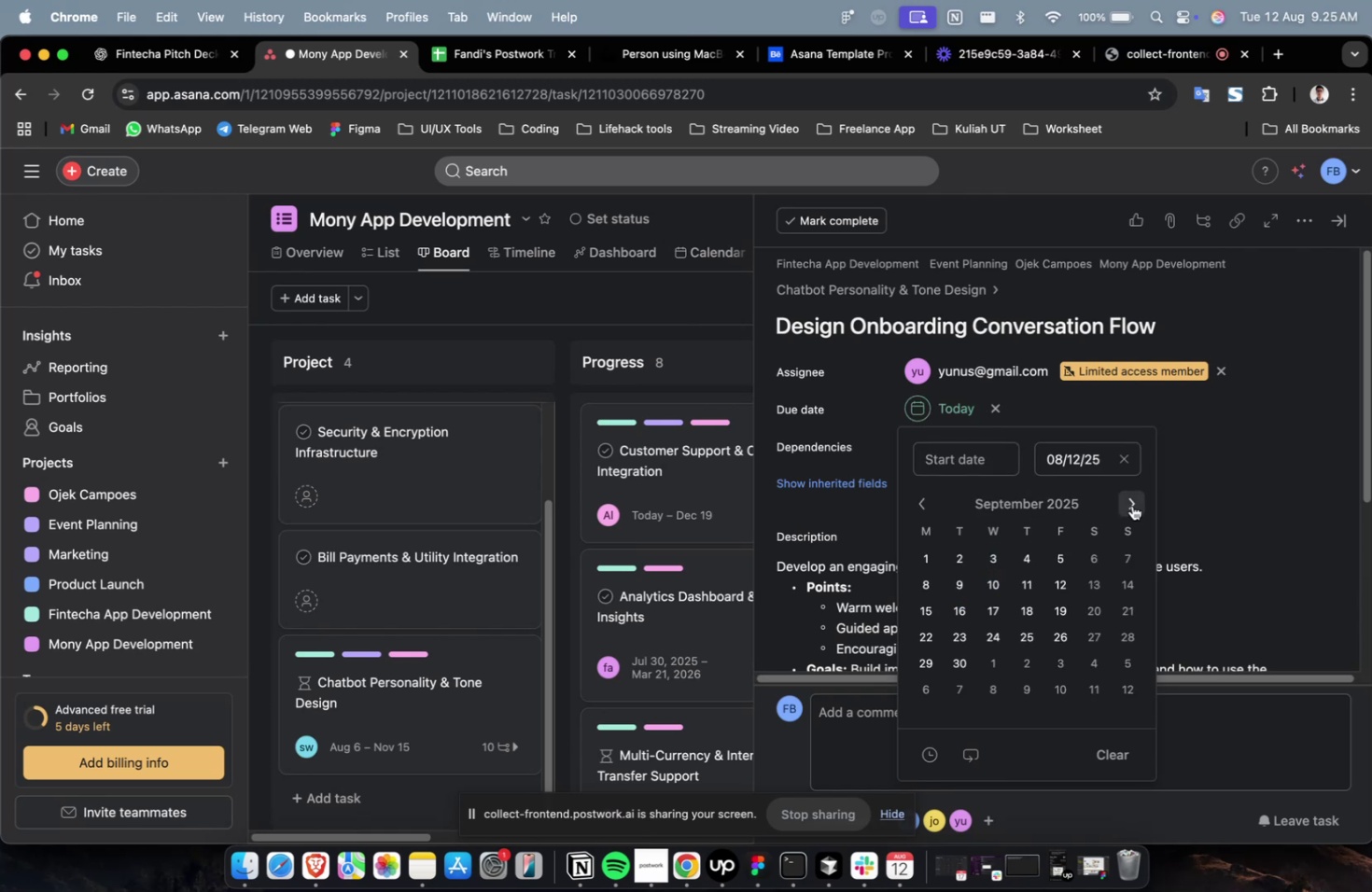 
triple_click([1131, 505])
 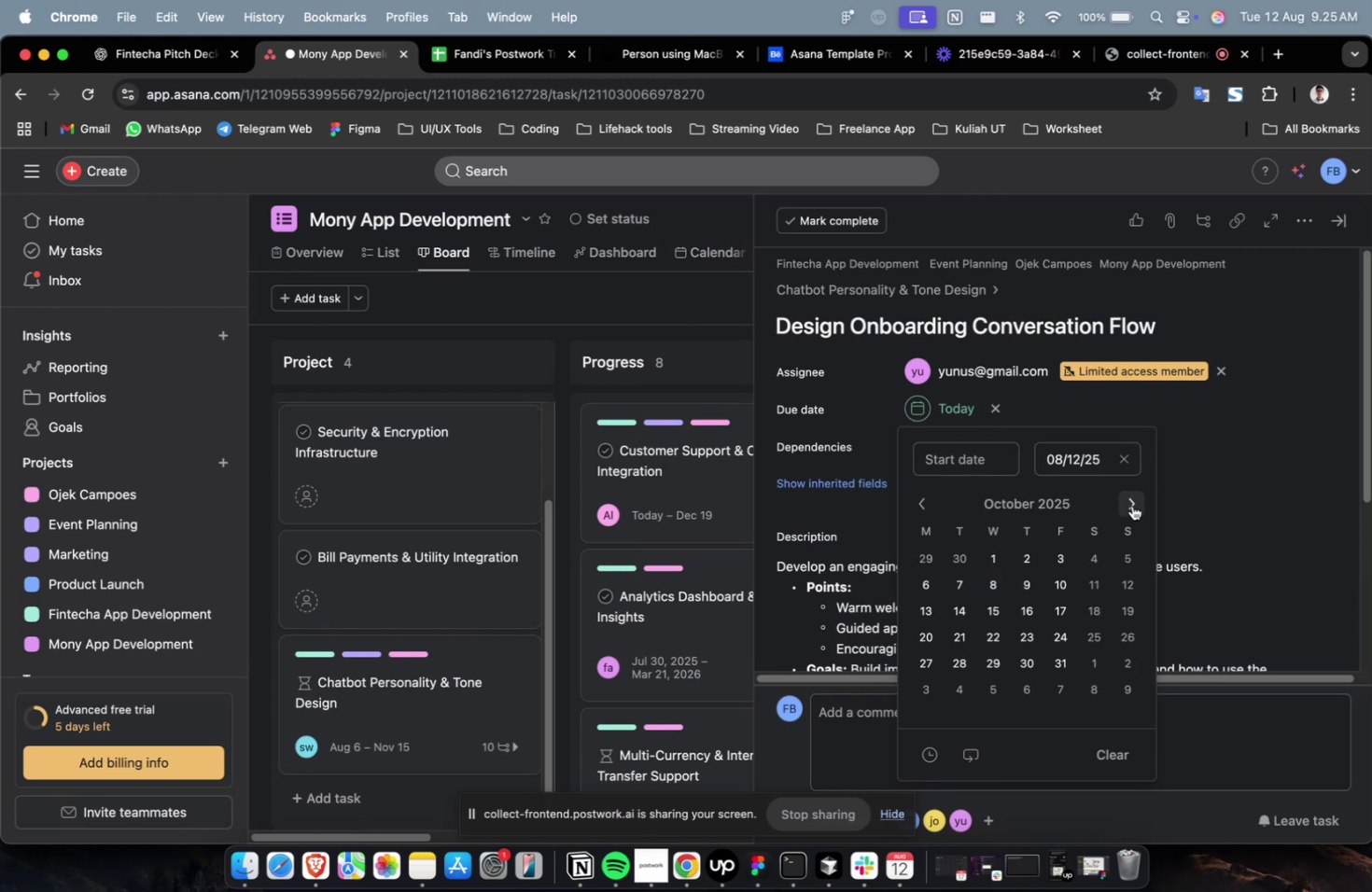 
triple_click([1131, 505])
 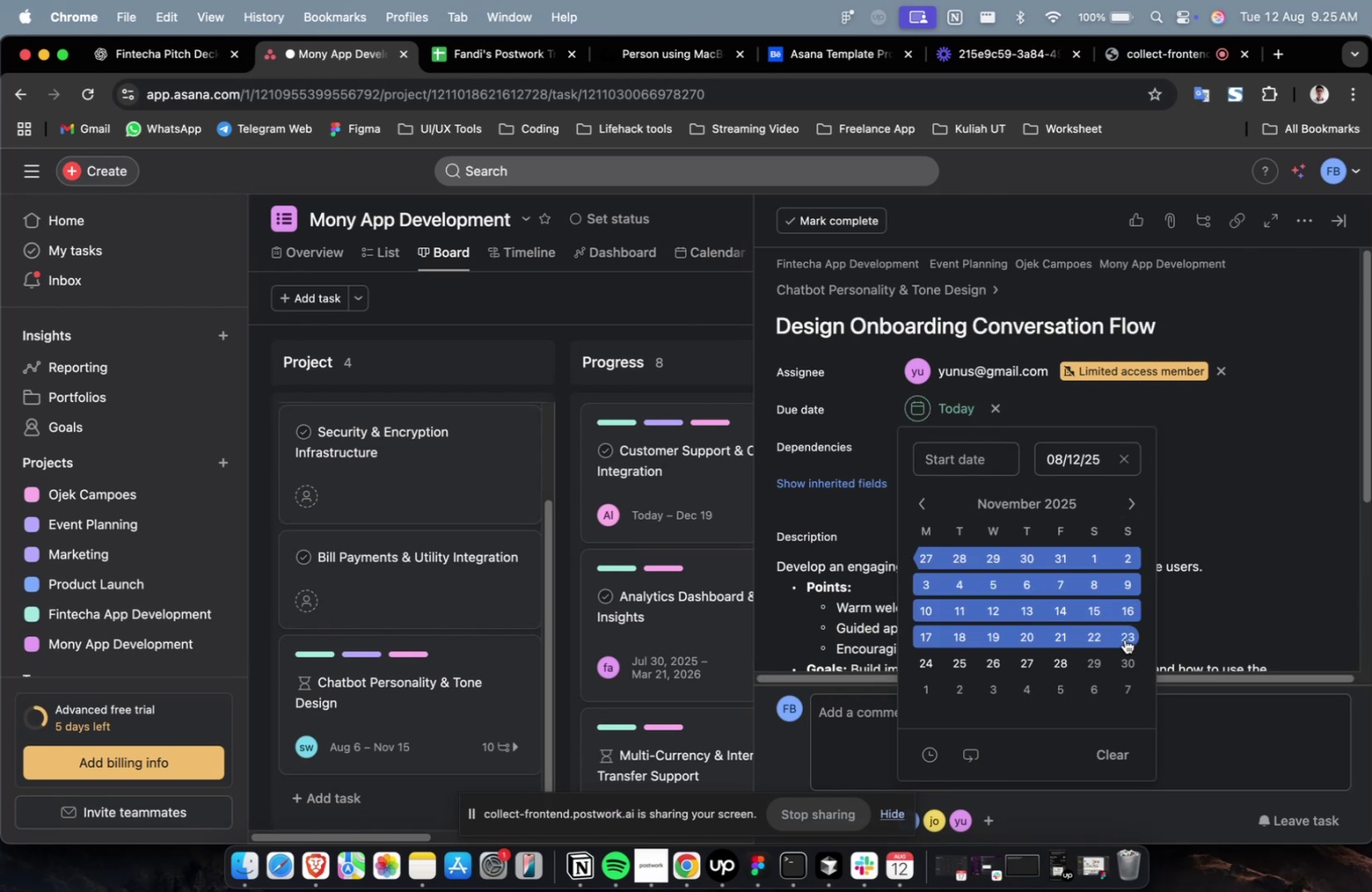 
left_click([1124, 638])
 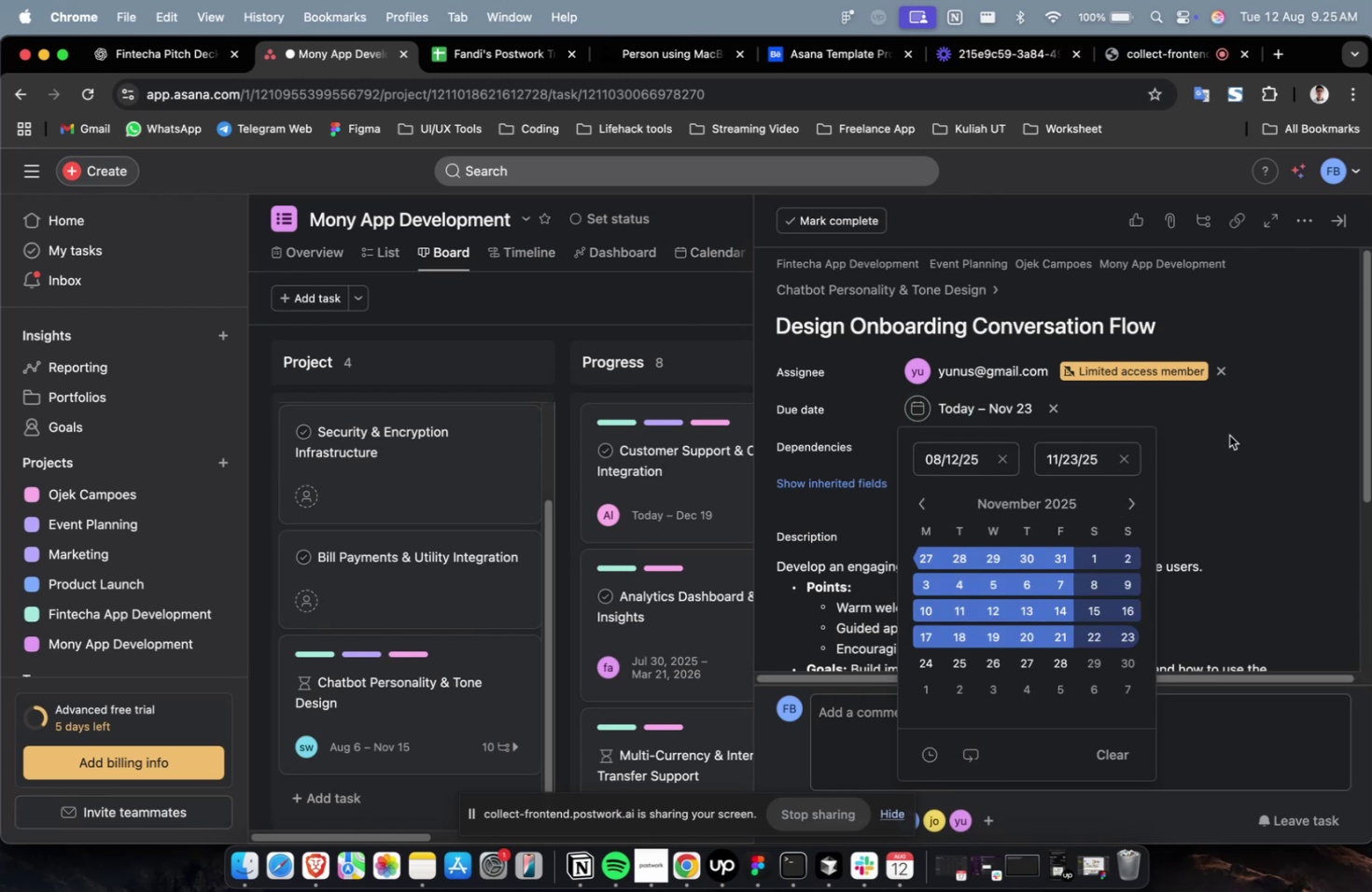 
double_click([1228, 435])
 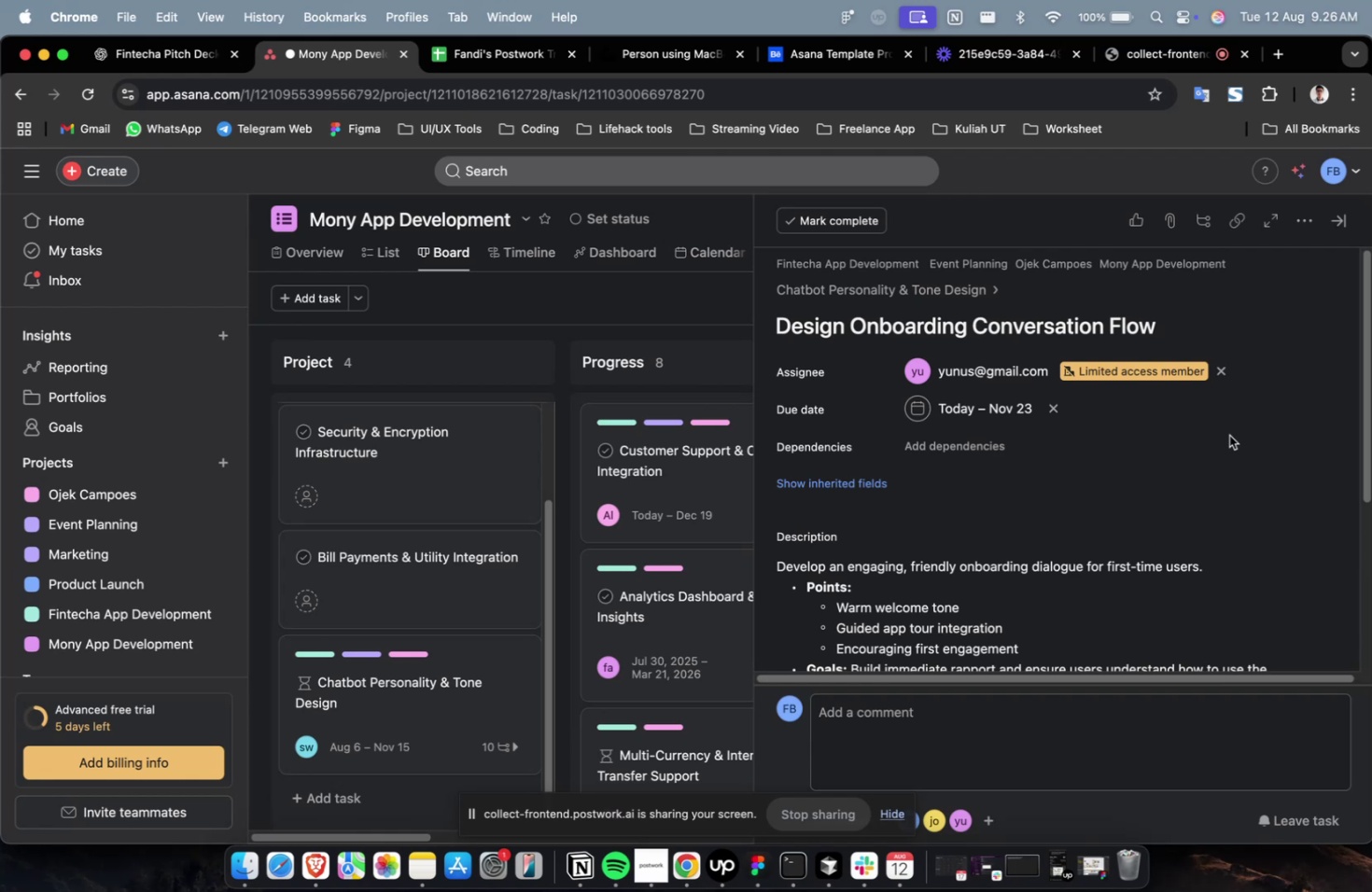 
wait(14.53)
 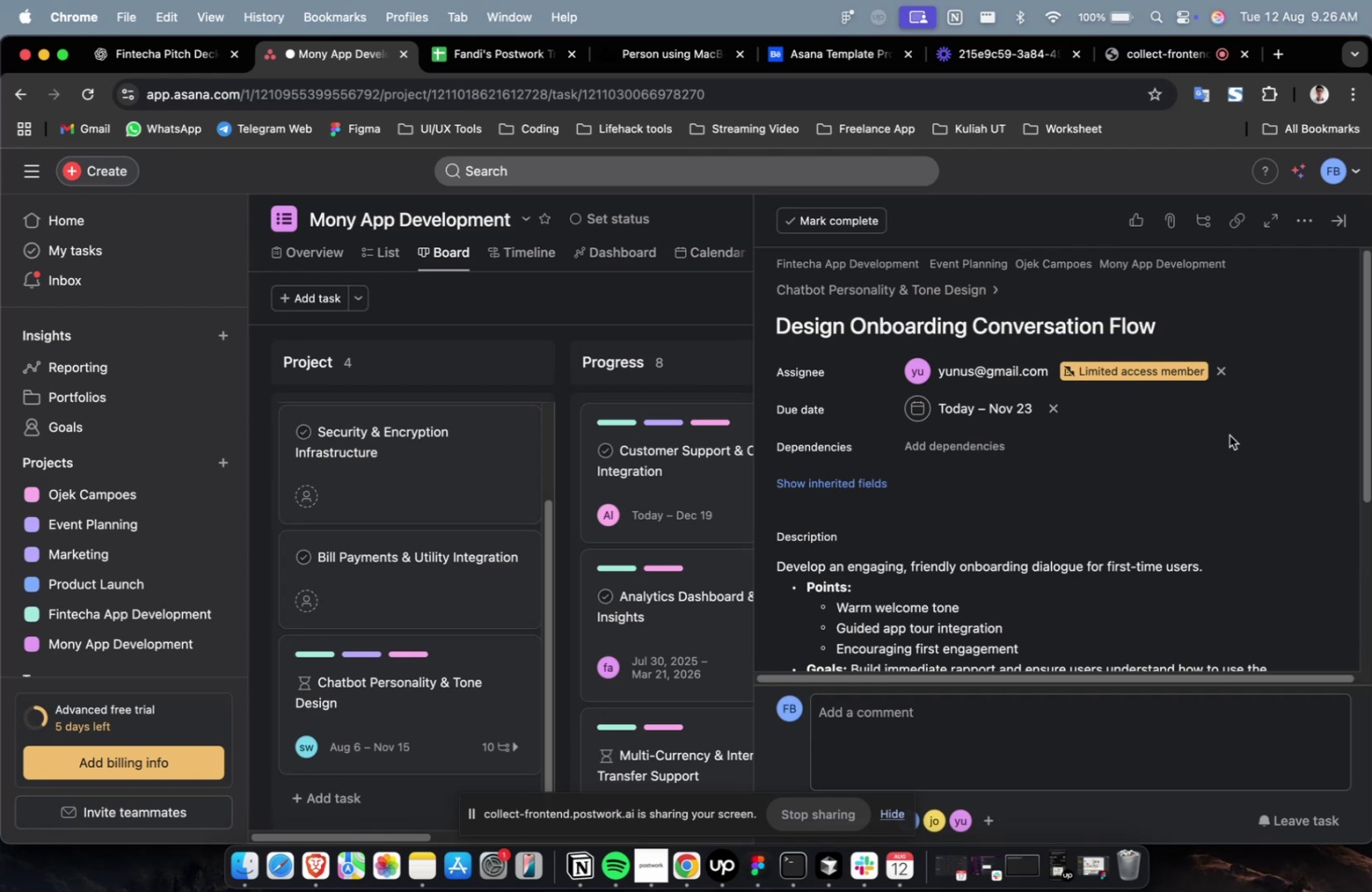 
left_click([996, 434])
 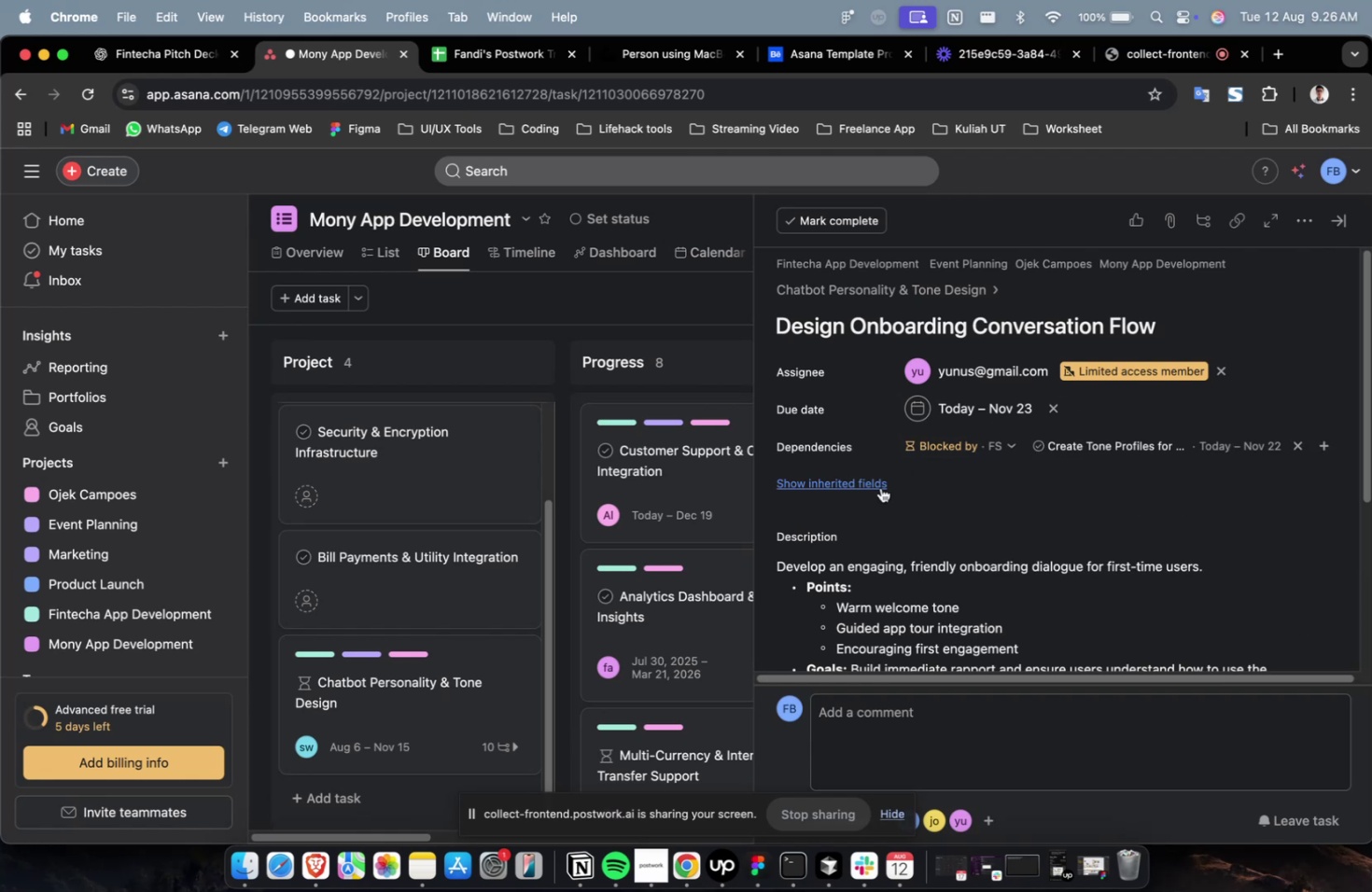 
double_click([865, 491])
 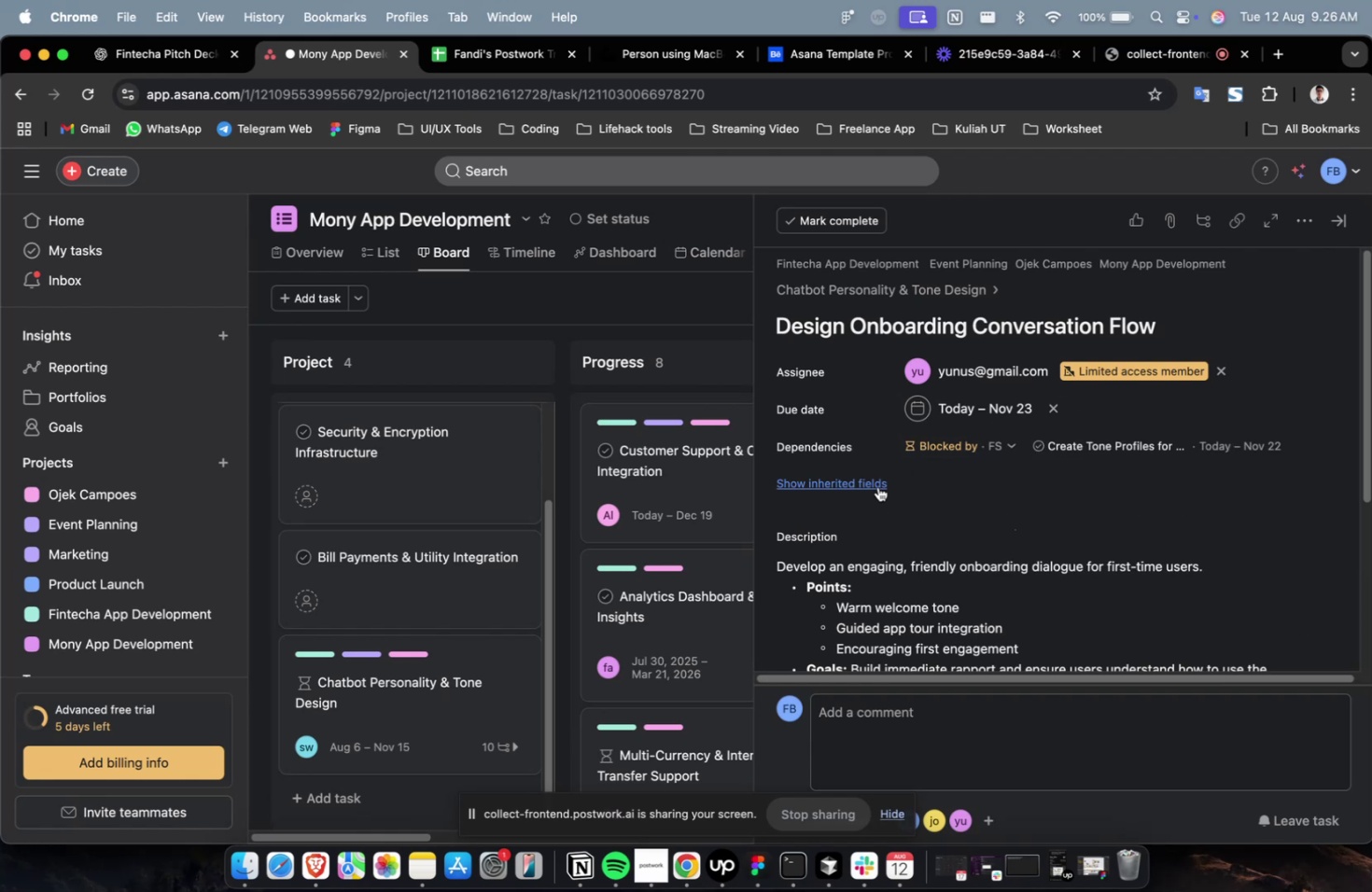 
left_click([876, 485])
 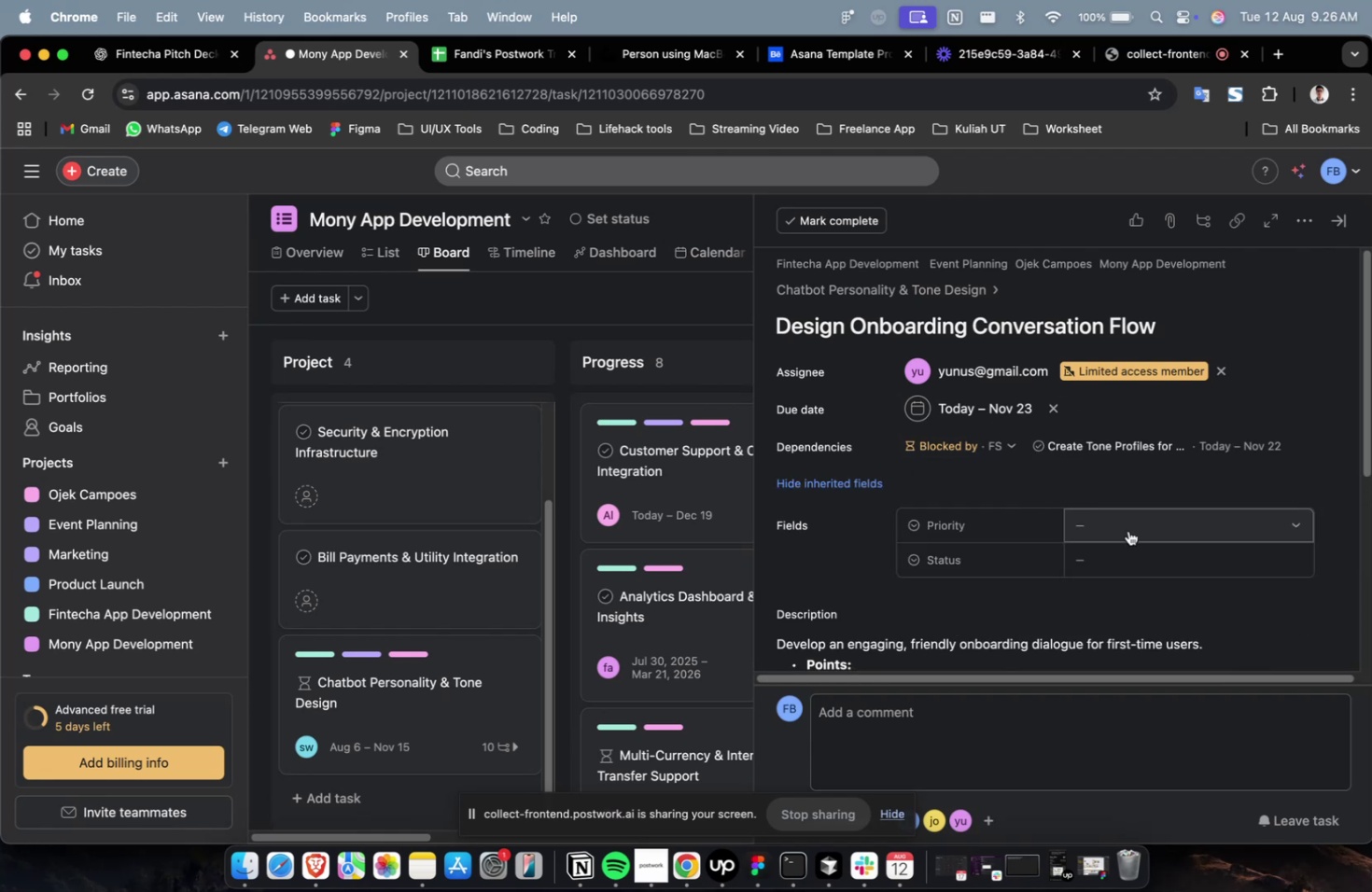 
double_click([1127, 530])
 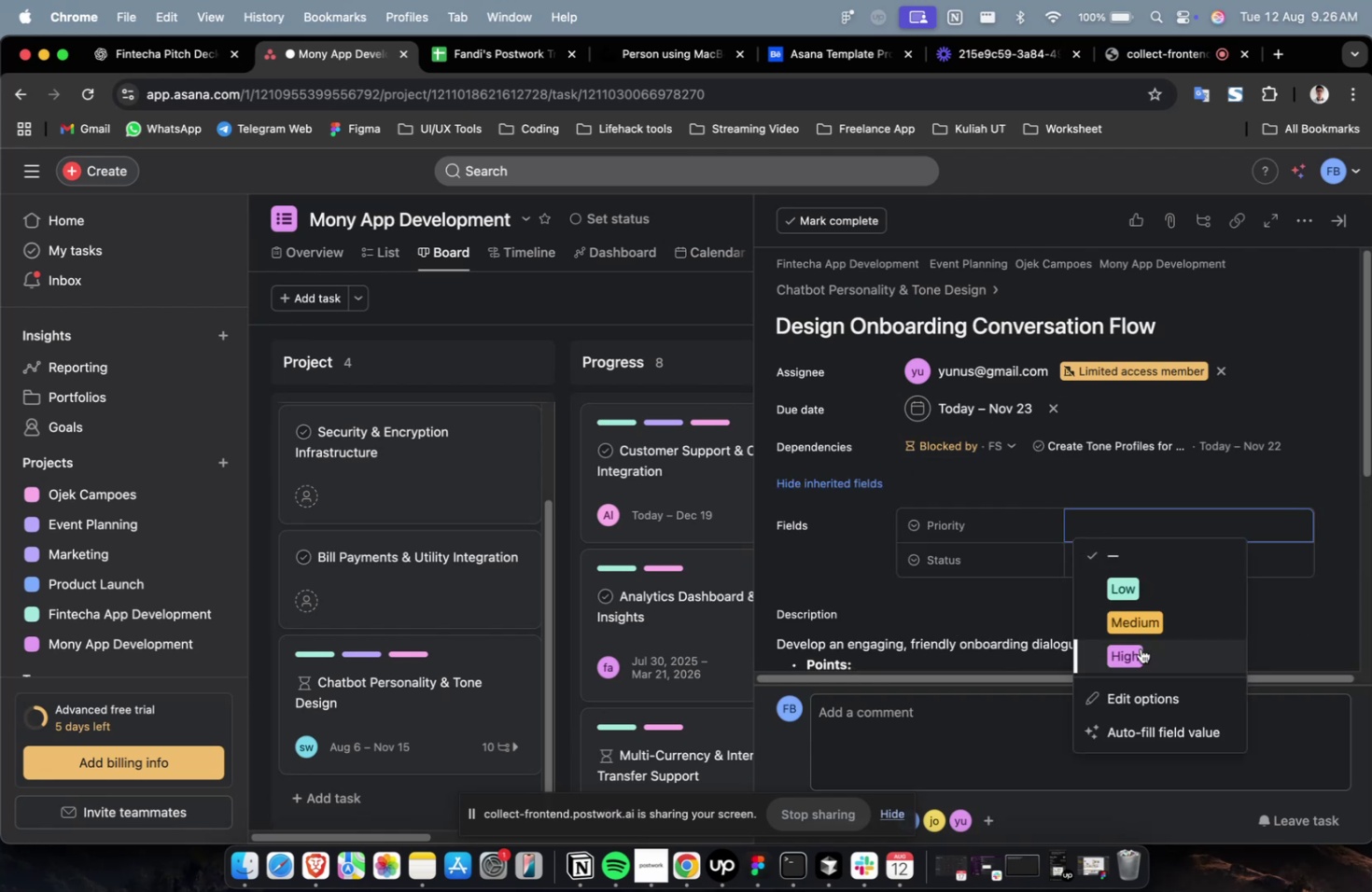 
left_click([1140, 648])
 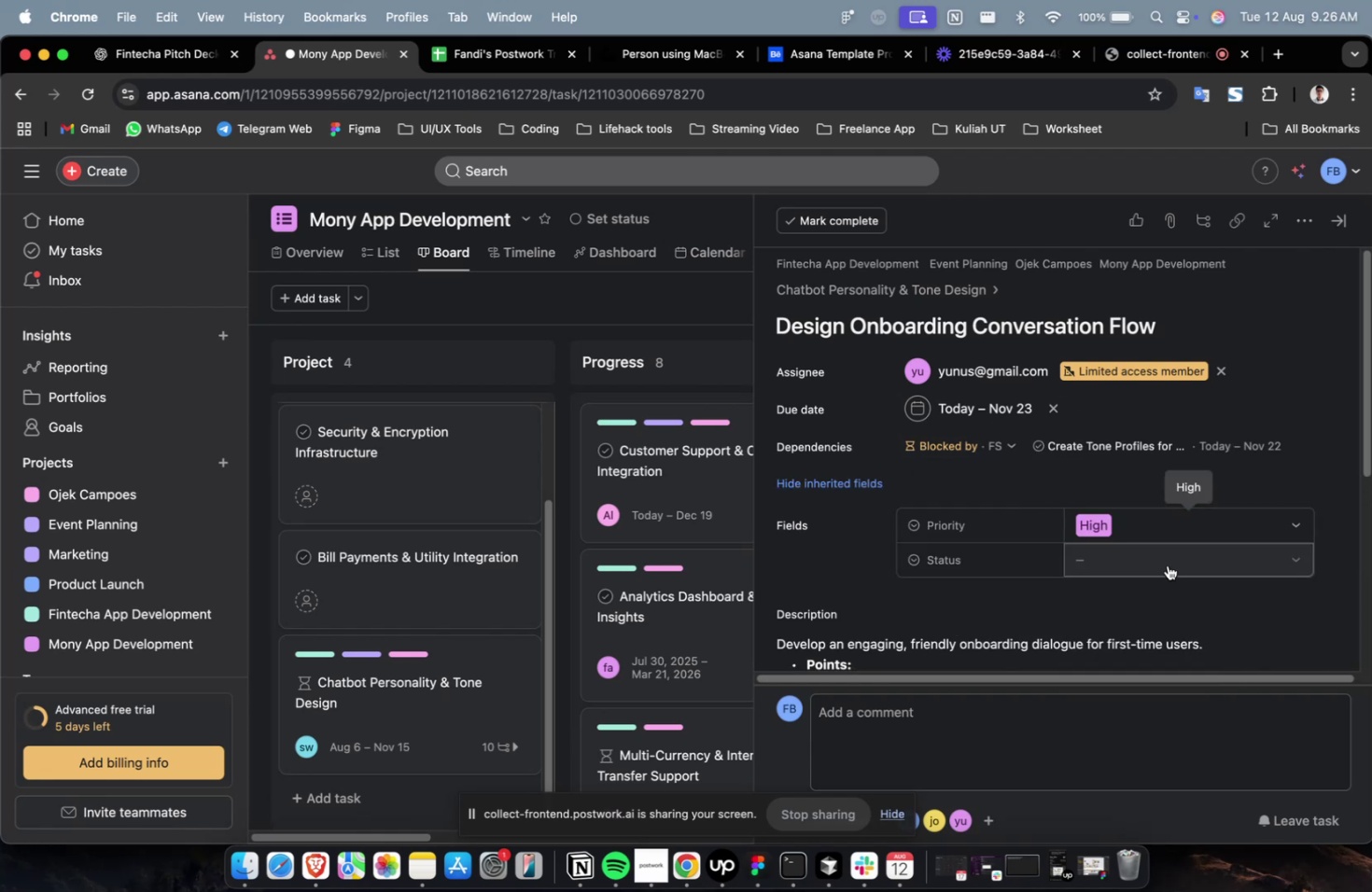 
left_click([1168, 560])
 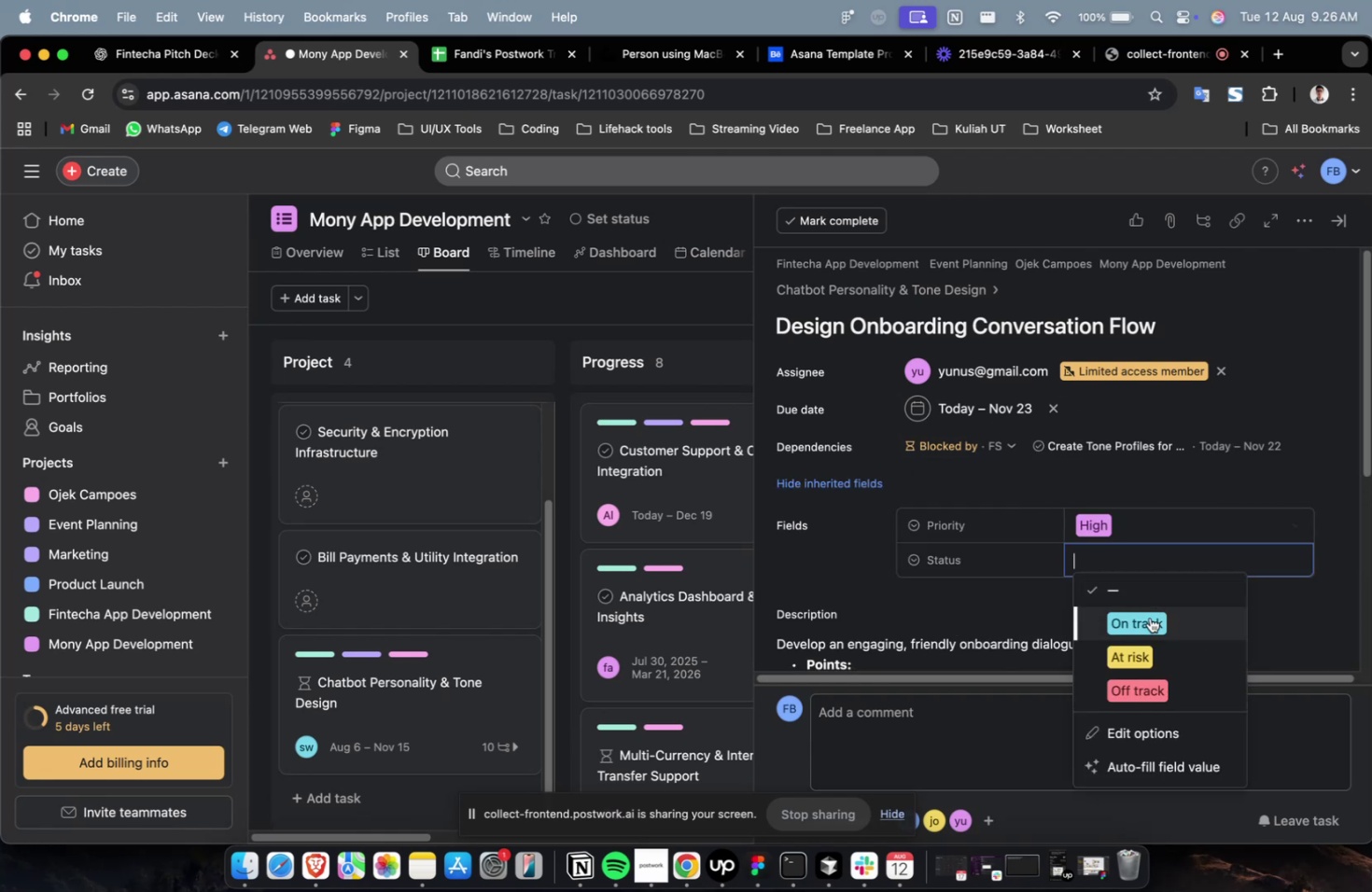 
double_click([1149, 617])
 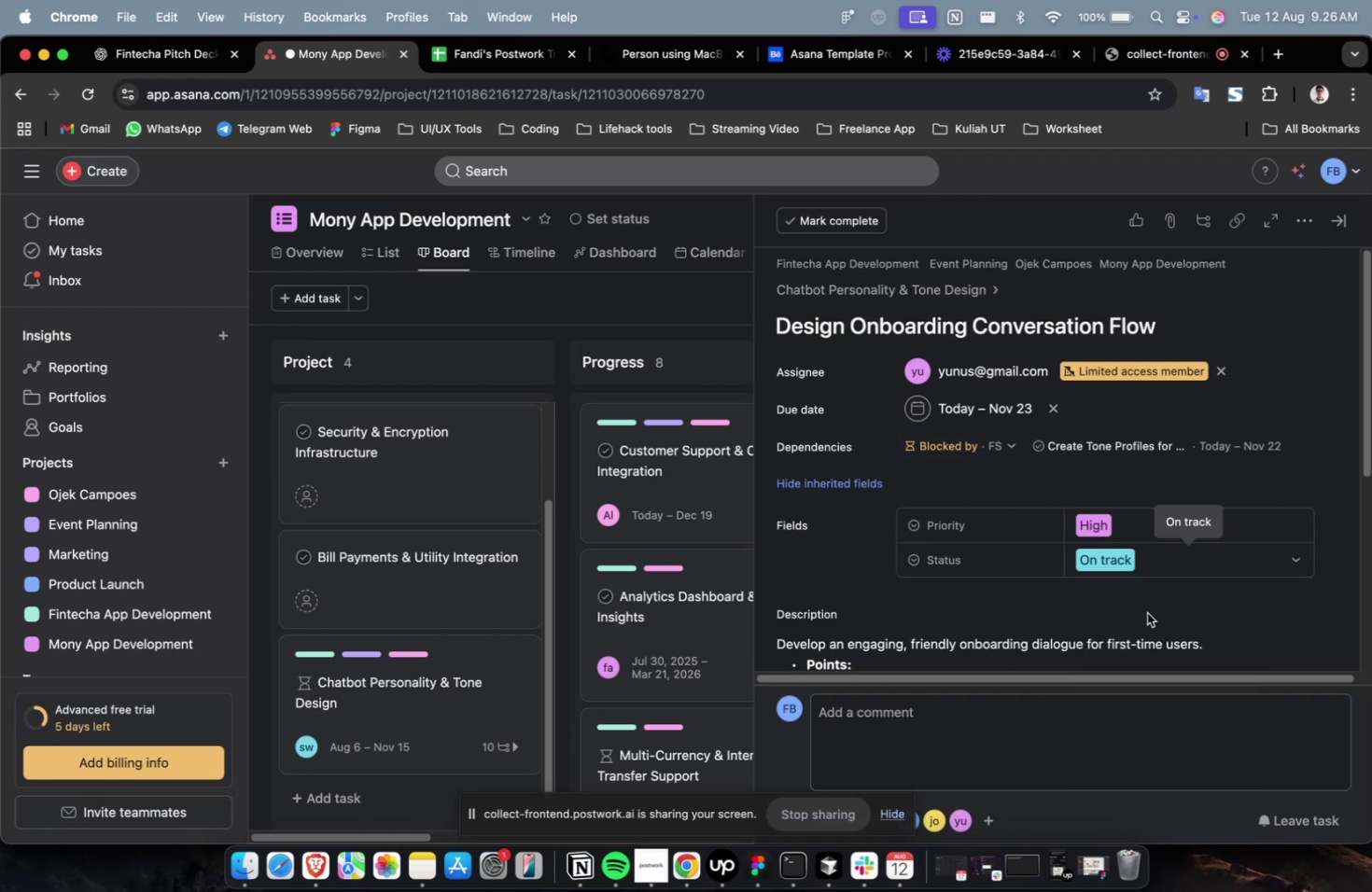 
scroll: coordinate [1143, 608], scroll_direction: down, amount: 56.0
 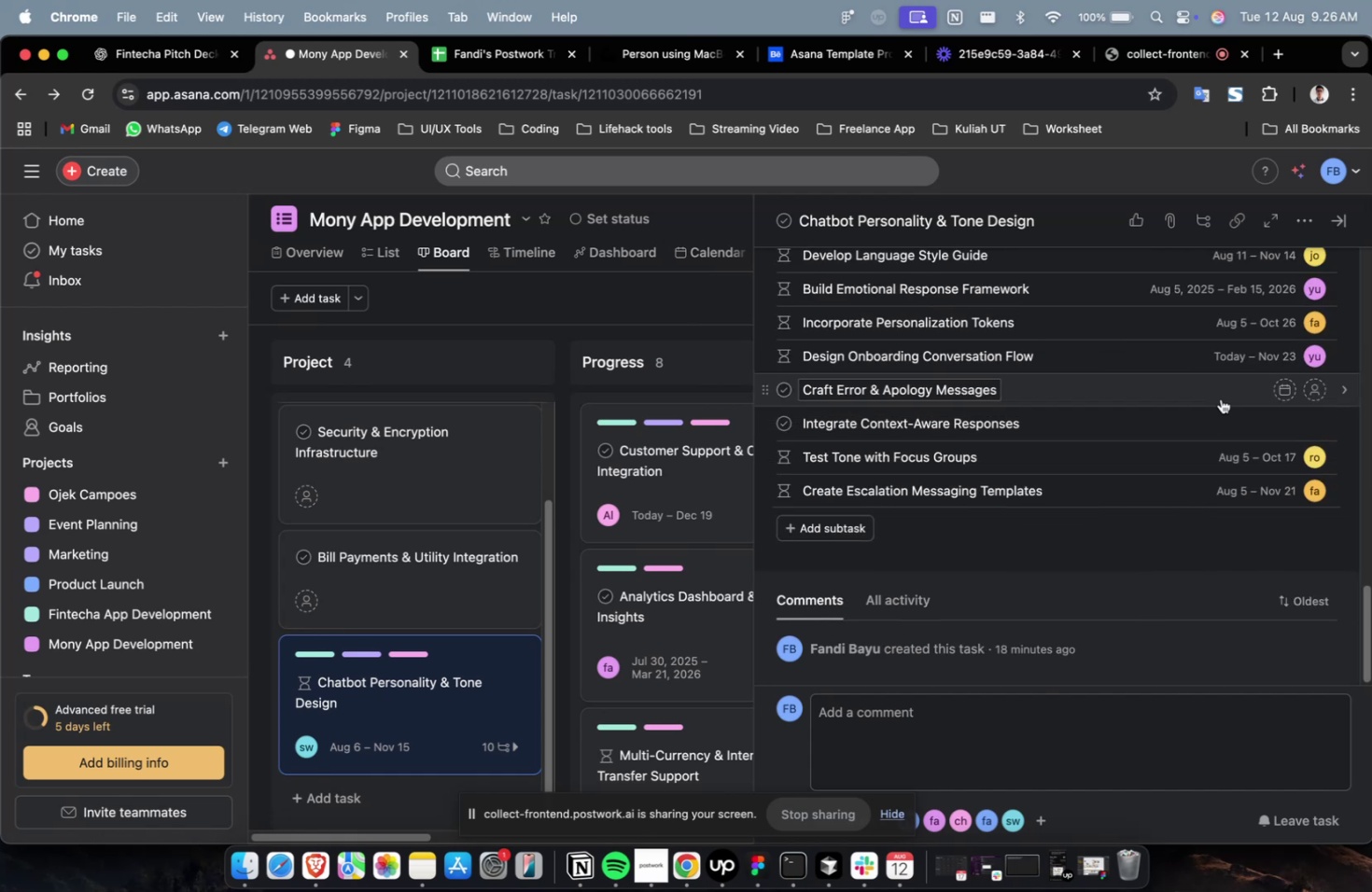 
left_click([1220, 397])
 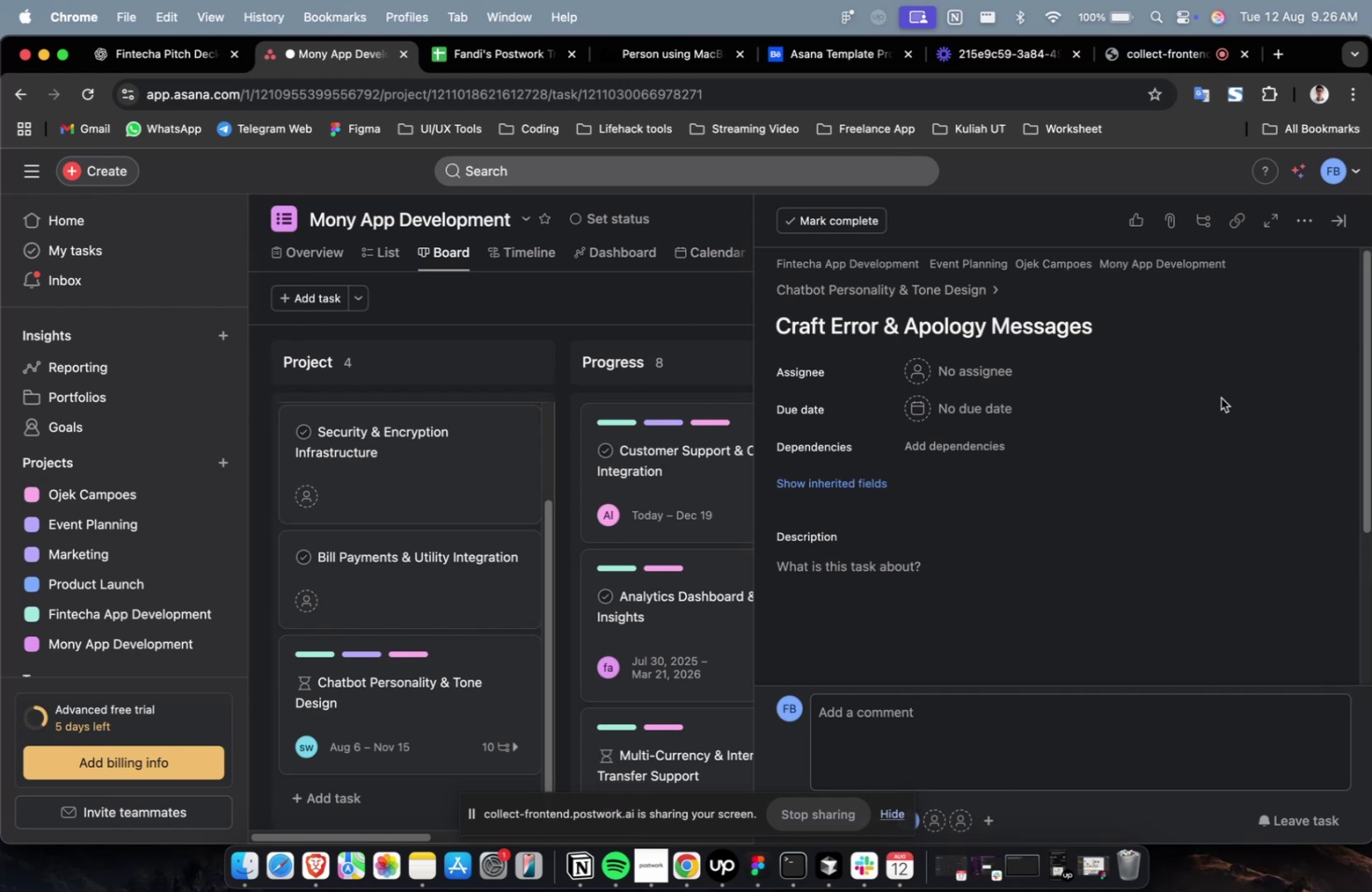 
wait(20.52)
 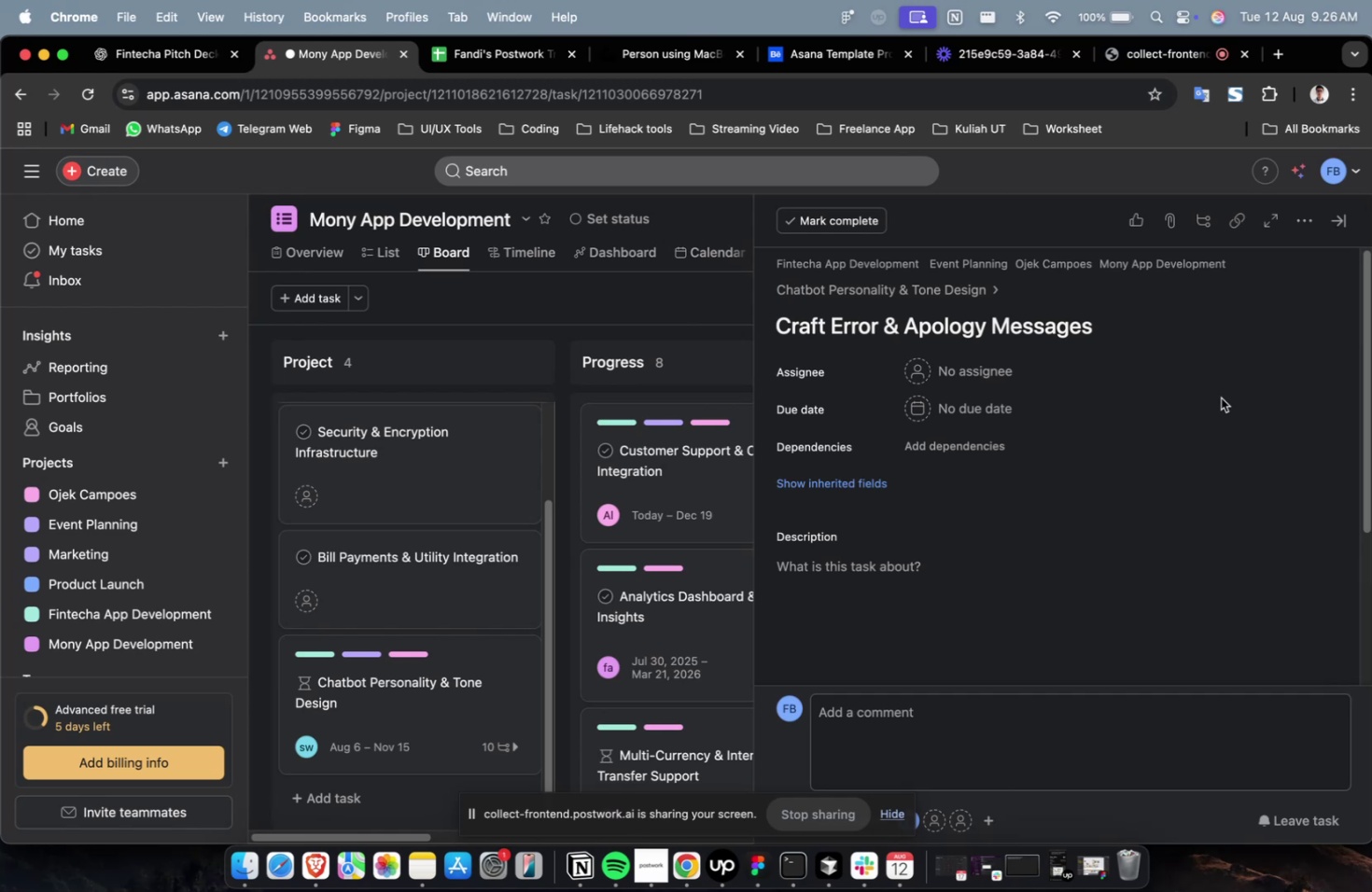 
left_click([1010, 377])
 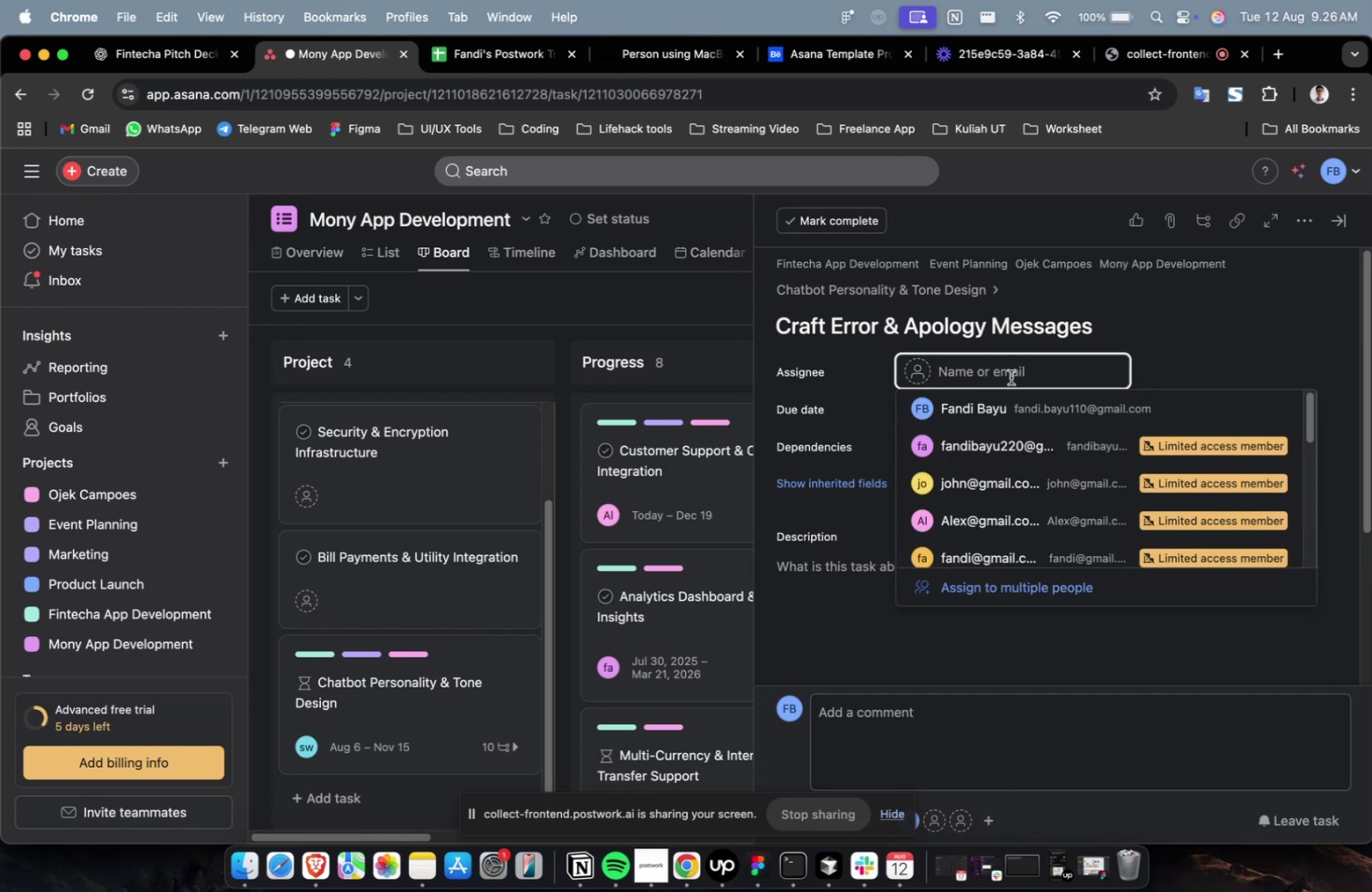 
wait(11.52)
 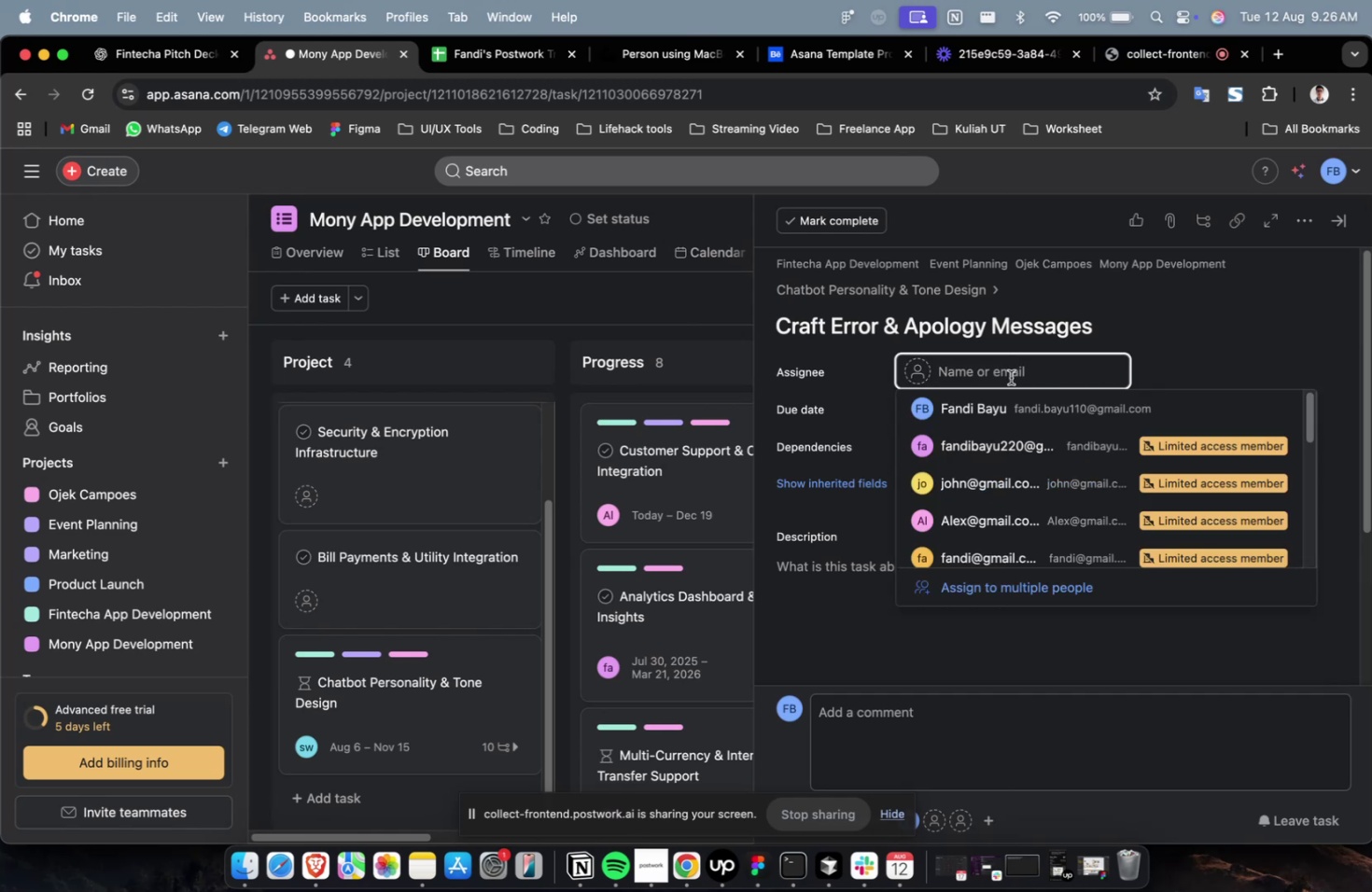 
left_click([1101, 487])
 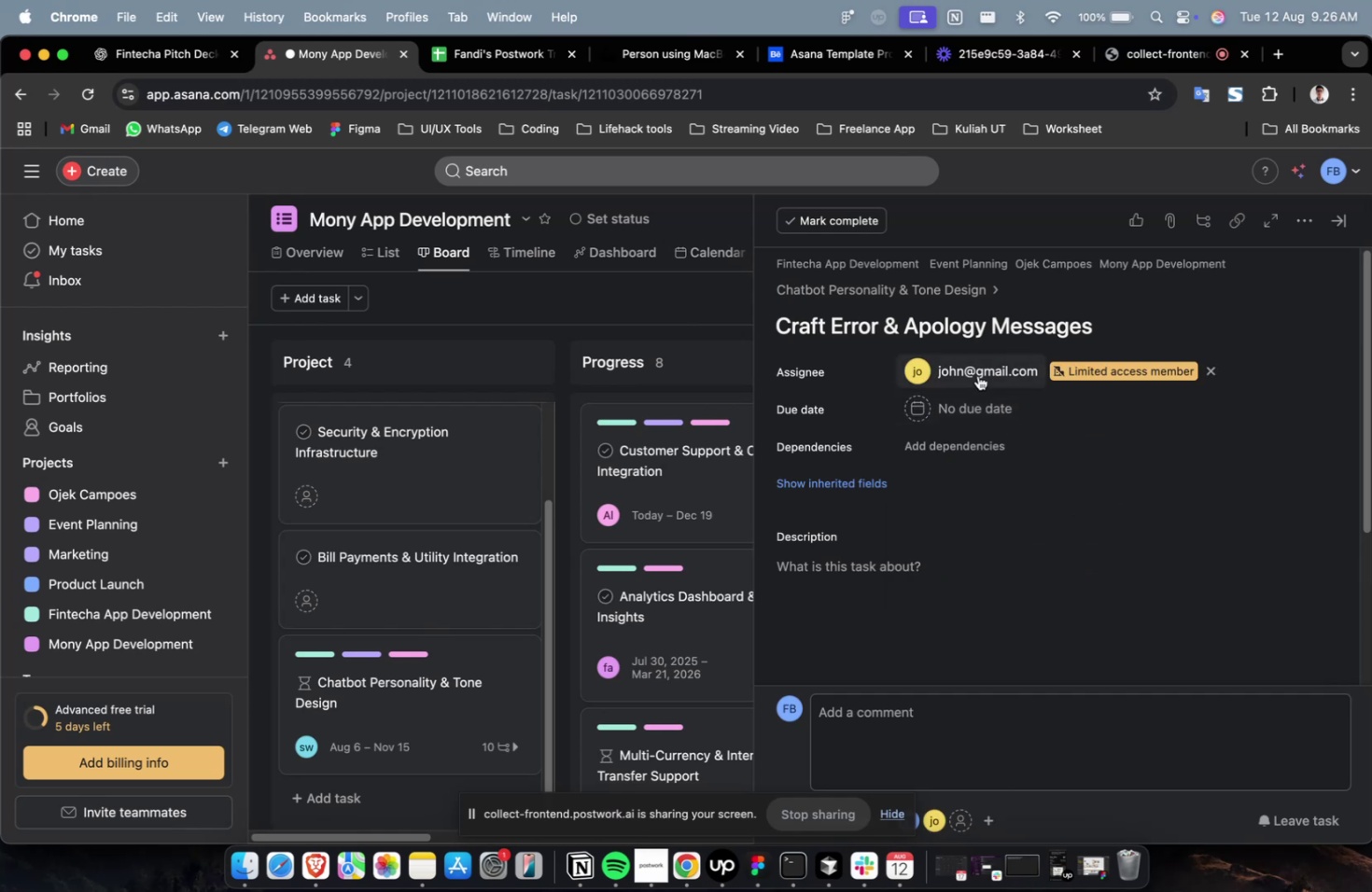 
left_click([977, 375])
 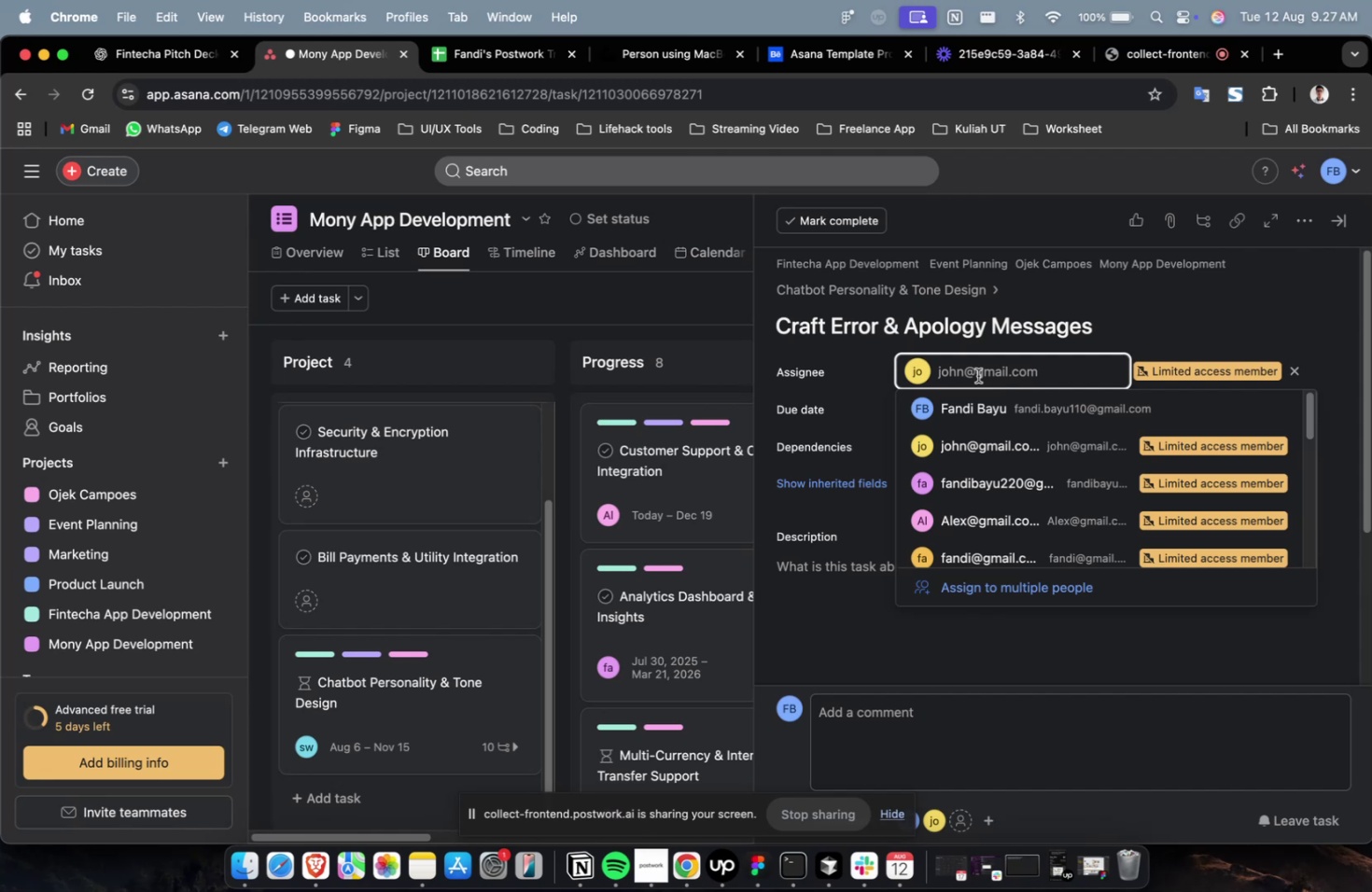 
wait(7.84)
 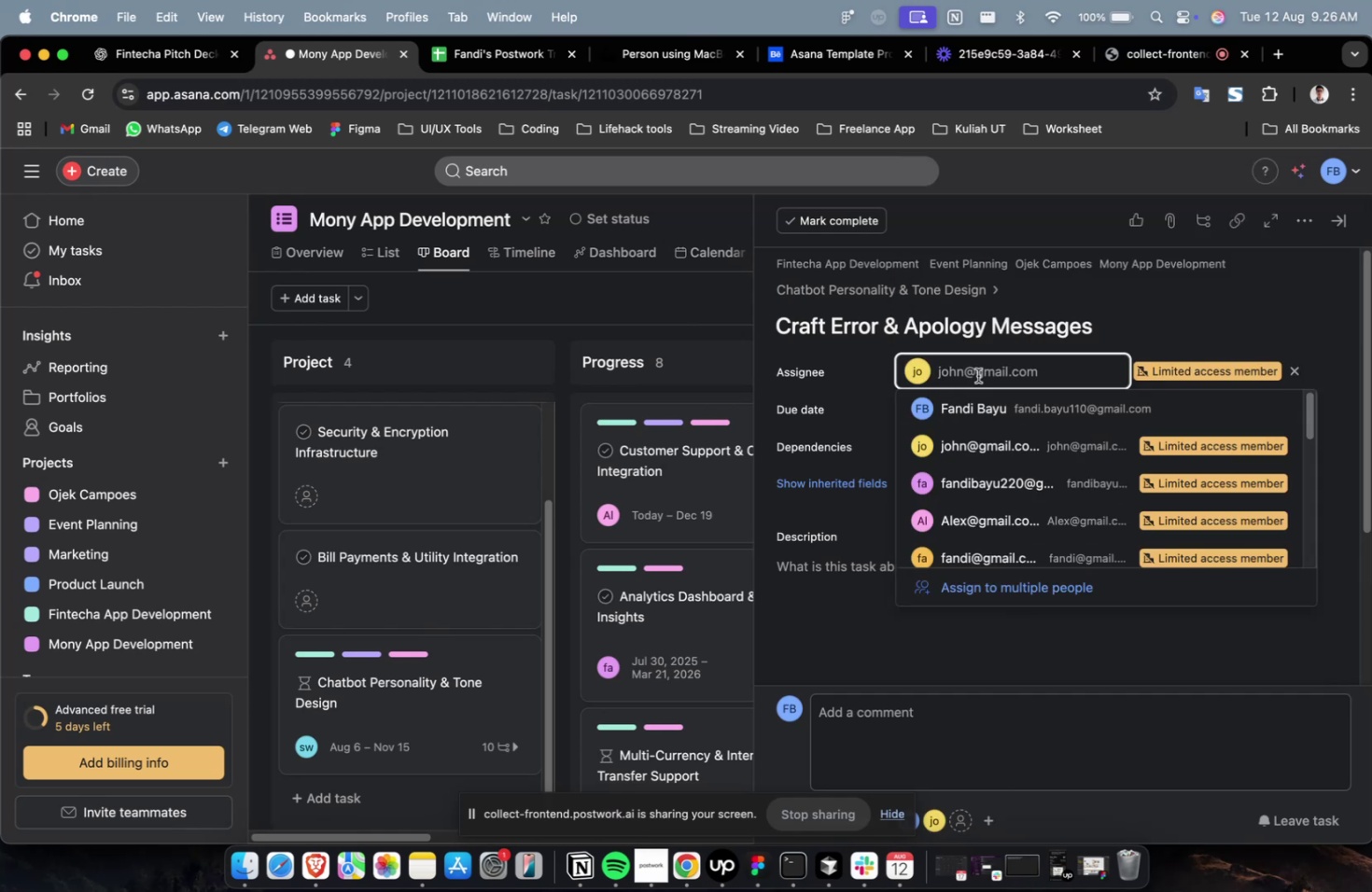 
left_click([988, 488])
 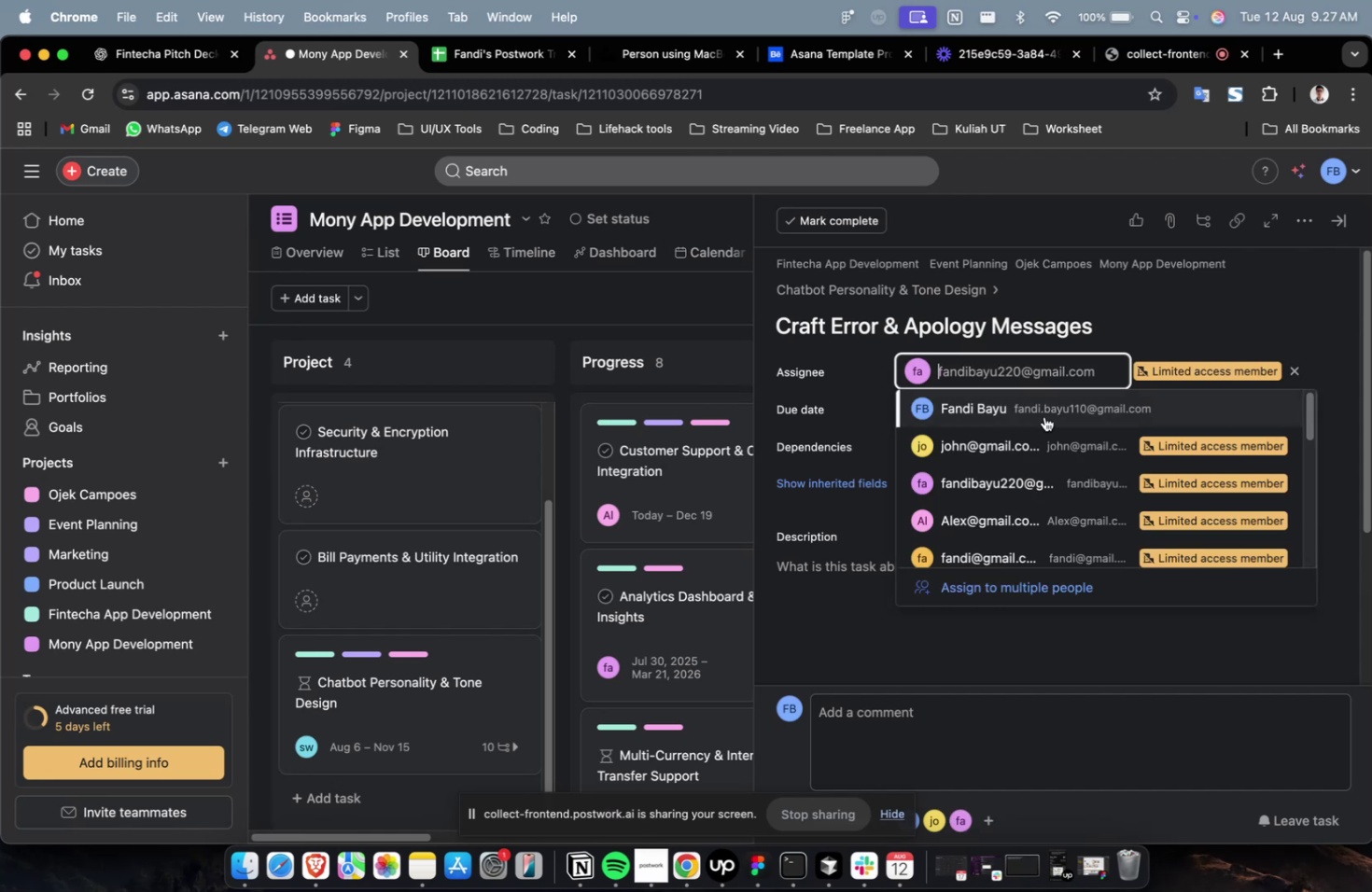 
scroll: coordinate [1067, 532], scroll_direction: down, amount: 13.0
 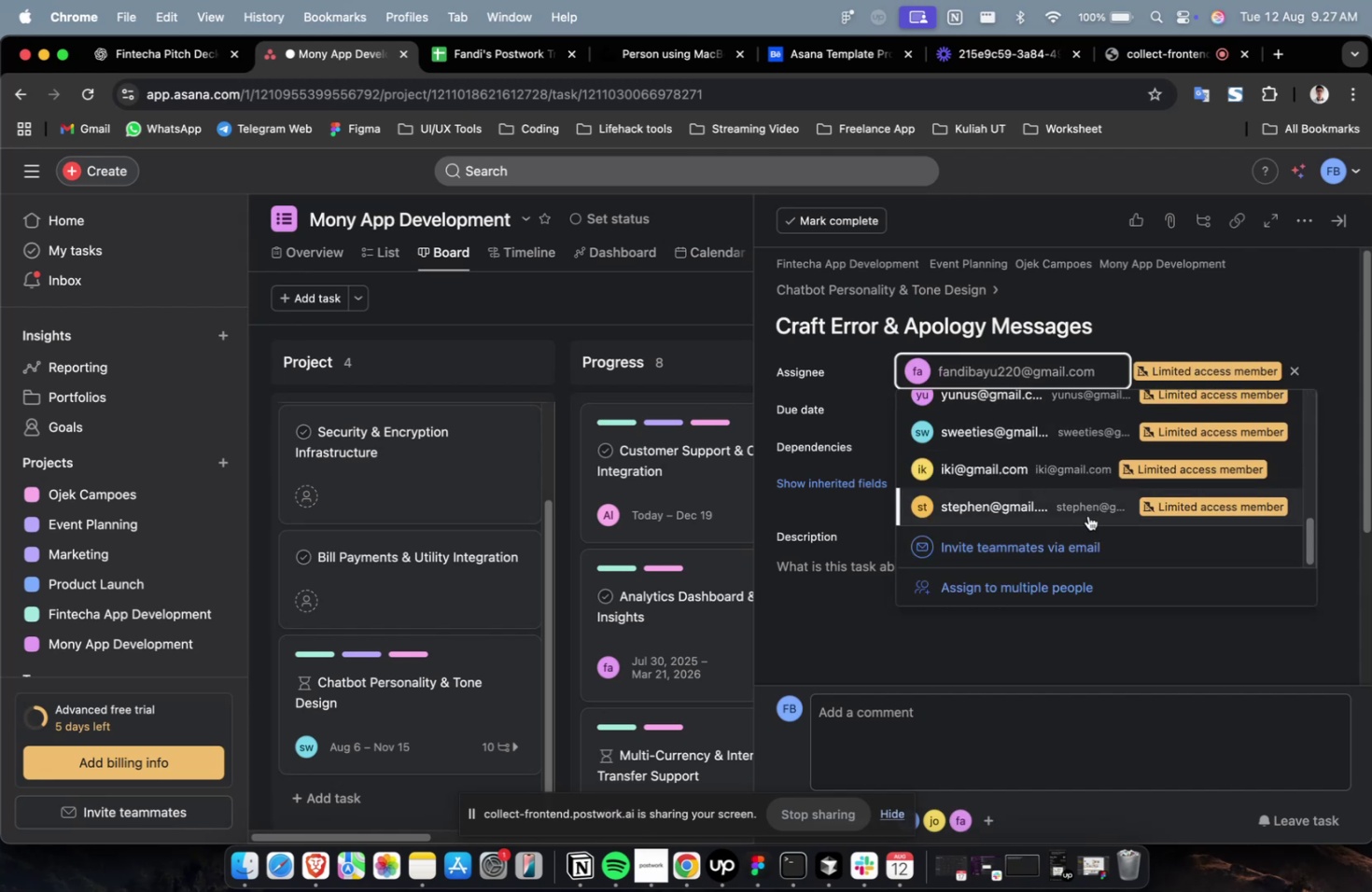 
left_click([1087, 514])
 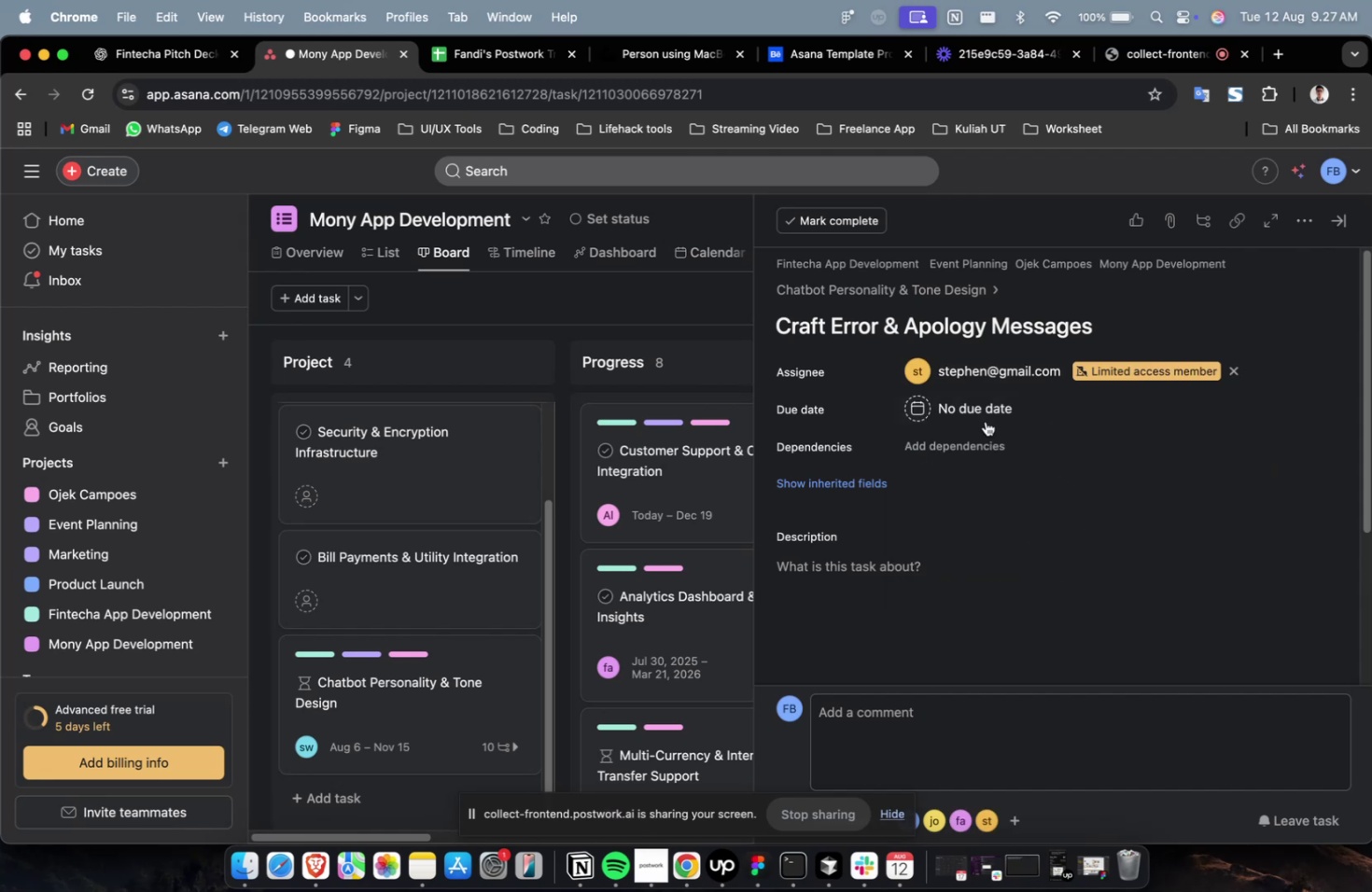 
left_click([982, 418])
 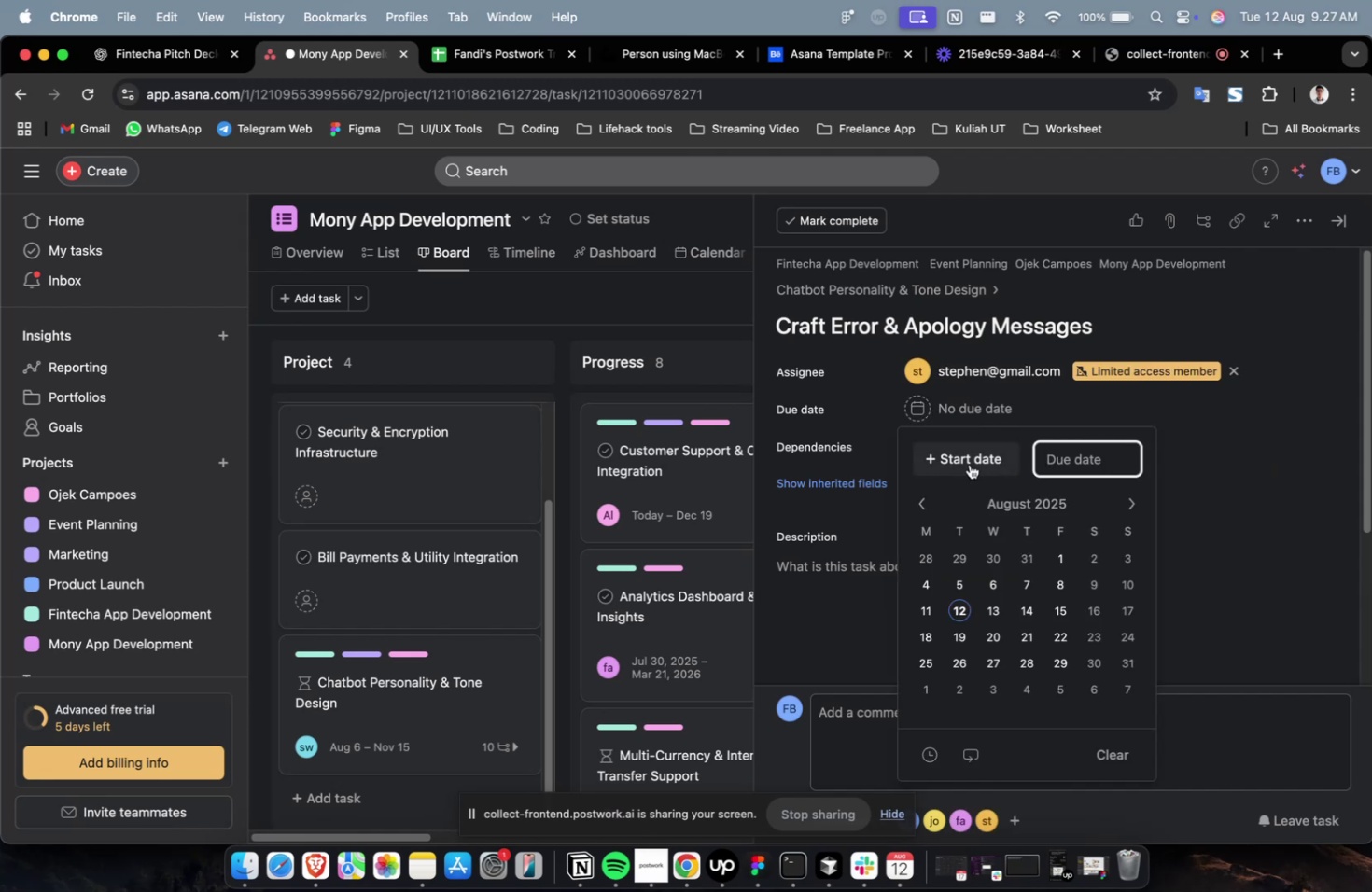 
double_click([969, 464])
 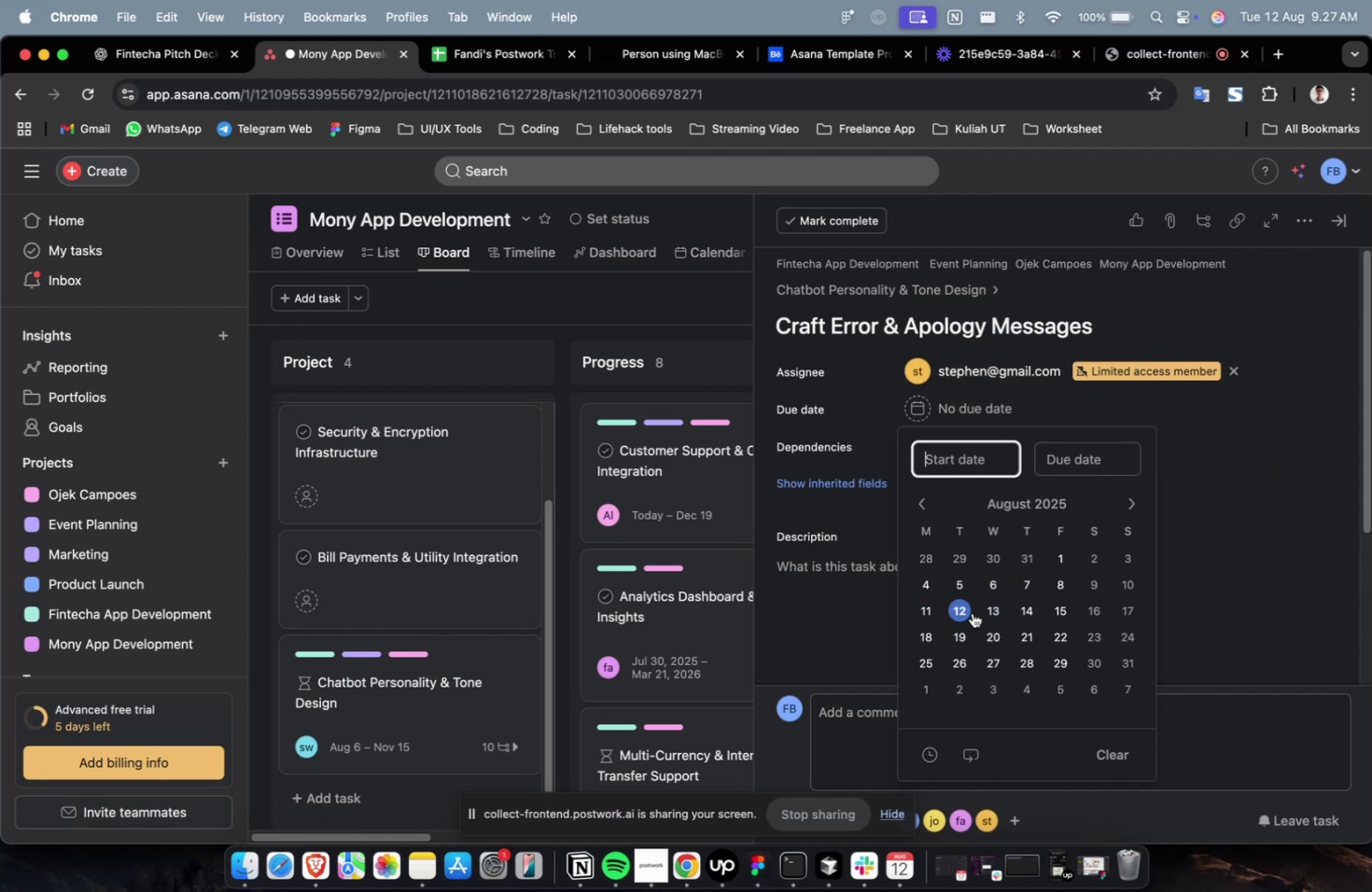 
left_click([993, 609])
 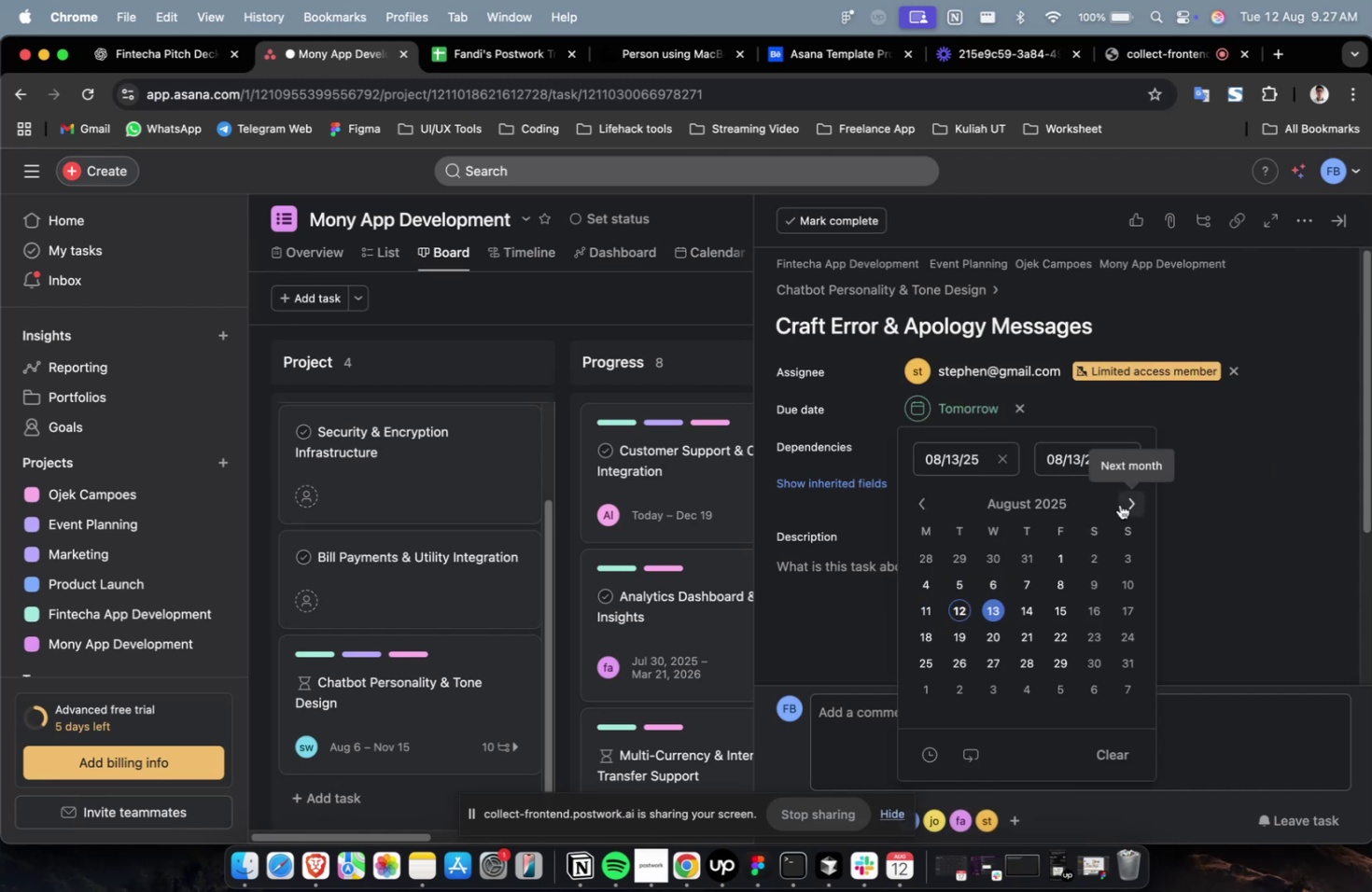 
double_click([1119, 504])
 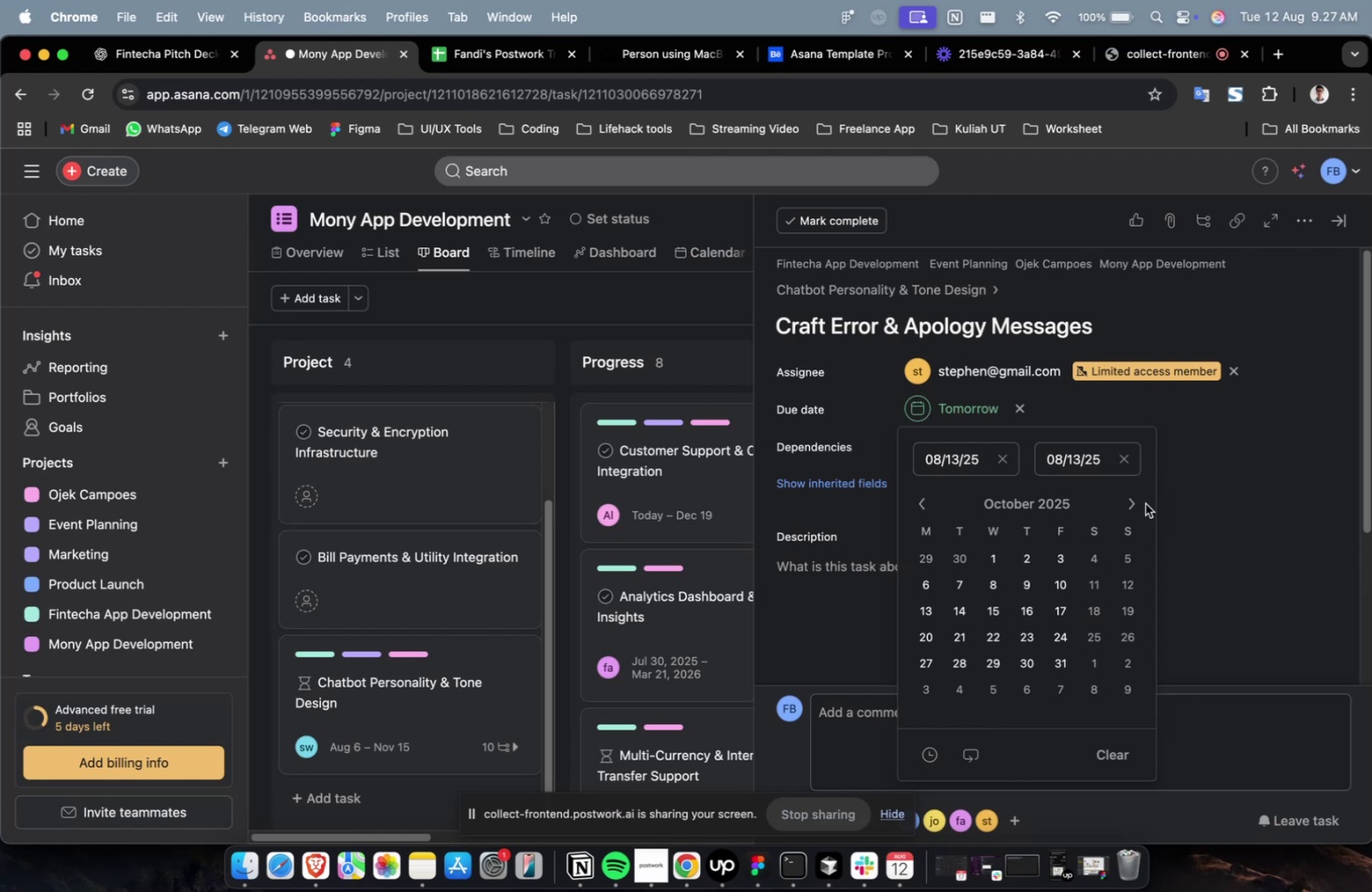 
left_click([1139, 504])
 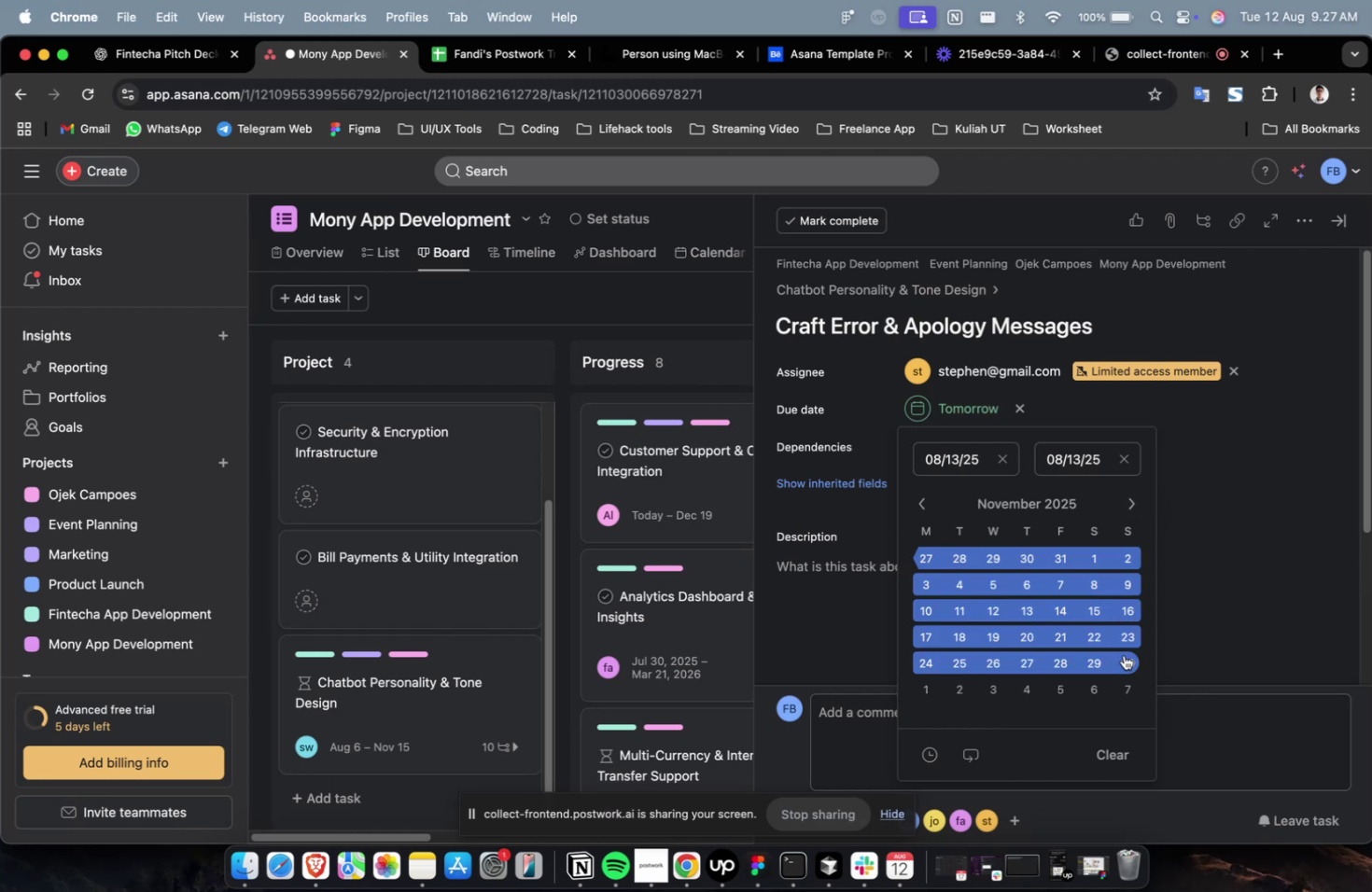 
left_click([1124, 655])
 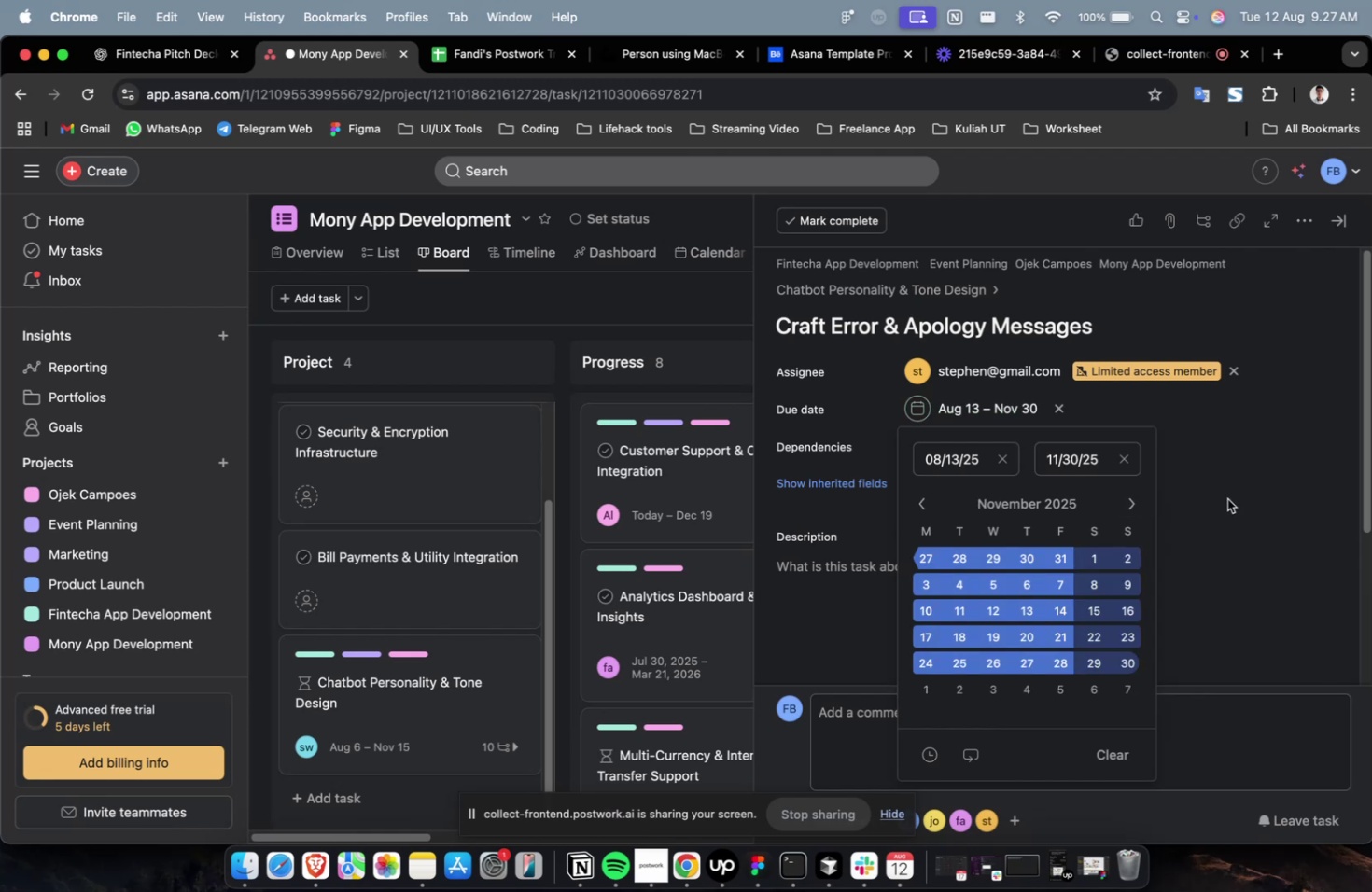 
double_click([1226, 498])
 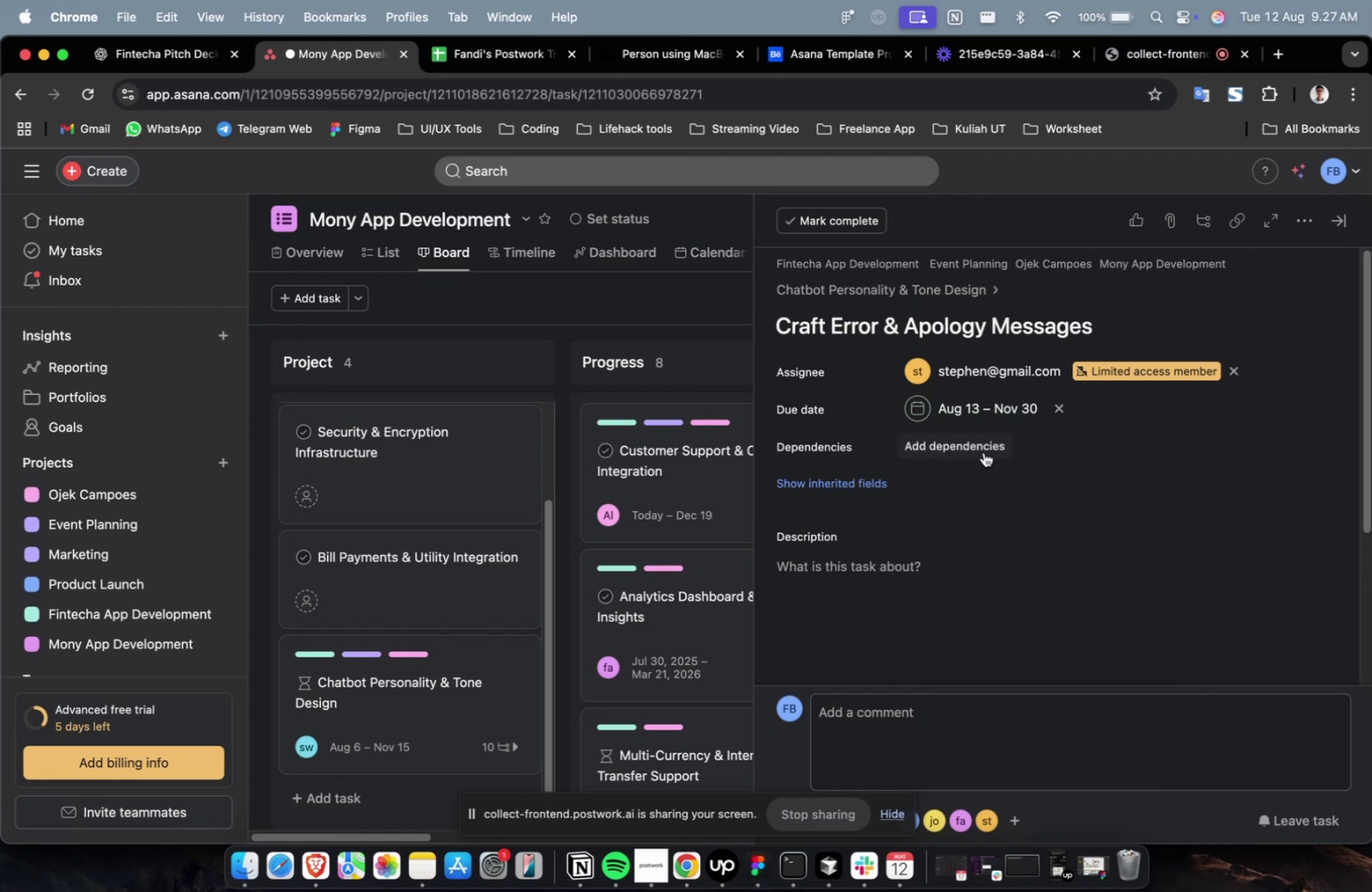 
left_click([982, 451])
 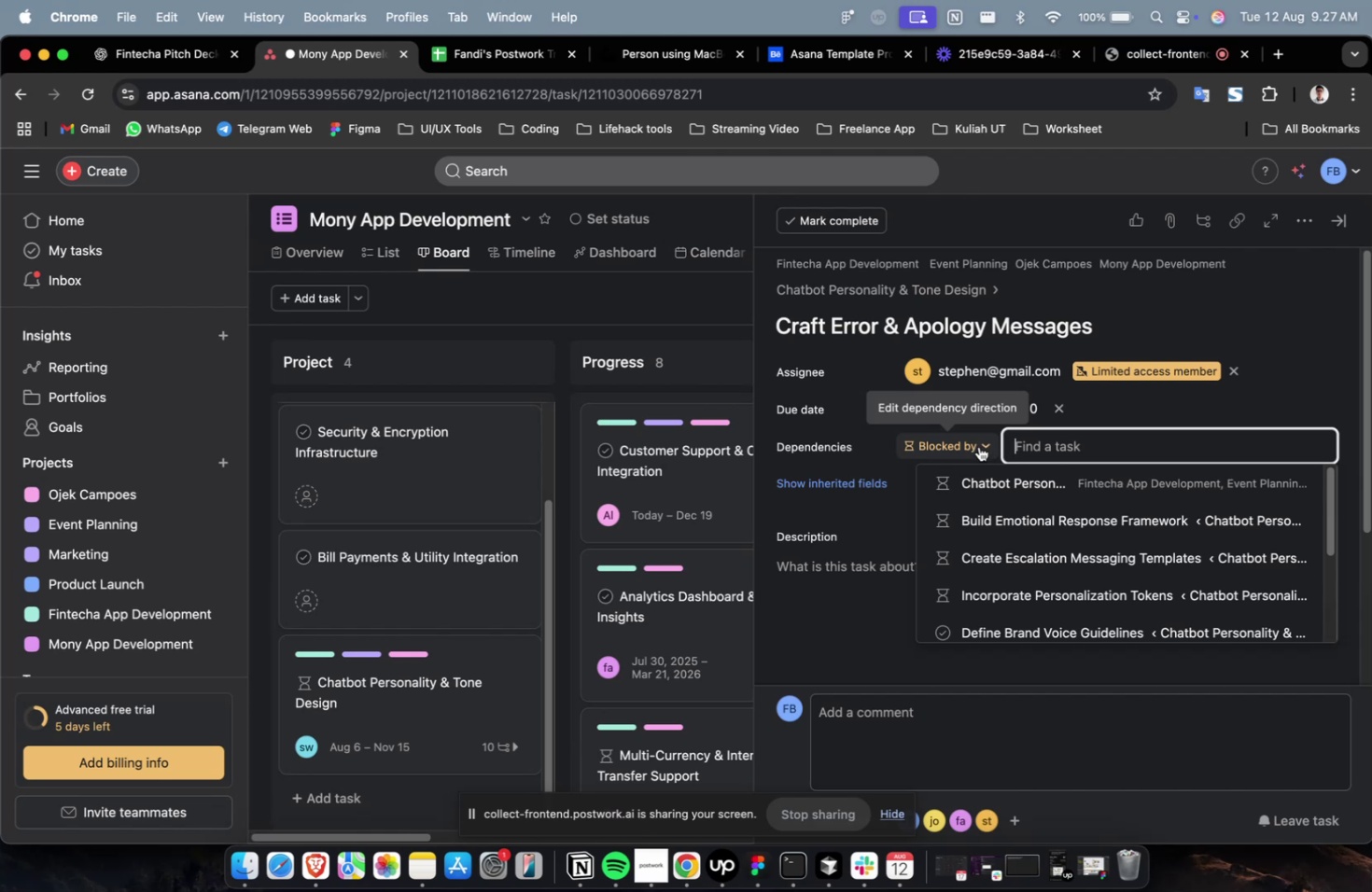 
wait(17.41)
 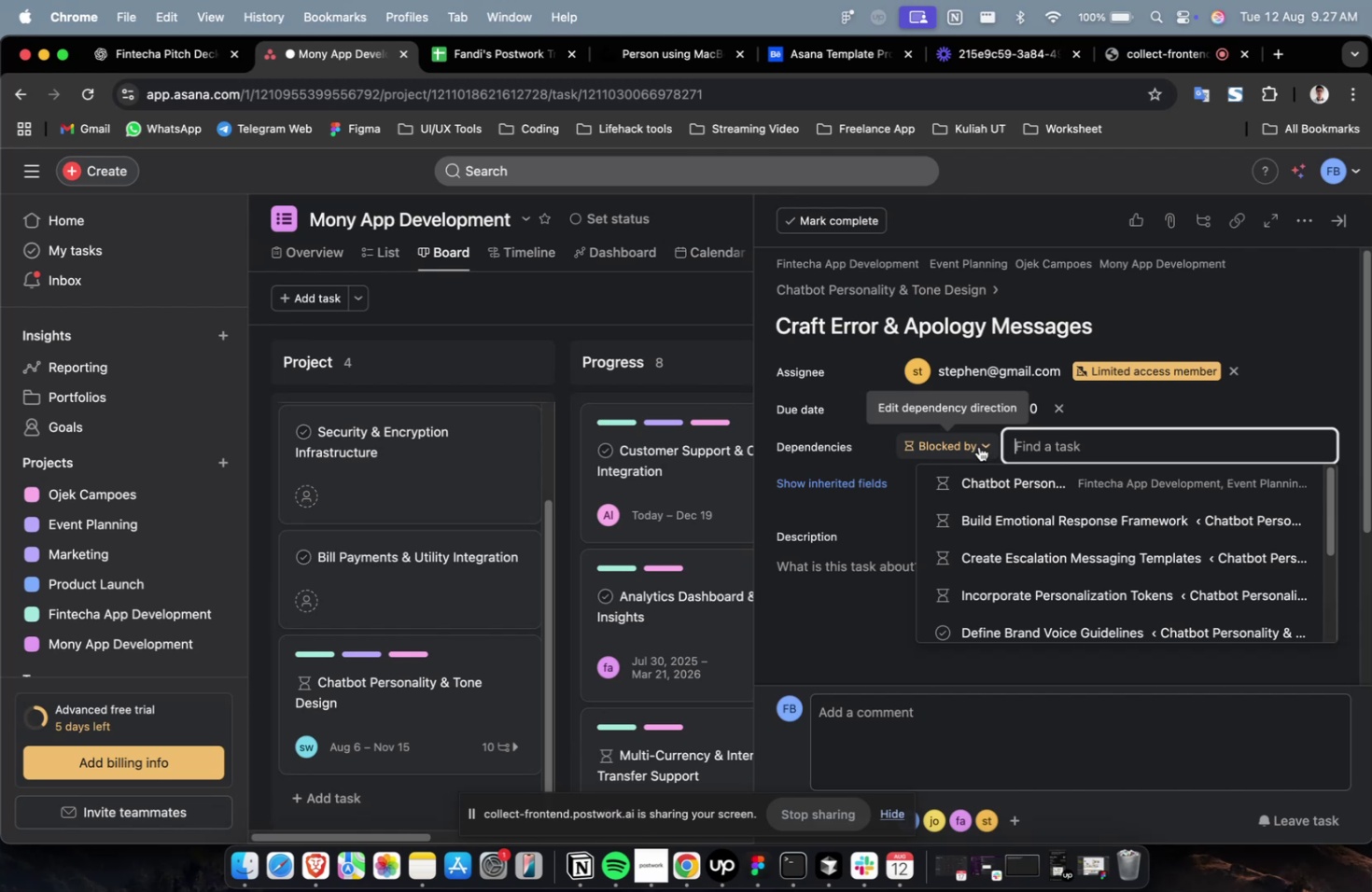 
scroll: coordinate [988, 463], scroll_direction: down, amount: 2.0
 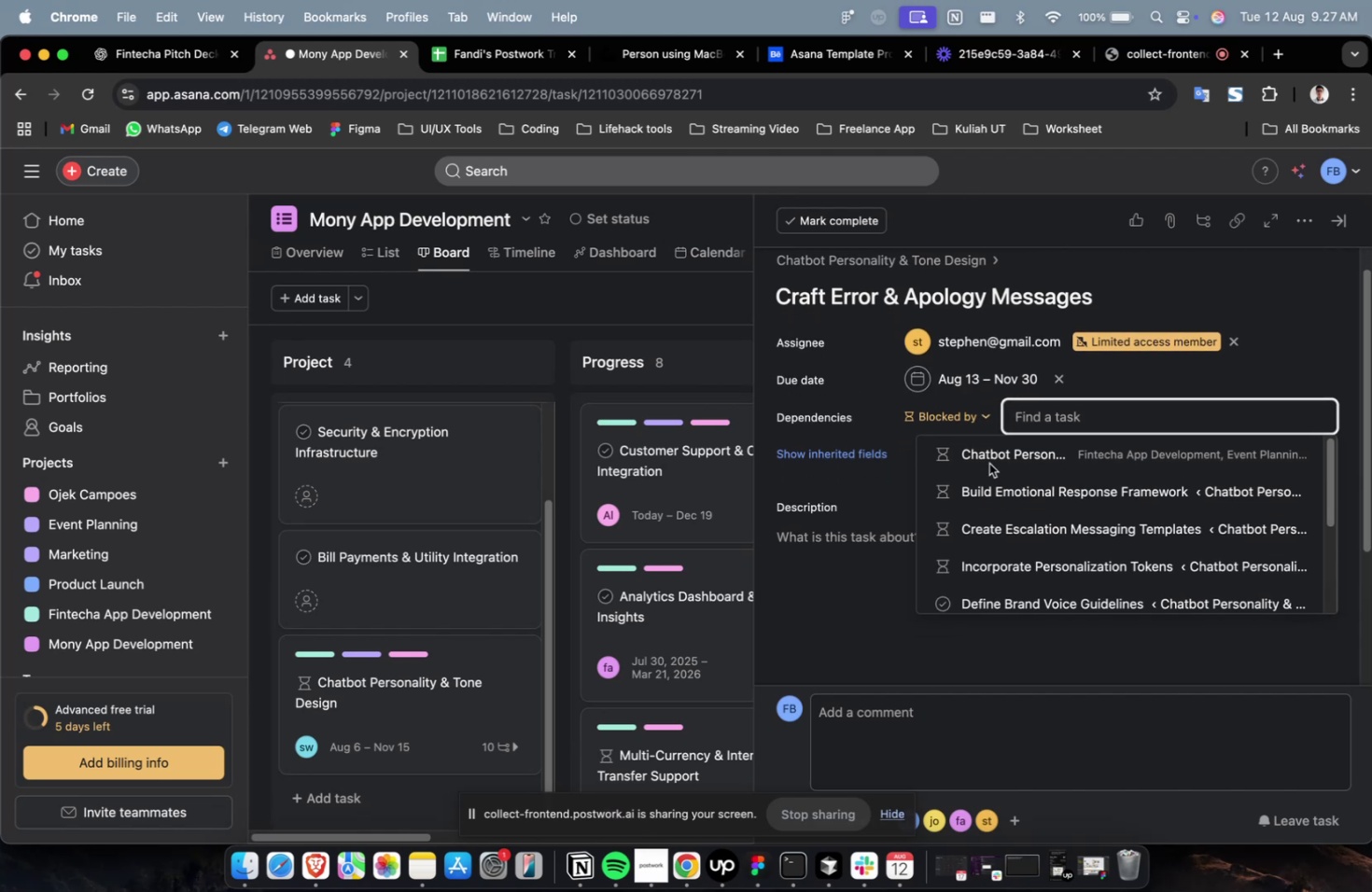 
wait(5.38)
 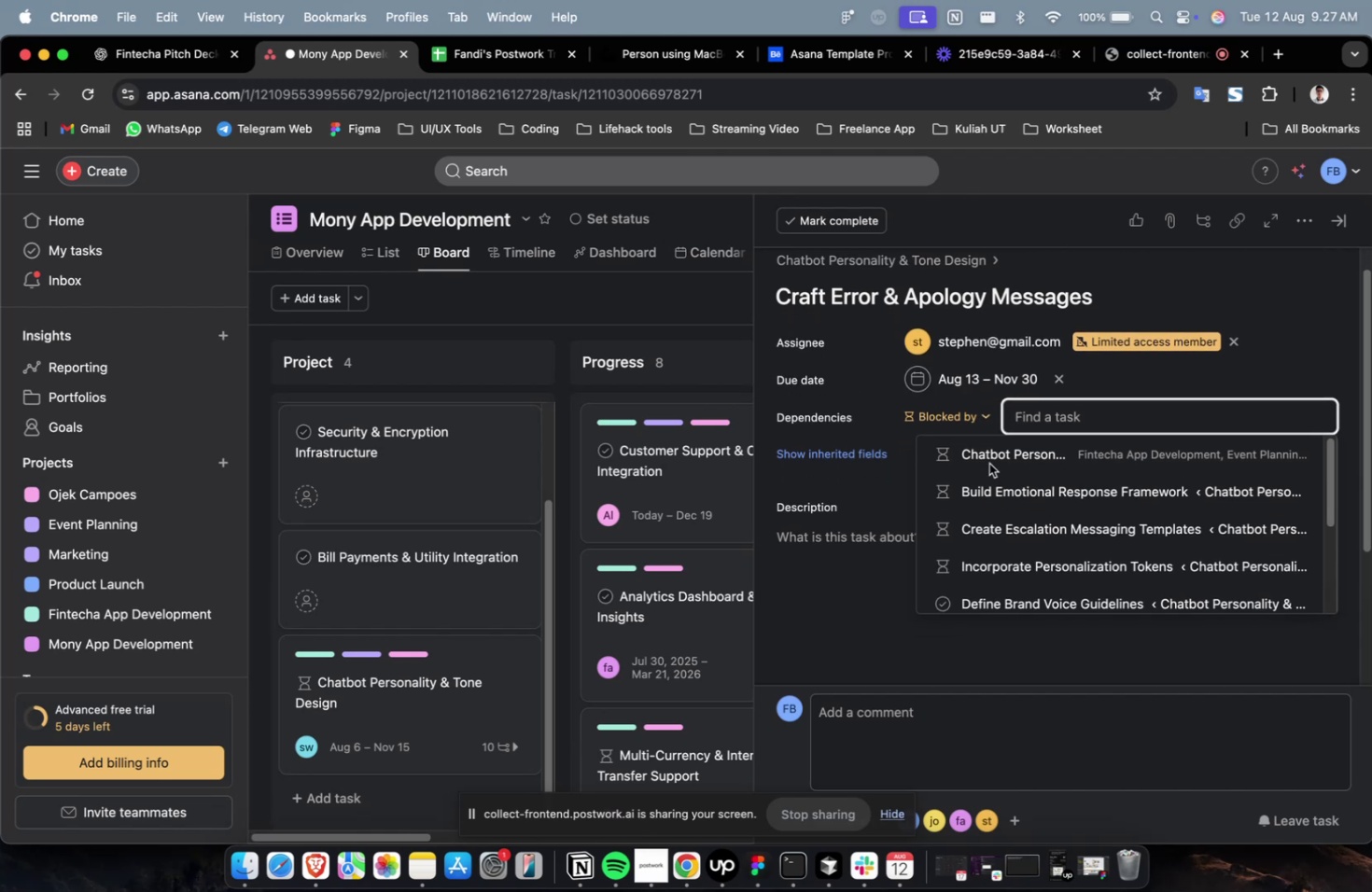 
scroll: coordinate [1029, 481], scroll_direction: down, amount: 11.0
 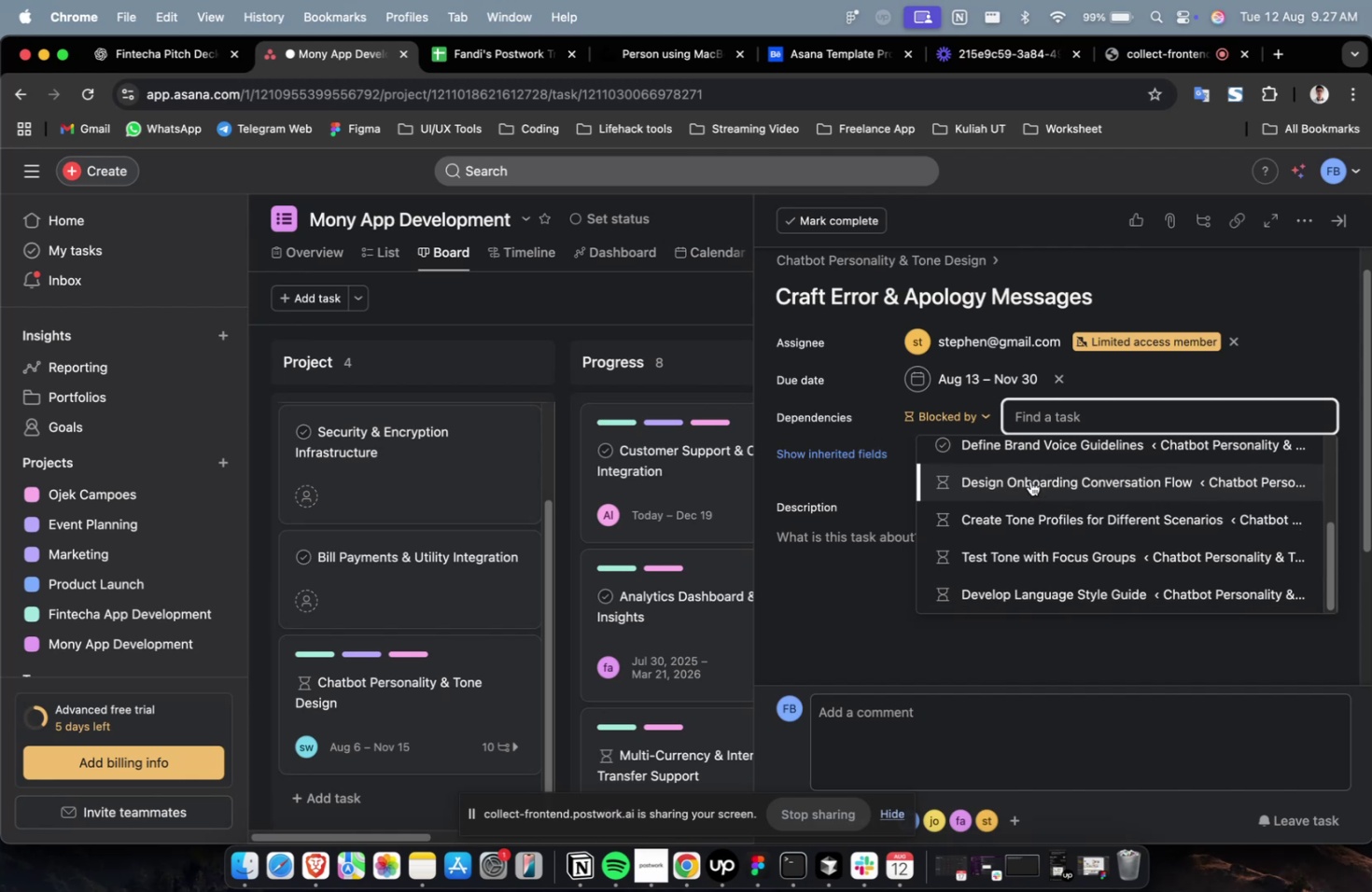 
wait(6.3)
 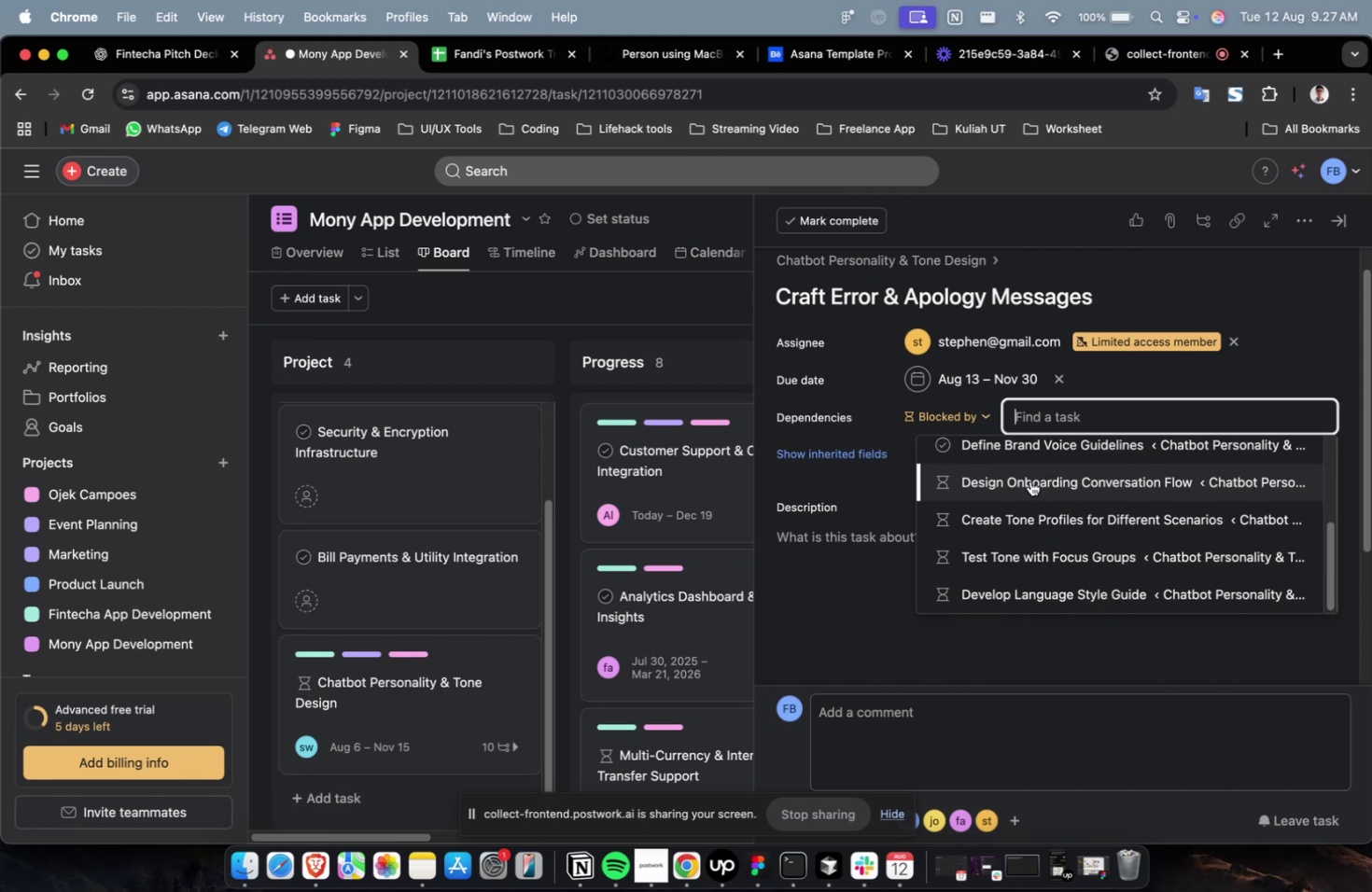 
scroll: coordinate [1029, 481], scroll_direction: down, amount: 3.0
 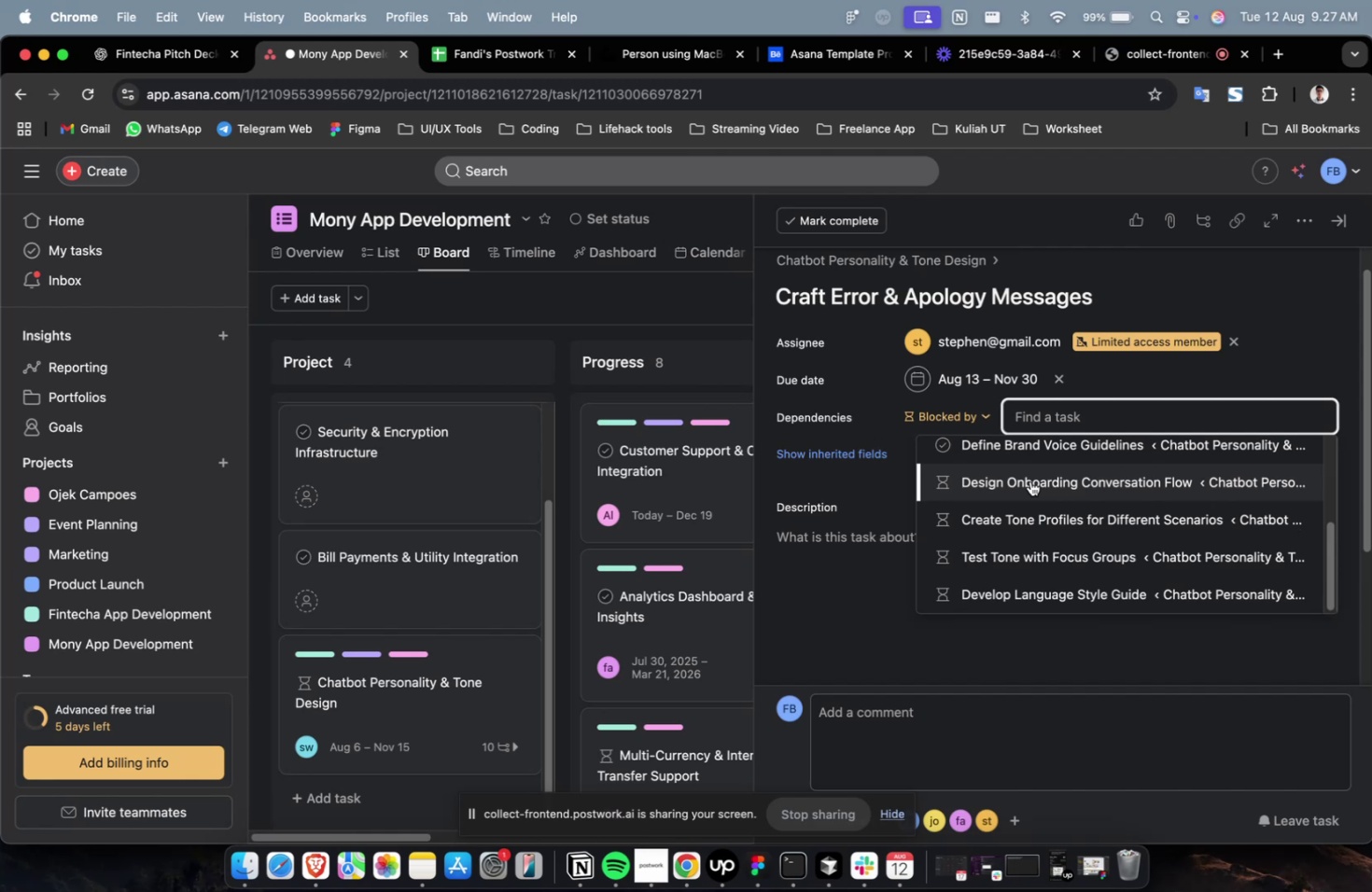 
left_click([1029, 481])
 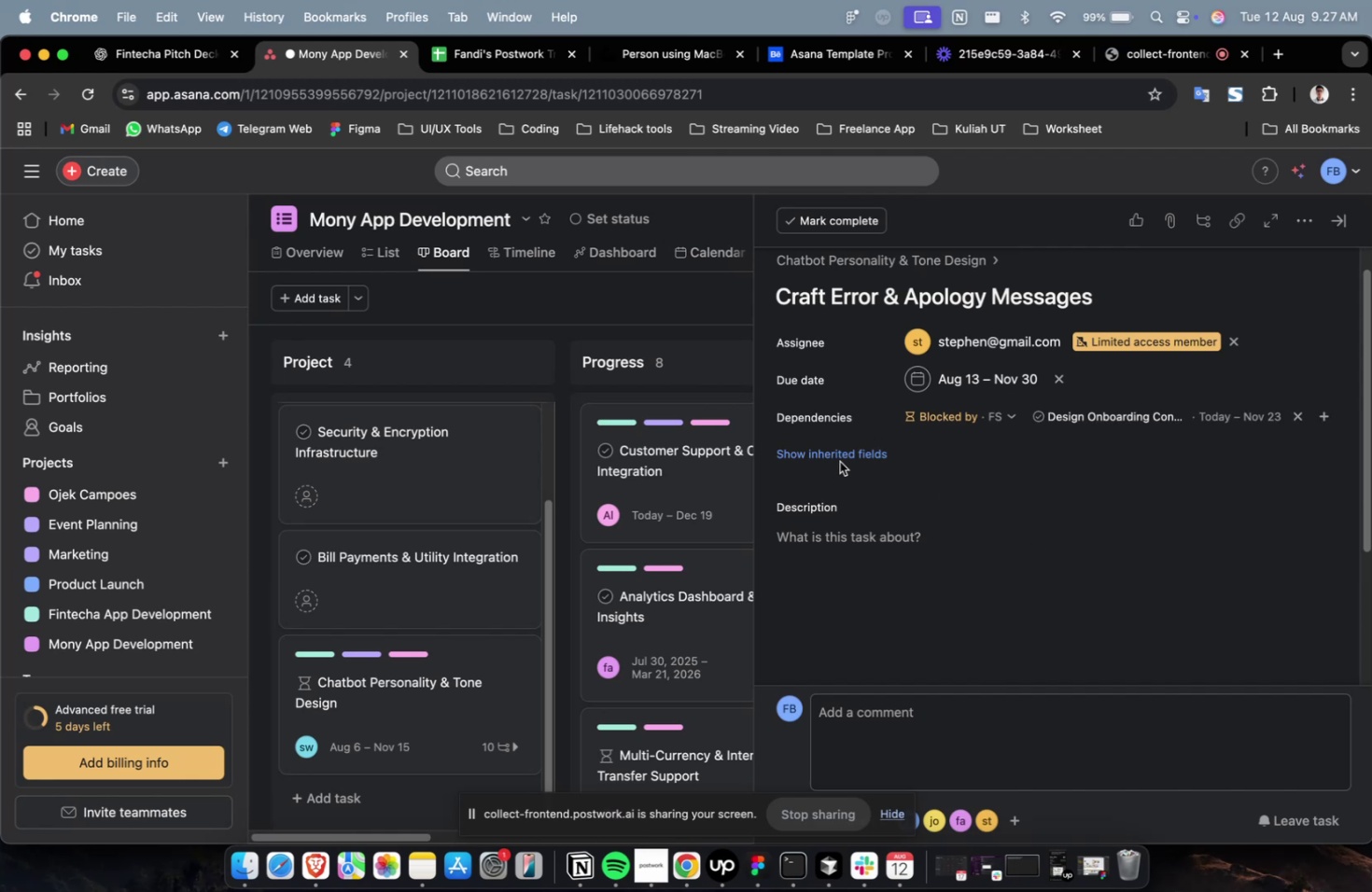 
left_click([839, 458])
 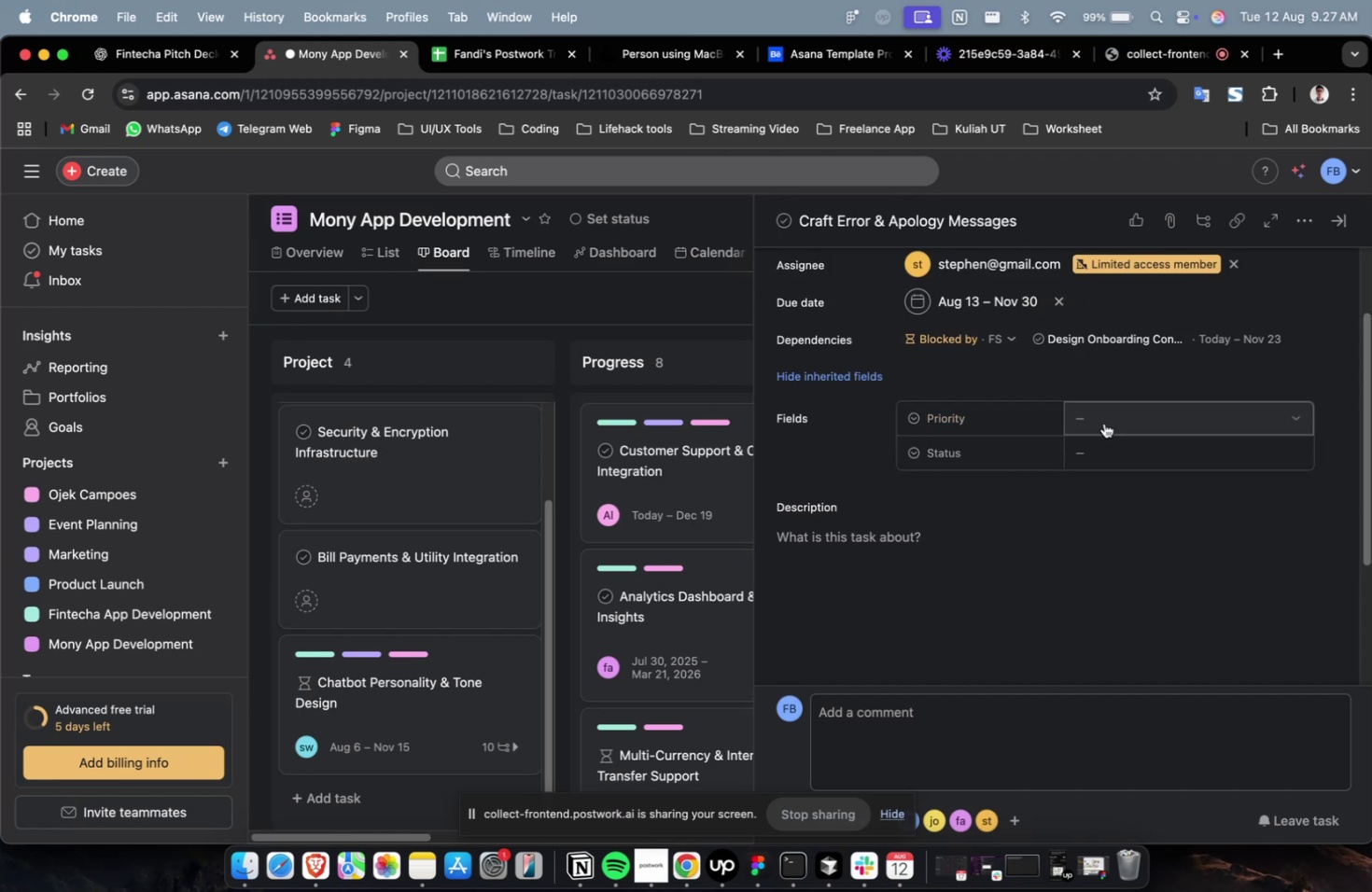 
double_click([1110, 415])
 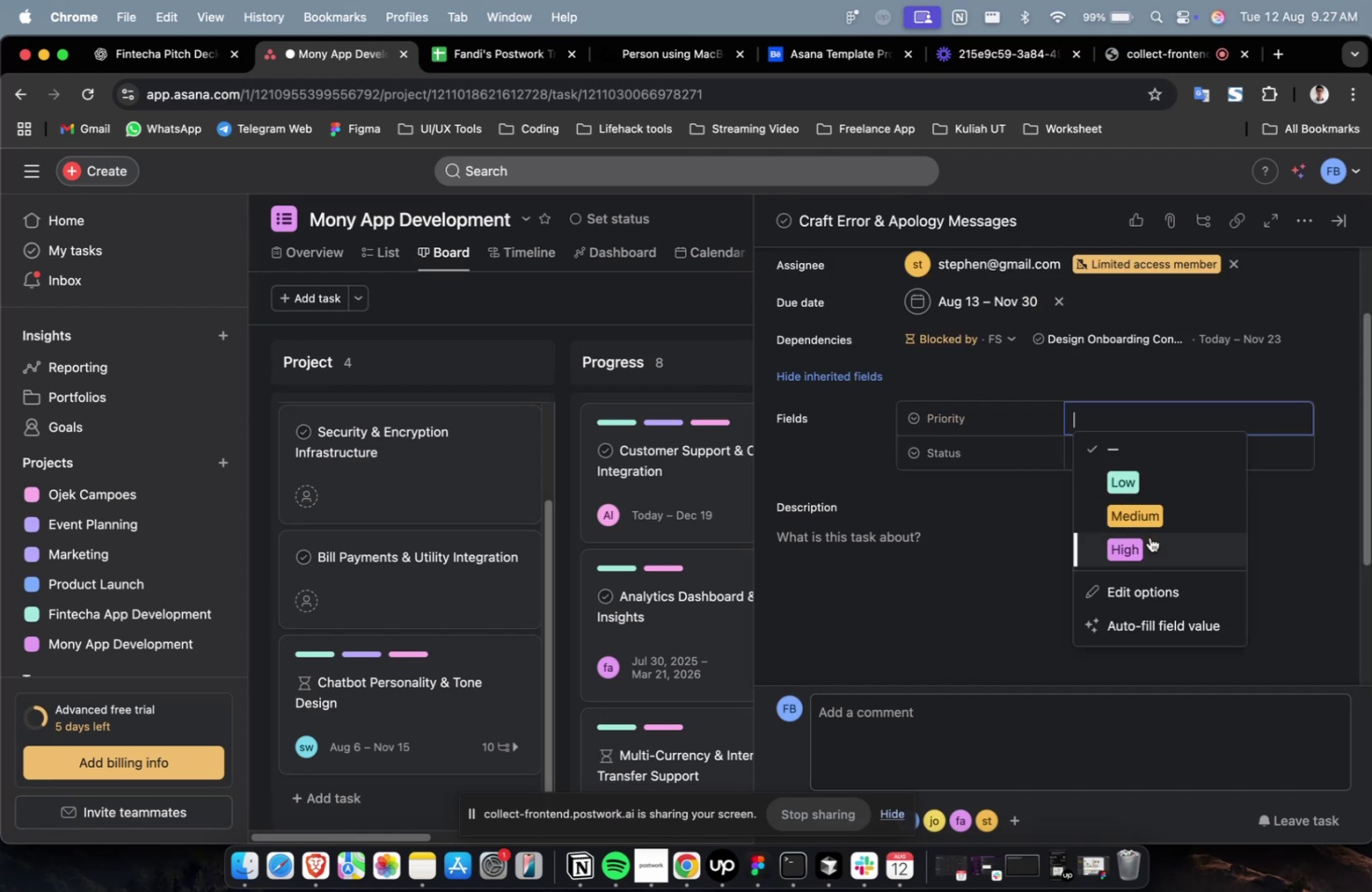 
triple_click([1148, 539])
 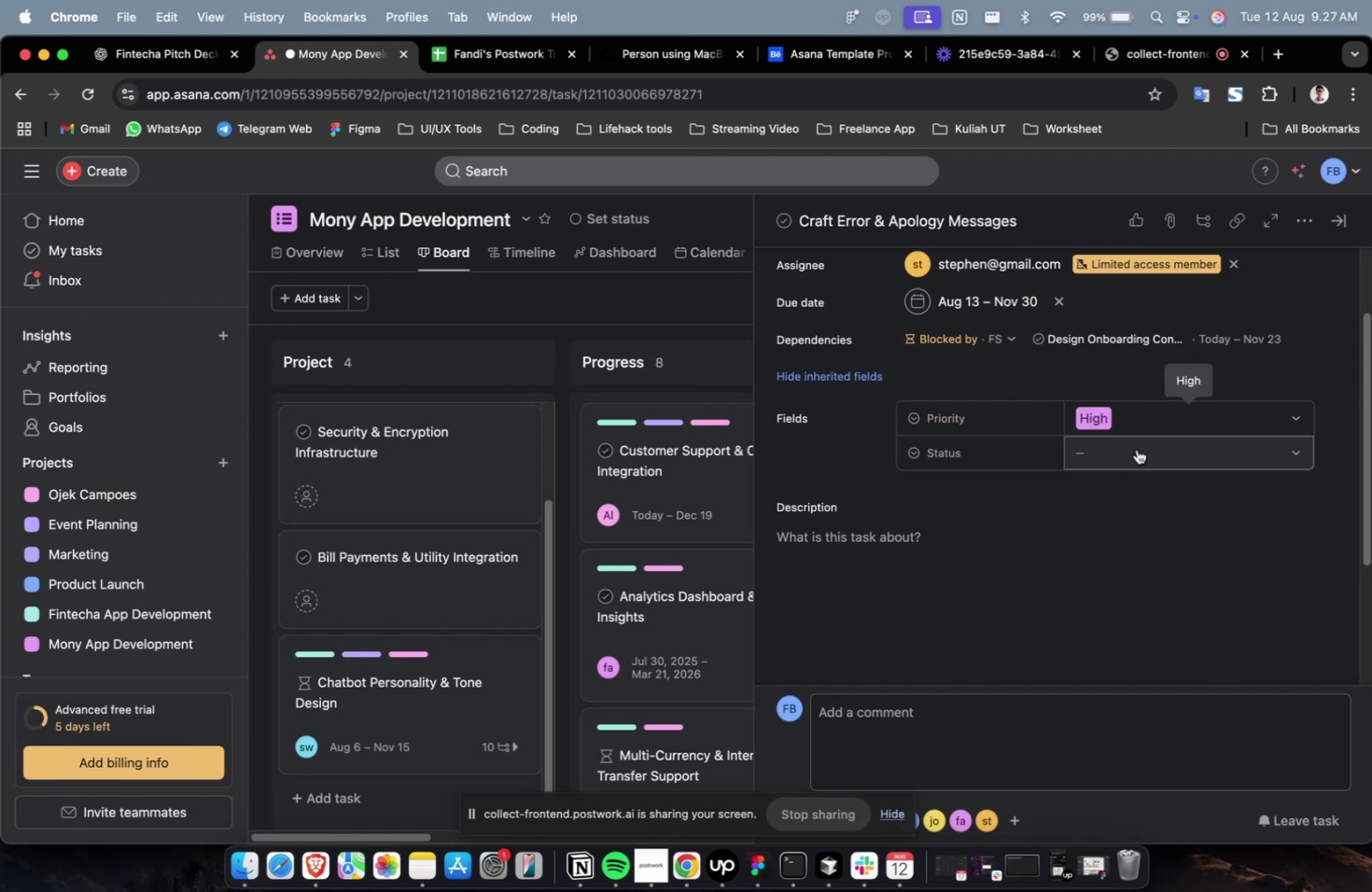 
triple_click([1136, 449])
 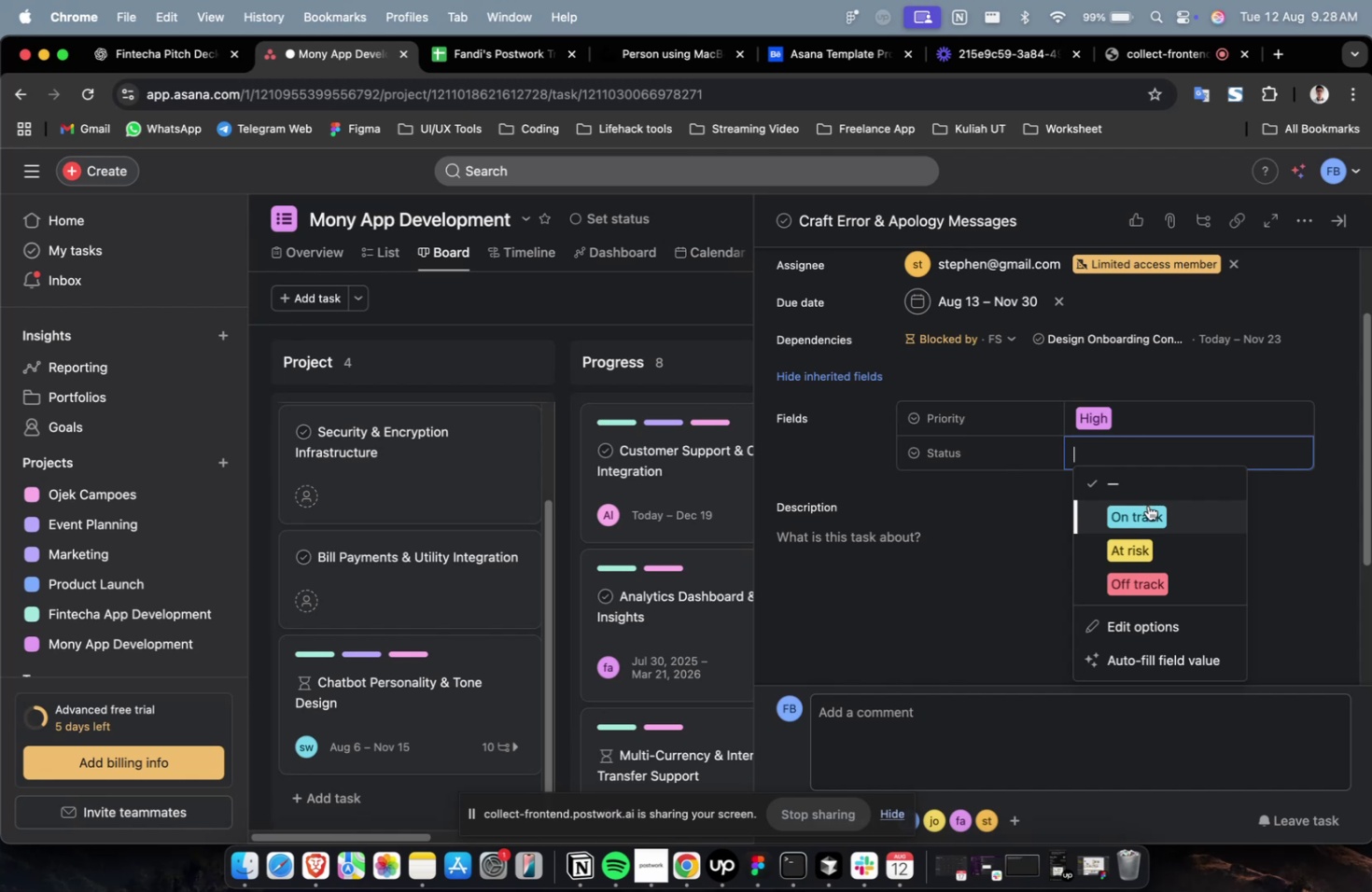 
triple_click([1147, 505])
 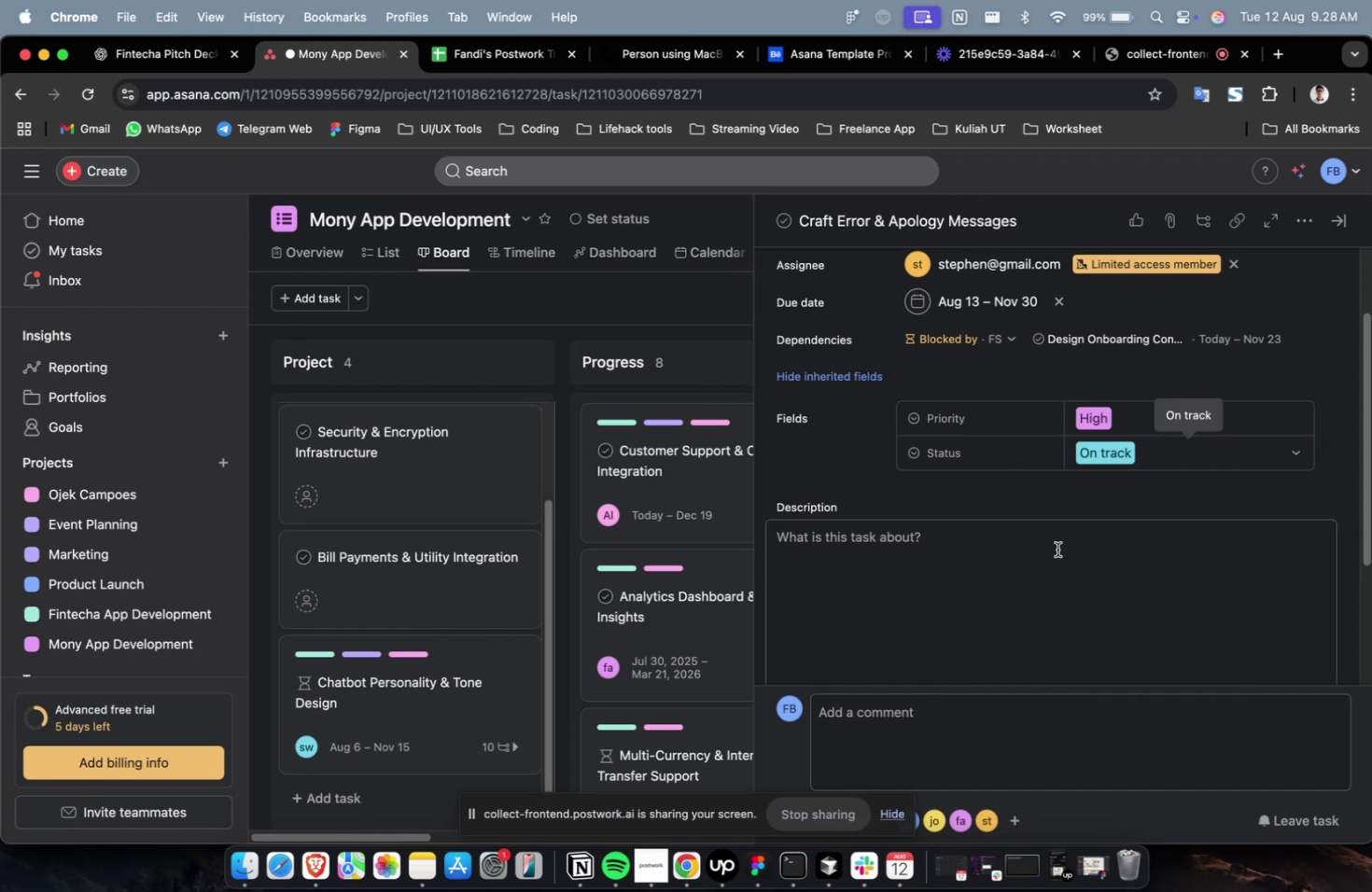 
scroll: coordinate [1049, 549], scroll_direction: up, amount: 13.0
 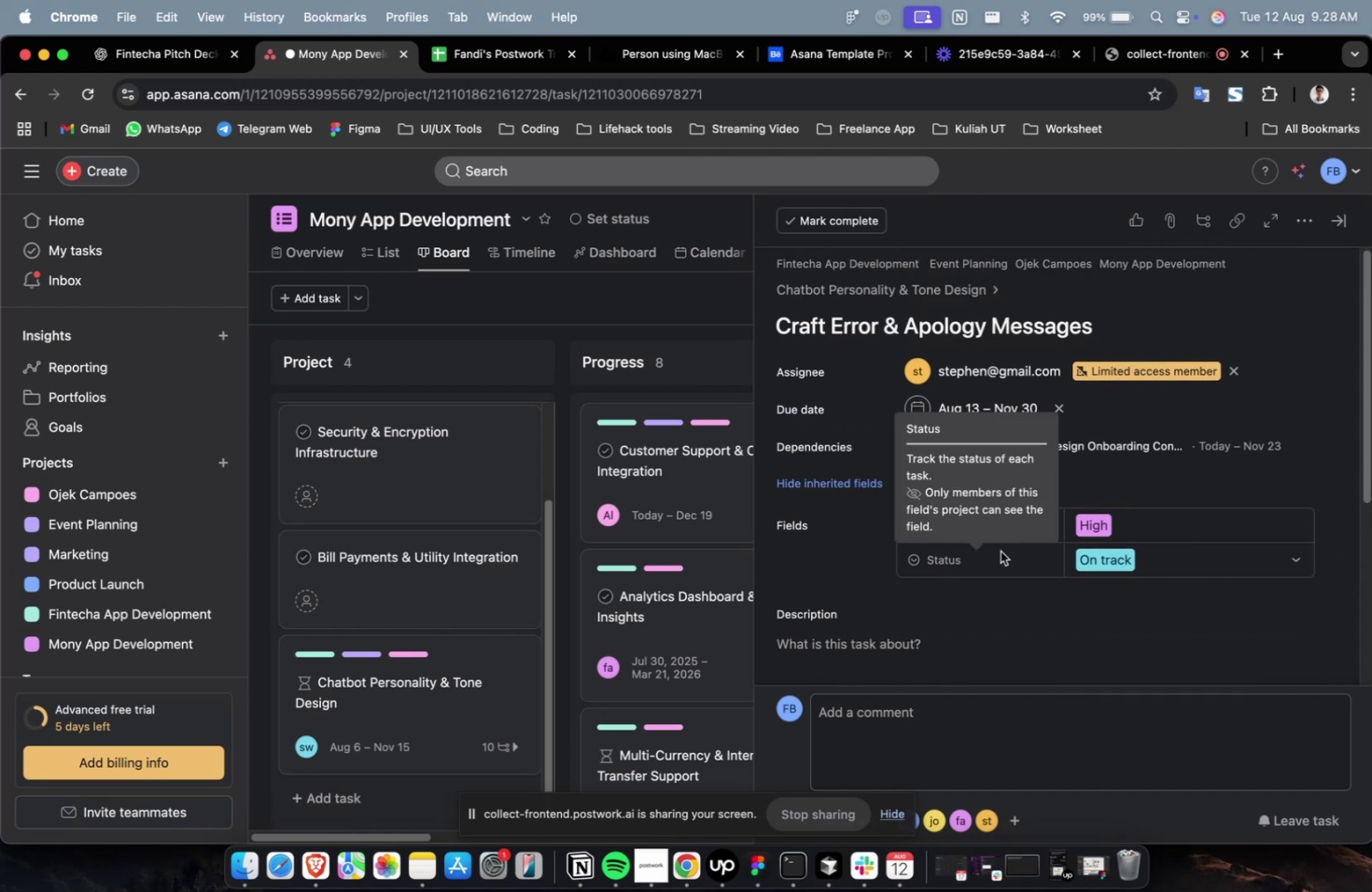 
scroll: coordinate [1000, 551], scroll_direction: down, amount: 4.0
 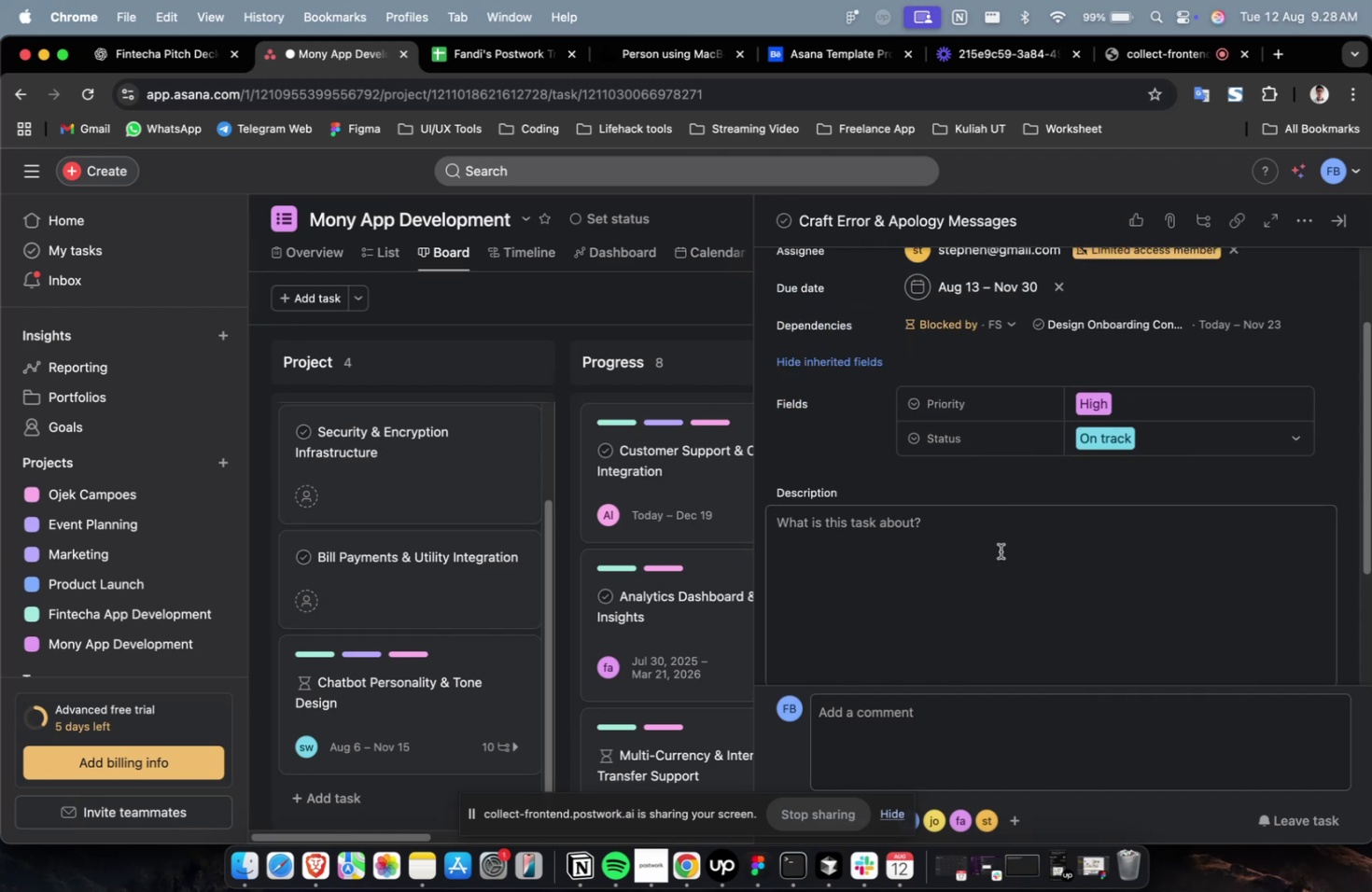 
wait(8.24)
 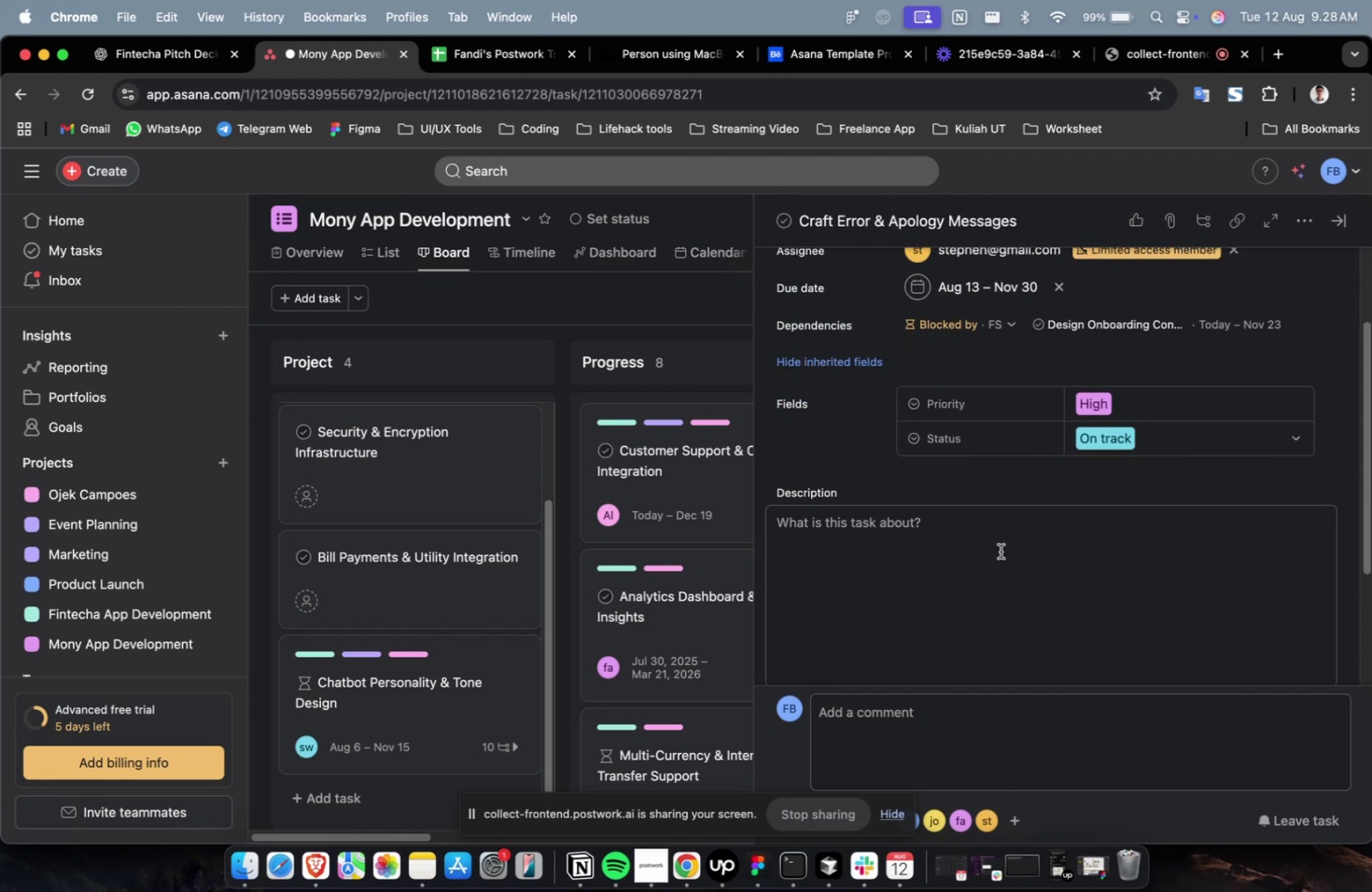 
left_click([133, 62])
 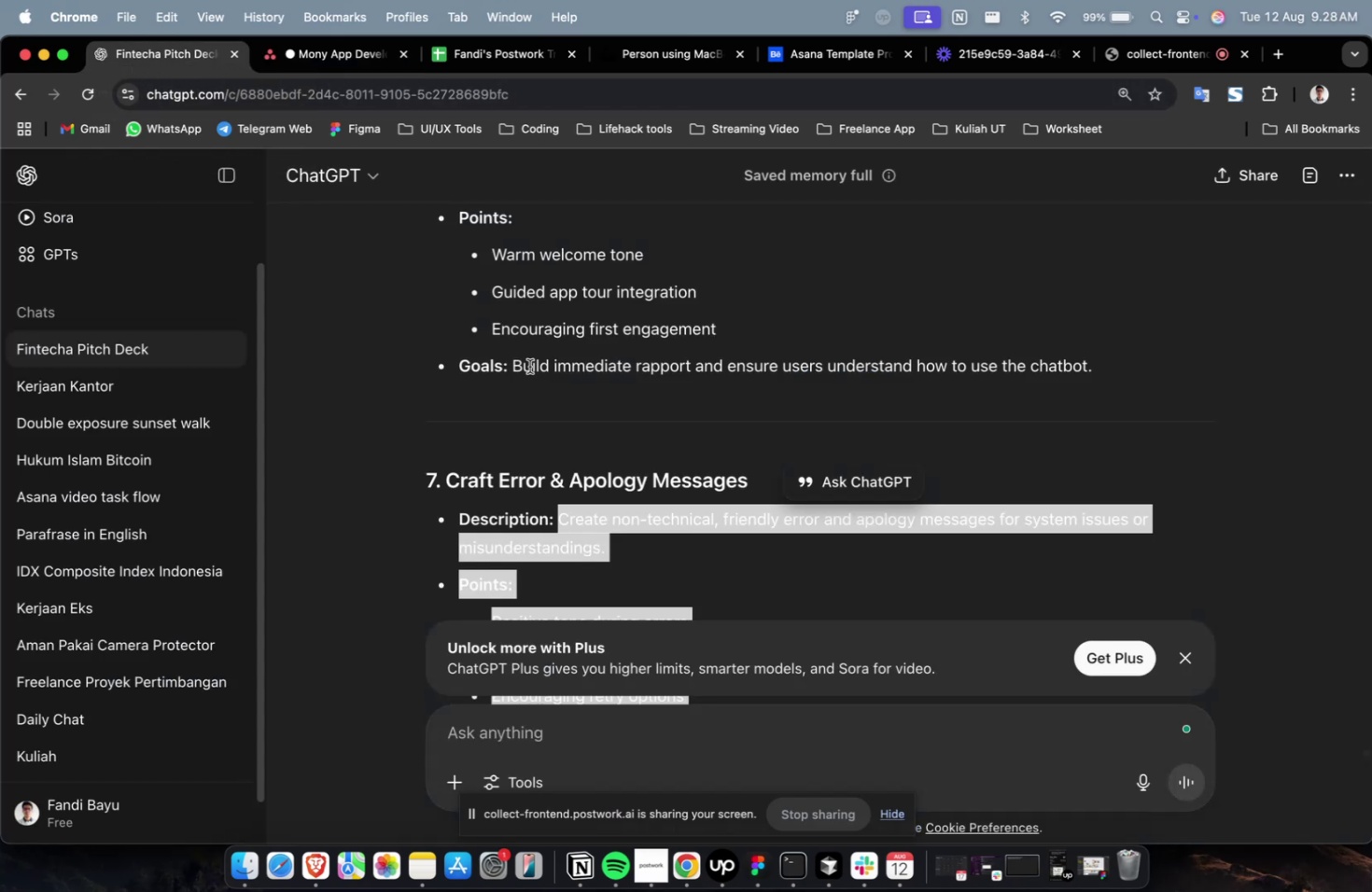 
scroll: coordinate [530, 366], scroll_direction: up, amount: 5.0
 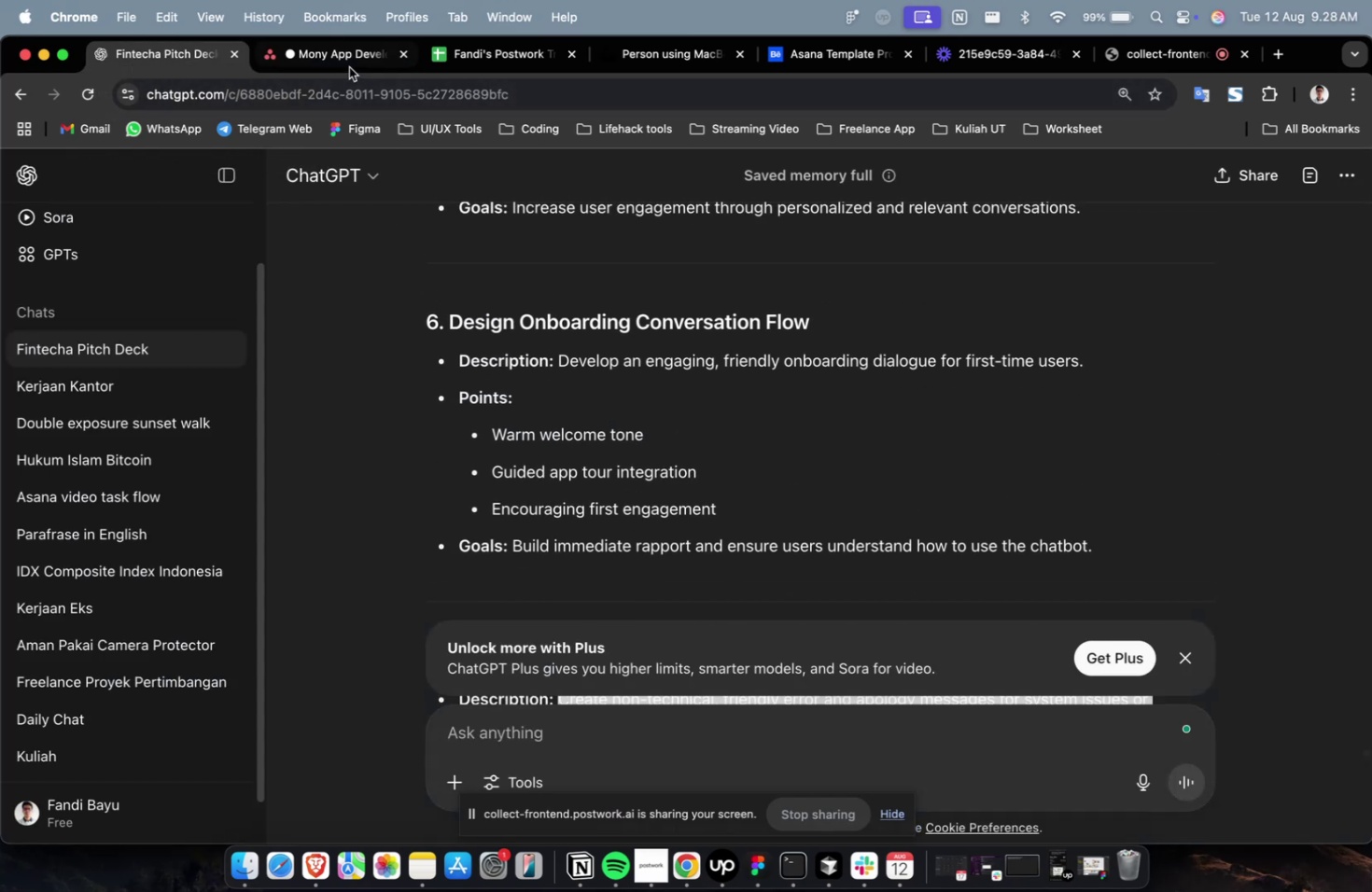 
left_click([348, 67])
 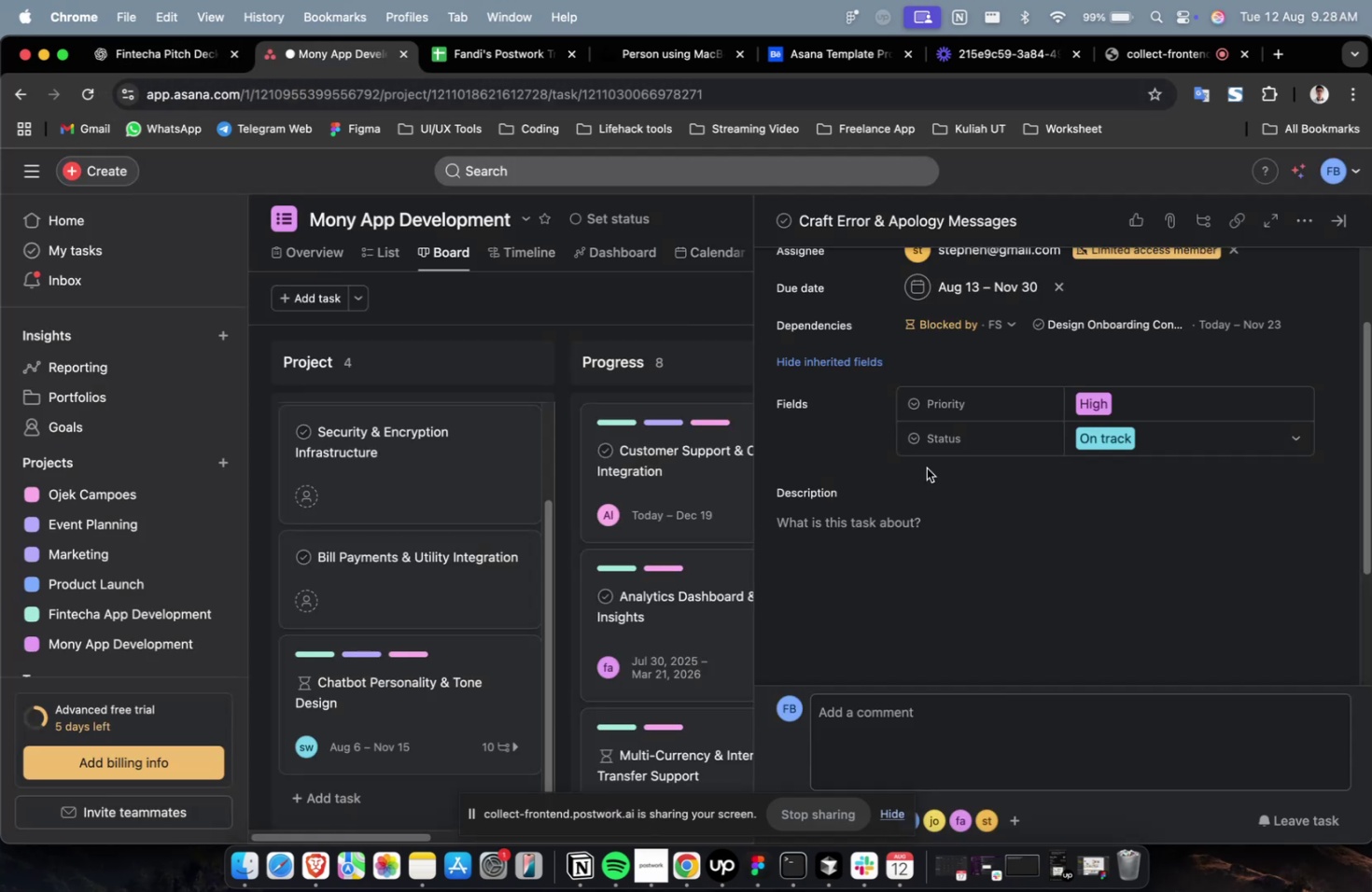 
scroll: coordinate [1028, 527], scroll_direction: up, amount: 7.0
 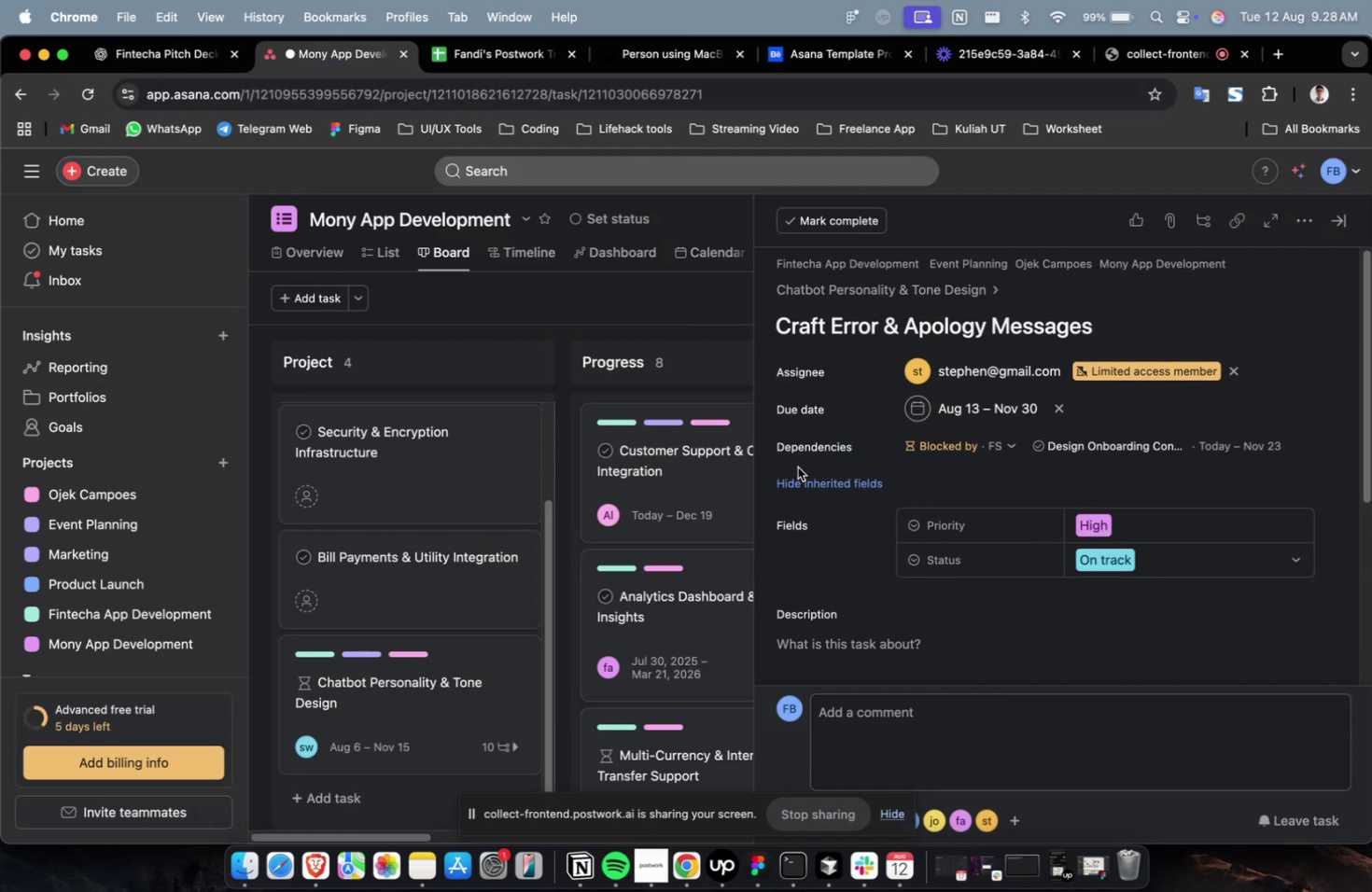 
scroll: coordinate [864, 496], scroll_direction: down, amount: 4.0
 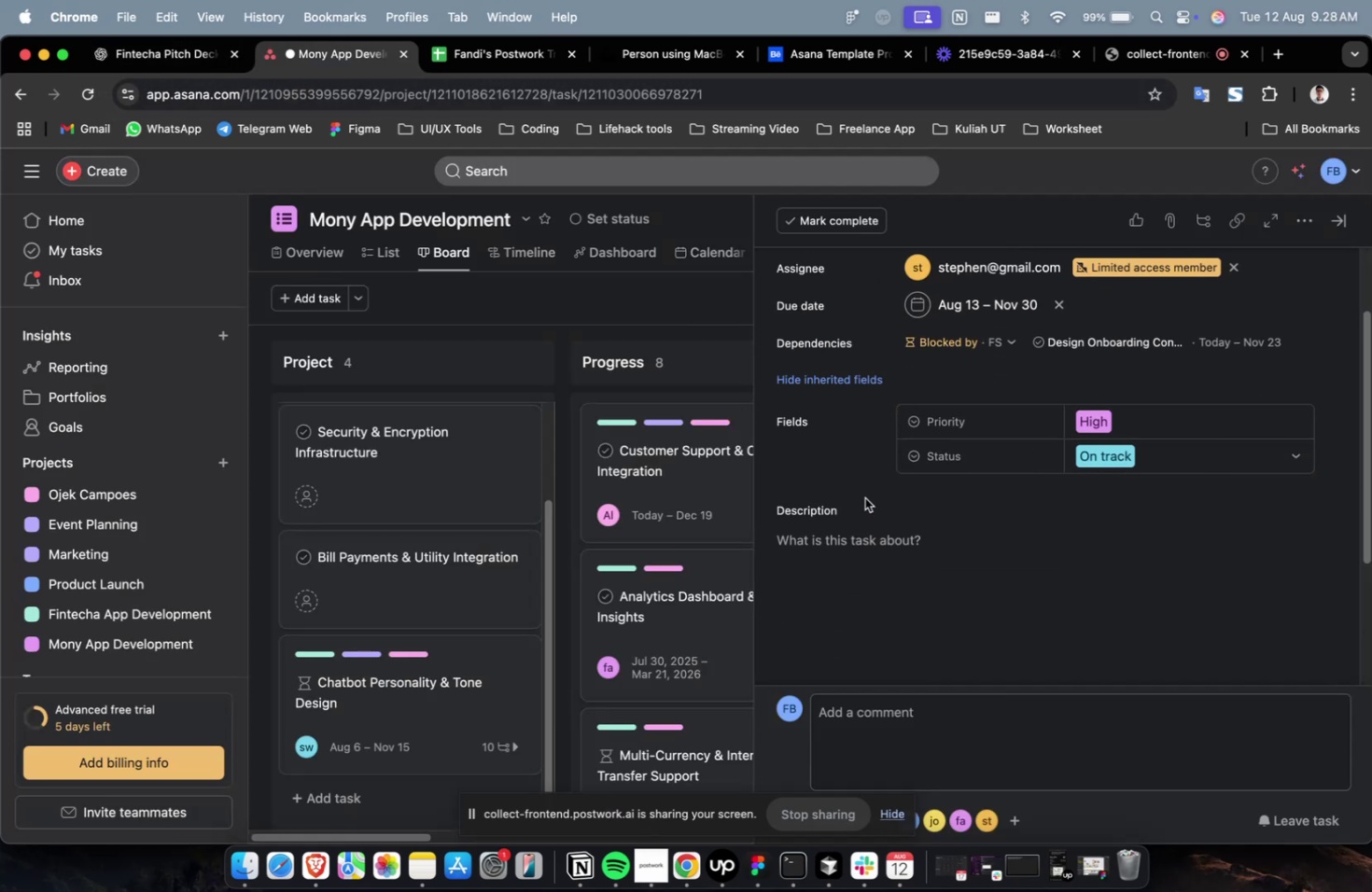 
scroll: coordinate [864, 497], scroll_direction: up, amount: 3.0
 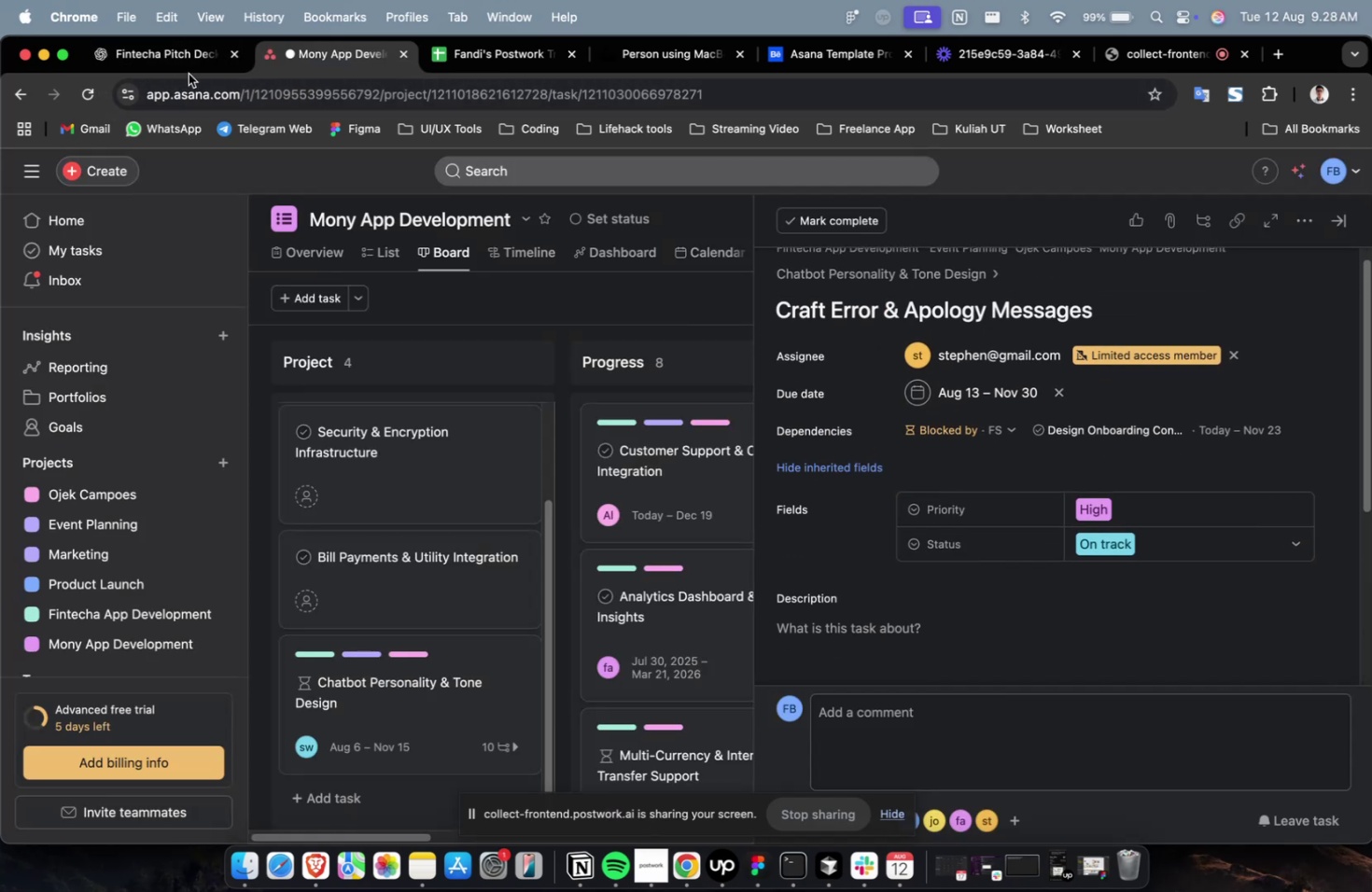 
double_click([187, 69])
 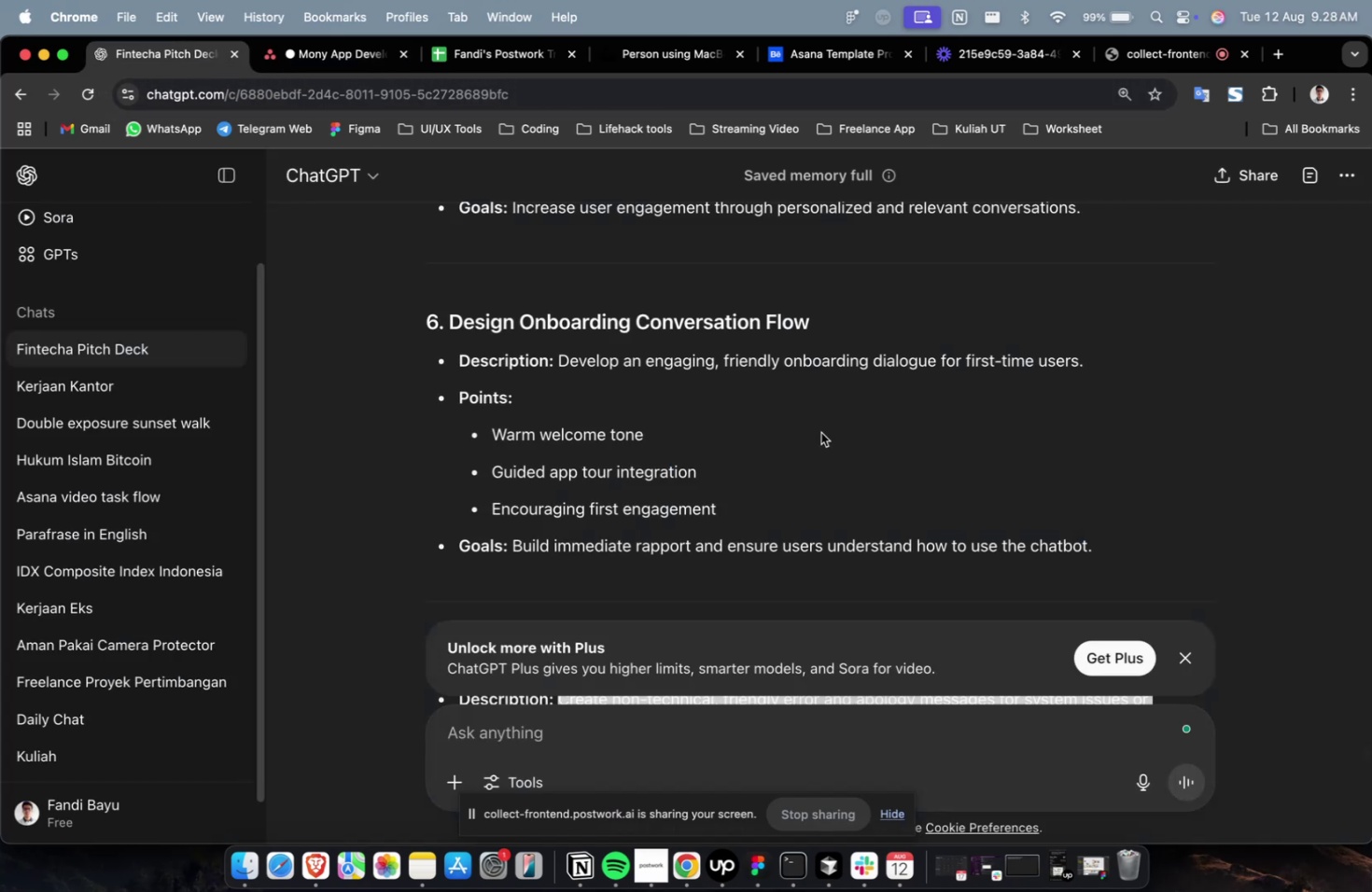 
scroll: coordinate [820, 432], scroll_direction: down, amount: 7.0
 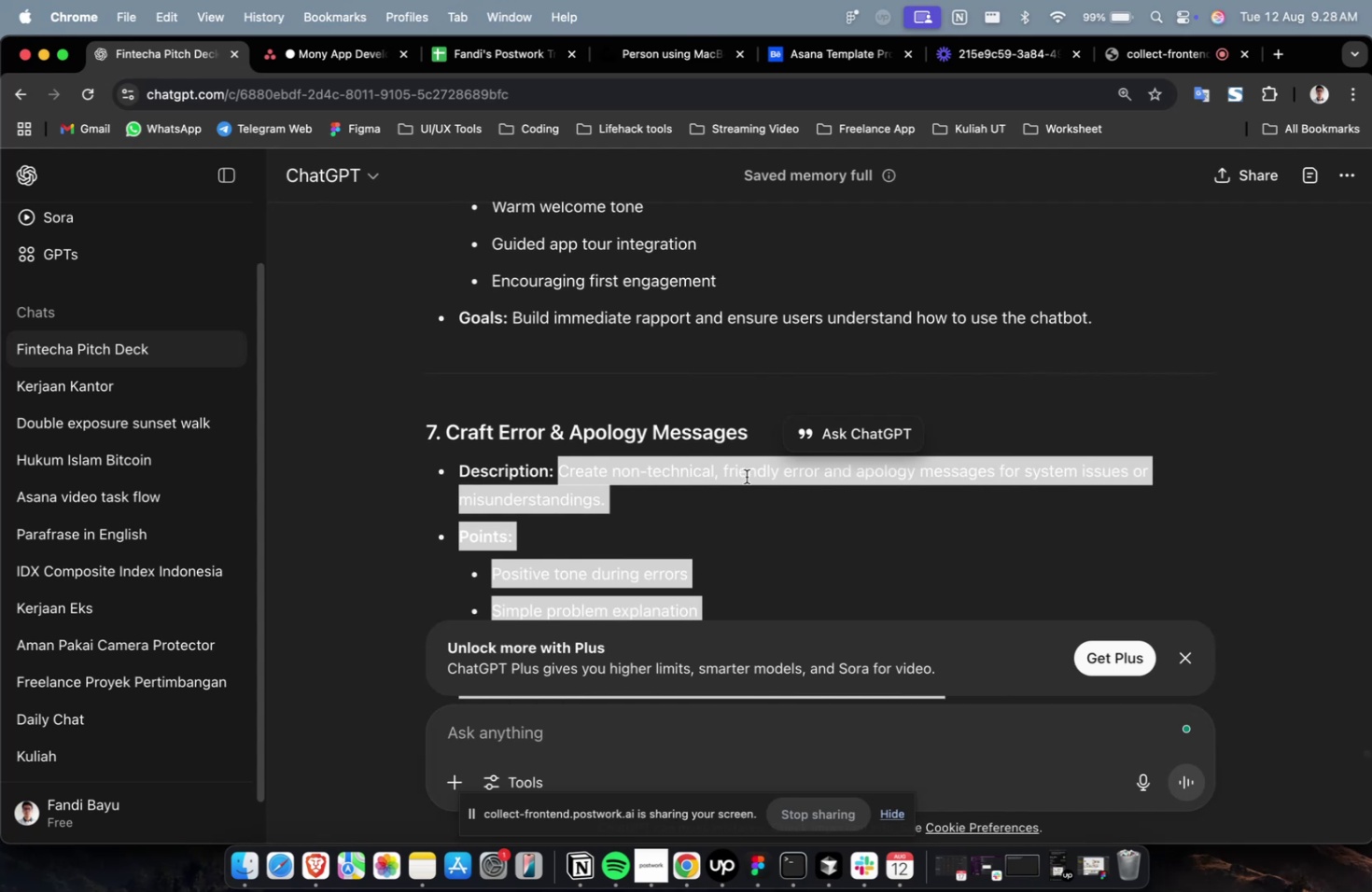 
right_click([746, 476])
 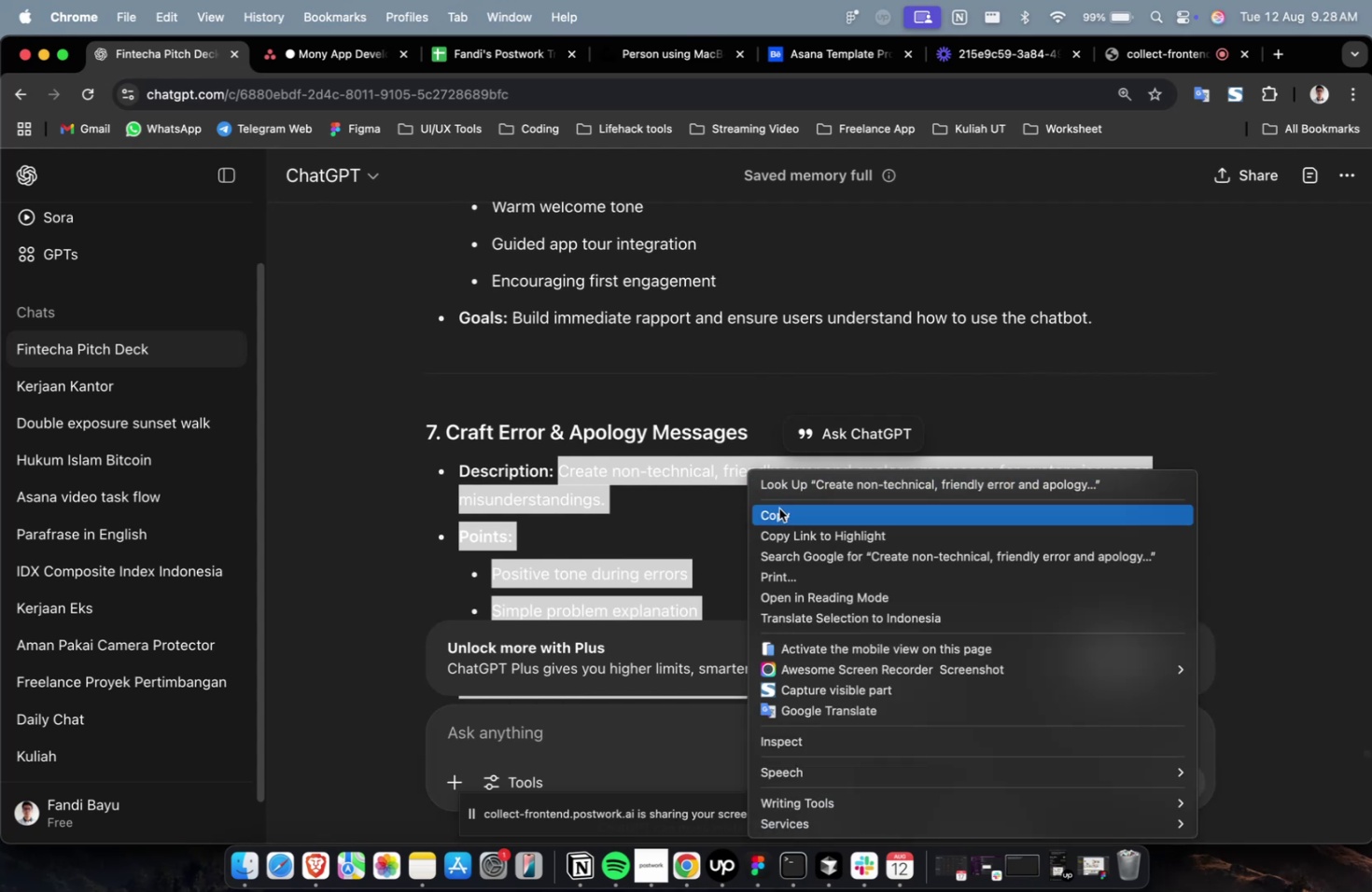 
left_click([778, 508])
 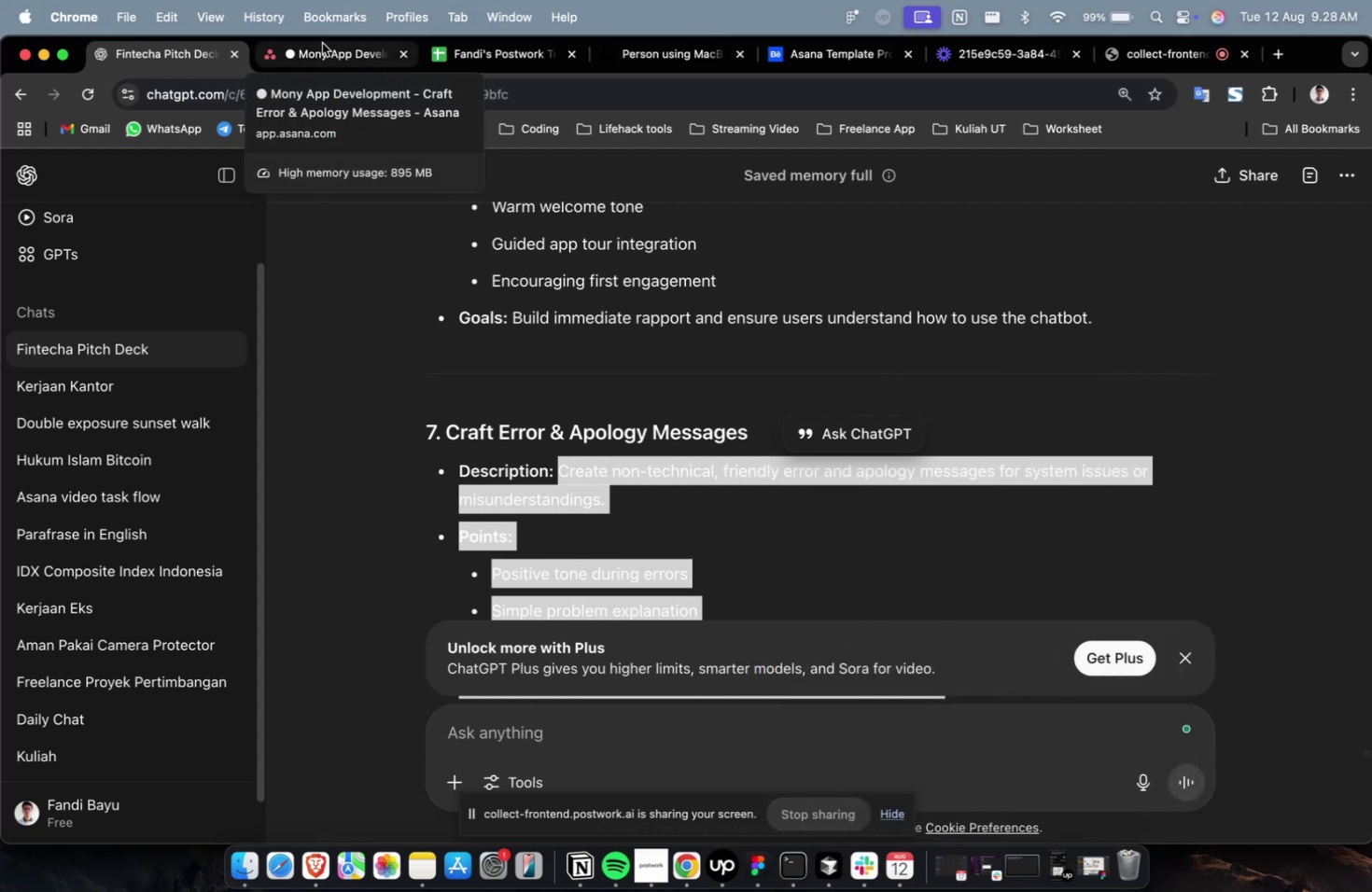 
left_click([324, 50])
 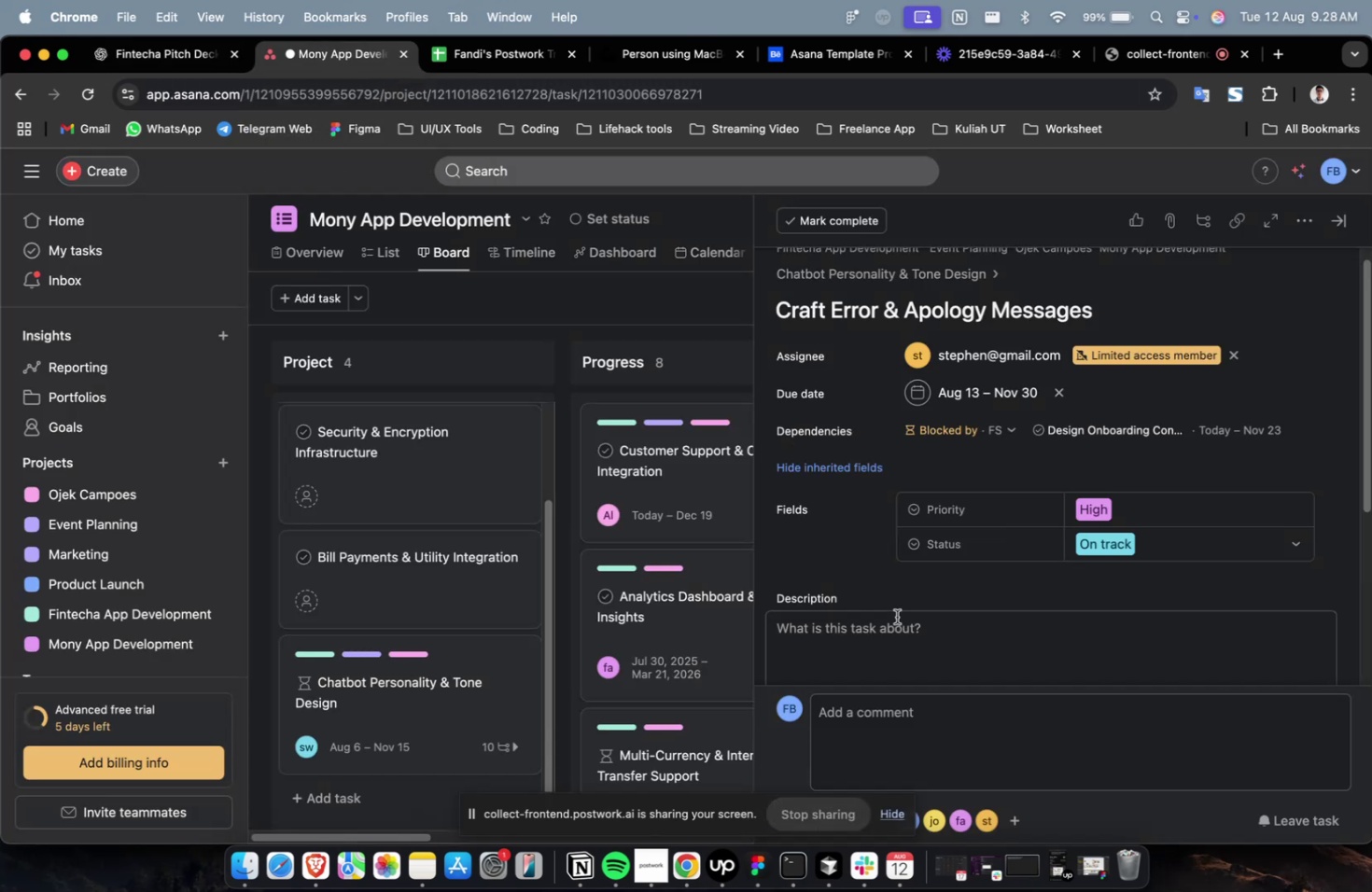 
left_click([894, 620])
 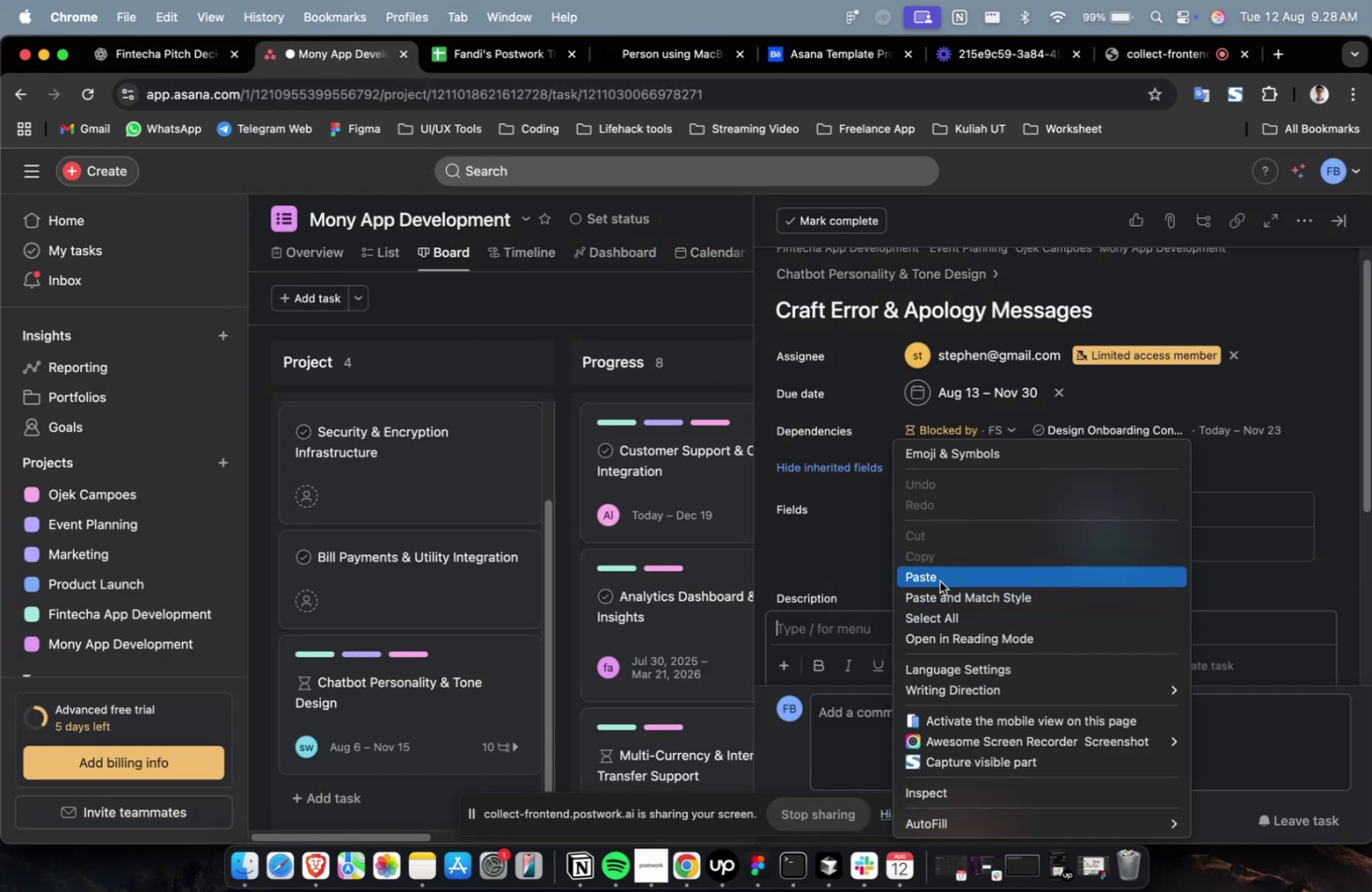 
left_click([939, 579])
 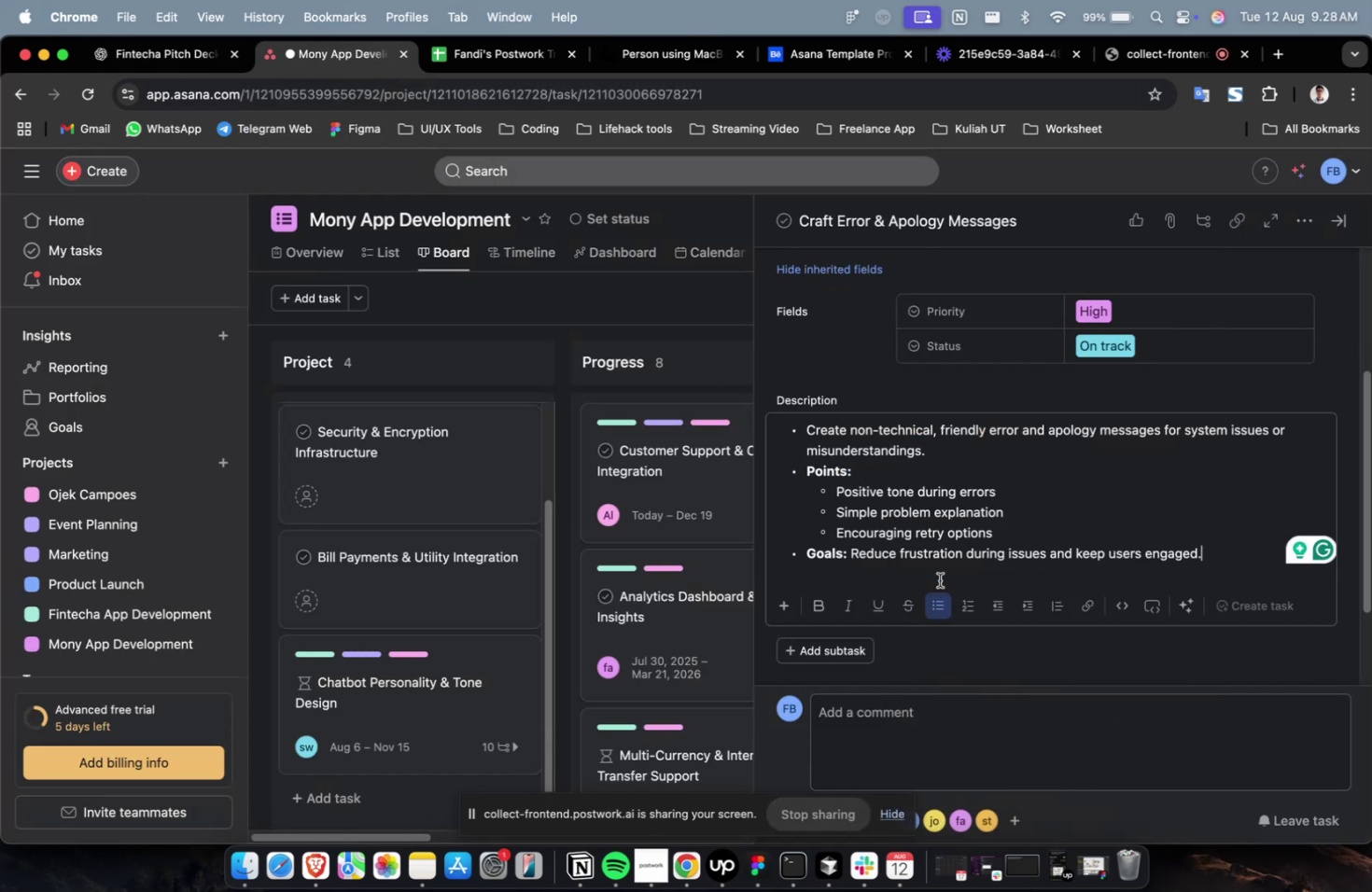 
scroll: coordinate [939, 579], scroll_direction: down, amount: 2.0
 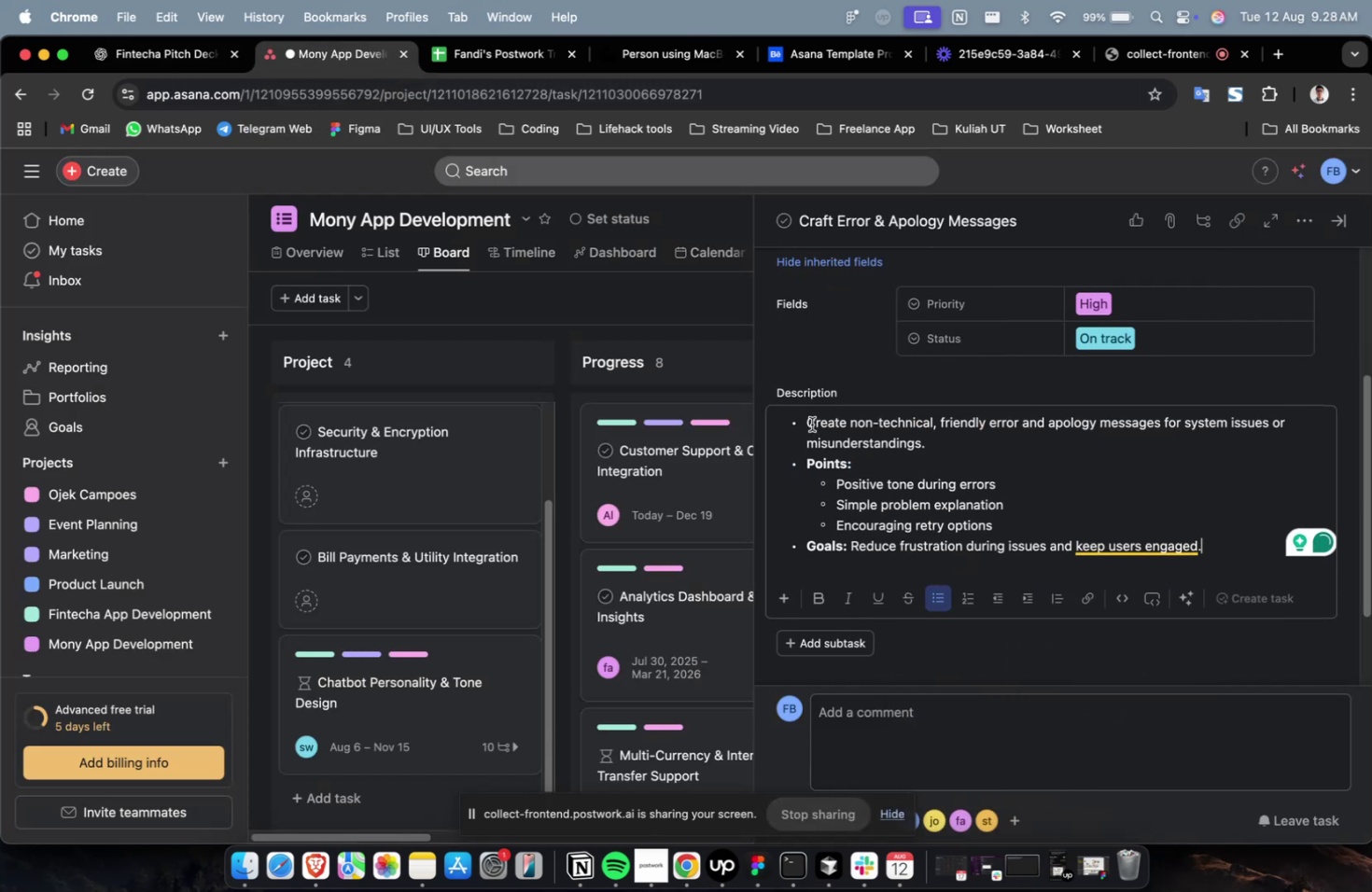 
left_click([807, 424])
 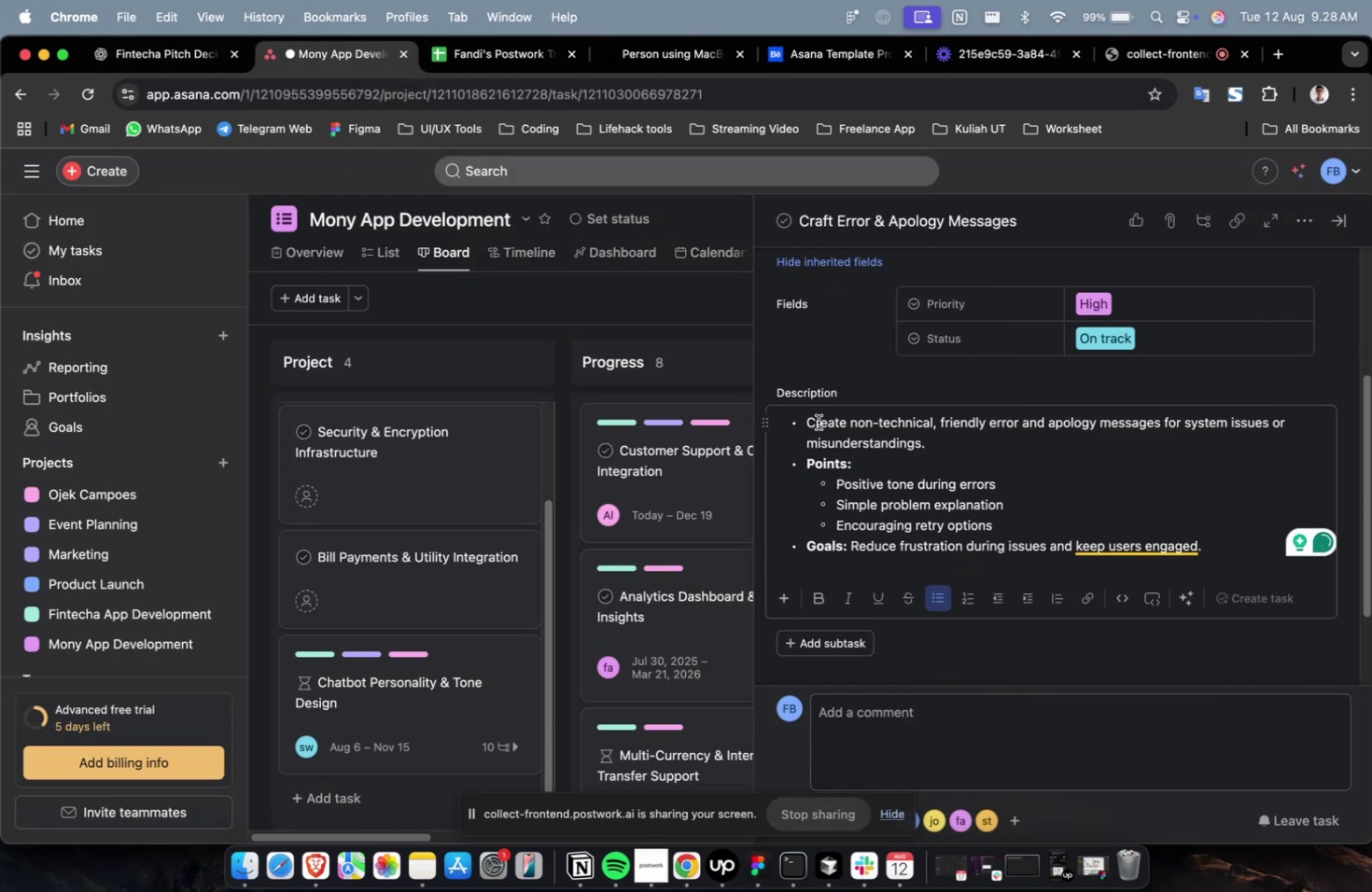 
key(Backspace)
 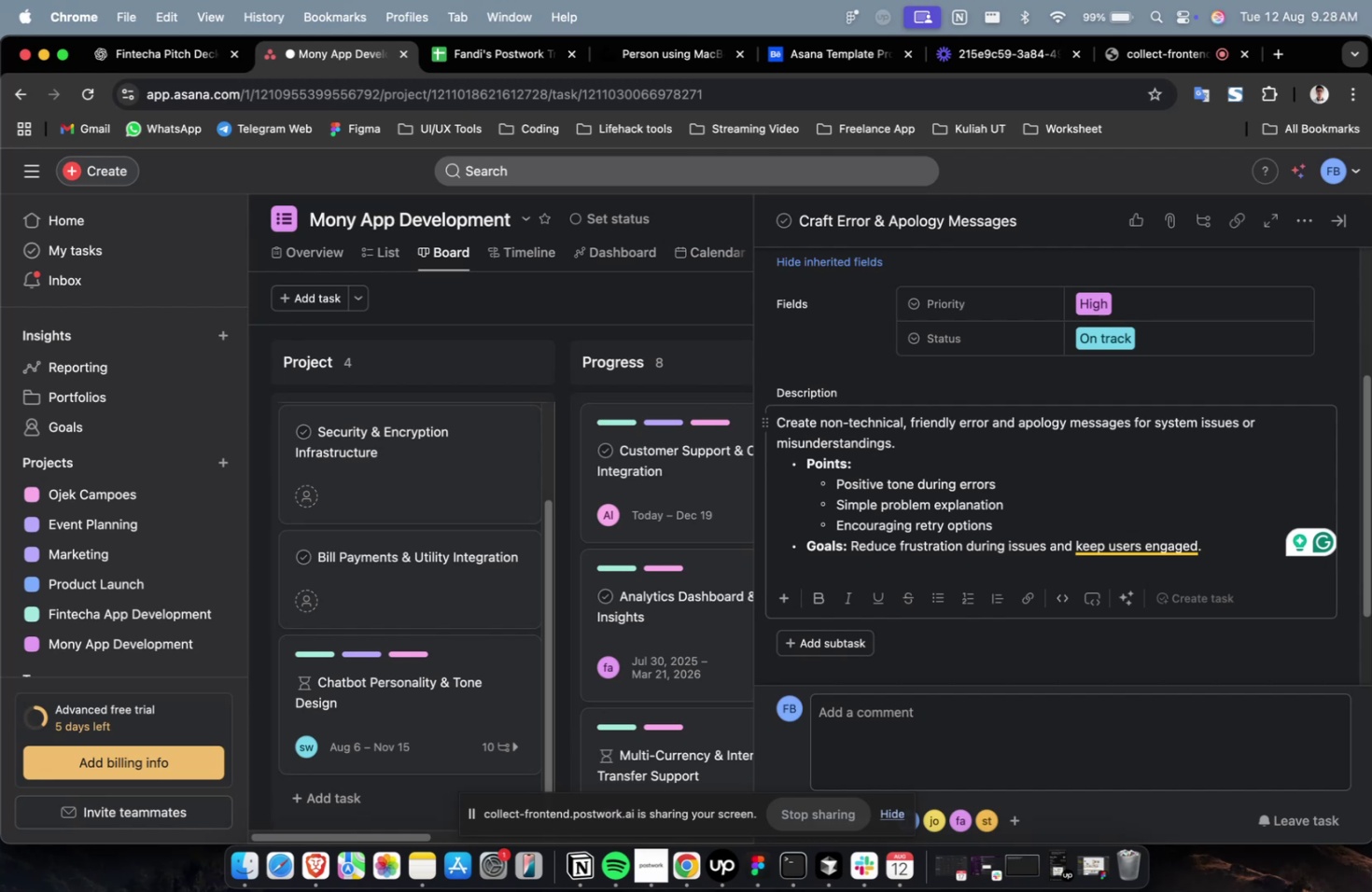 
wait(18.78)
 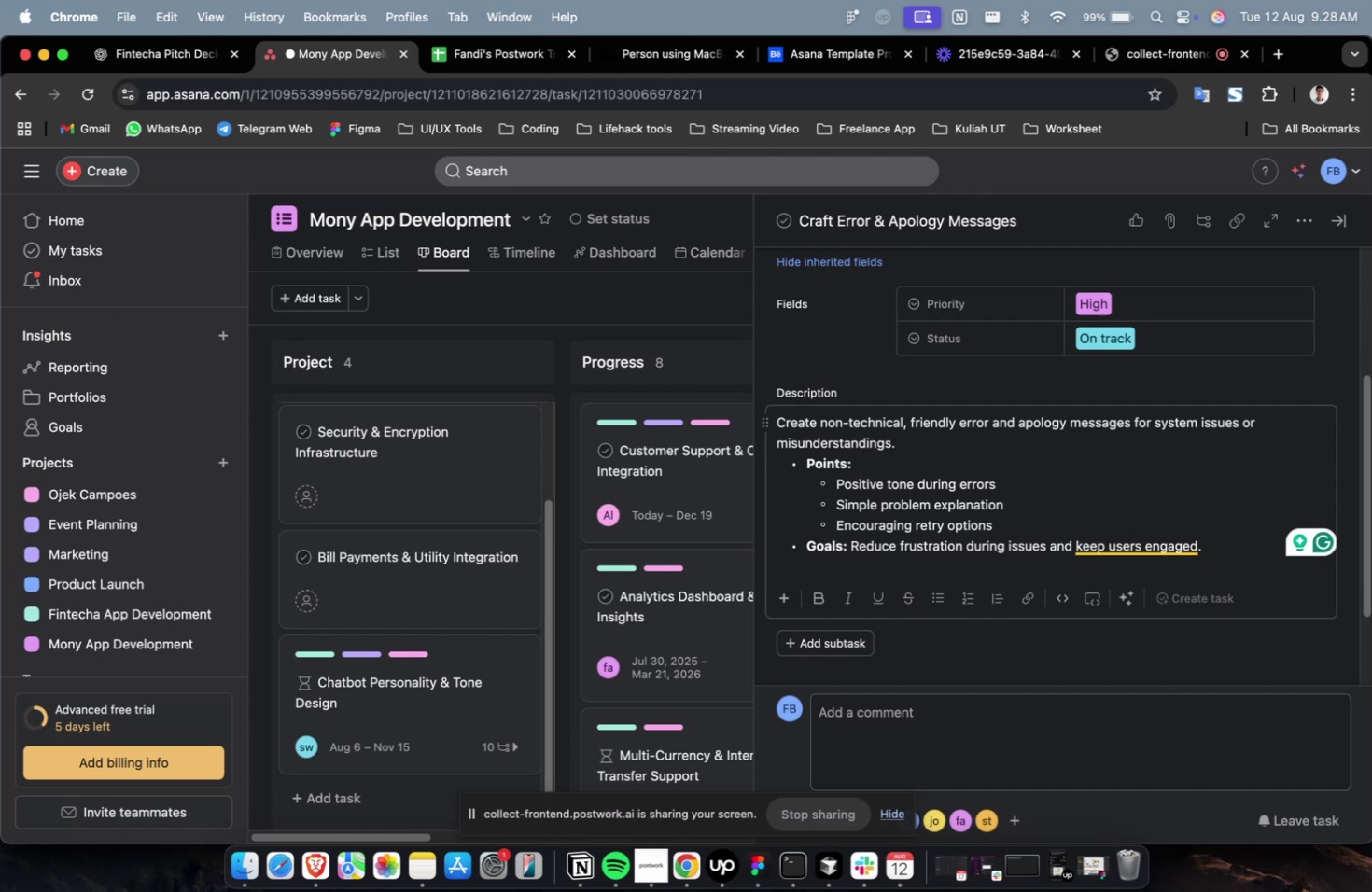 
scroll: coordinate [965, 450], scroll_direction: up, amount: 20.0
 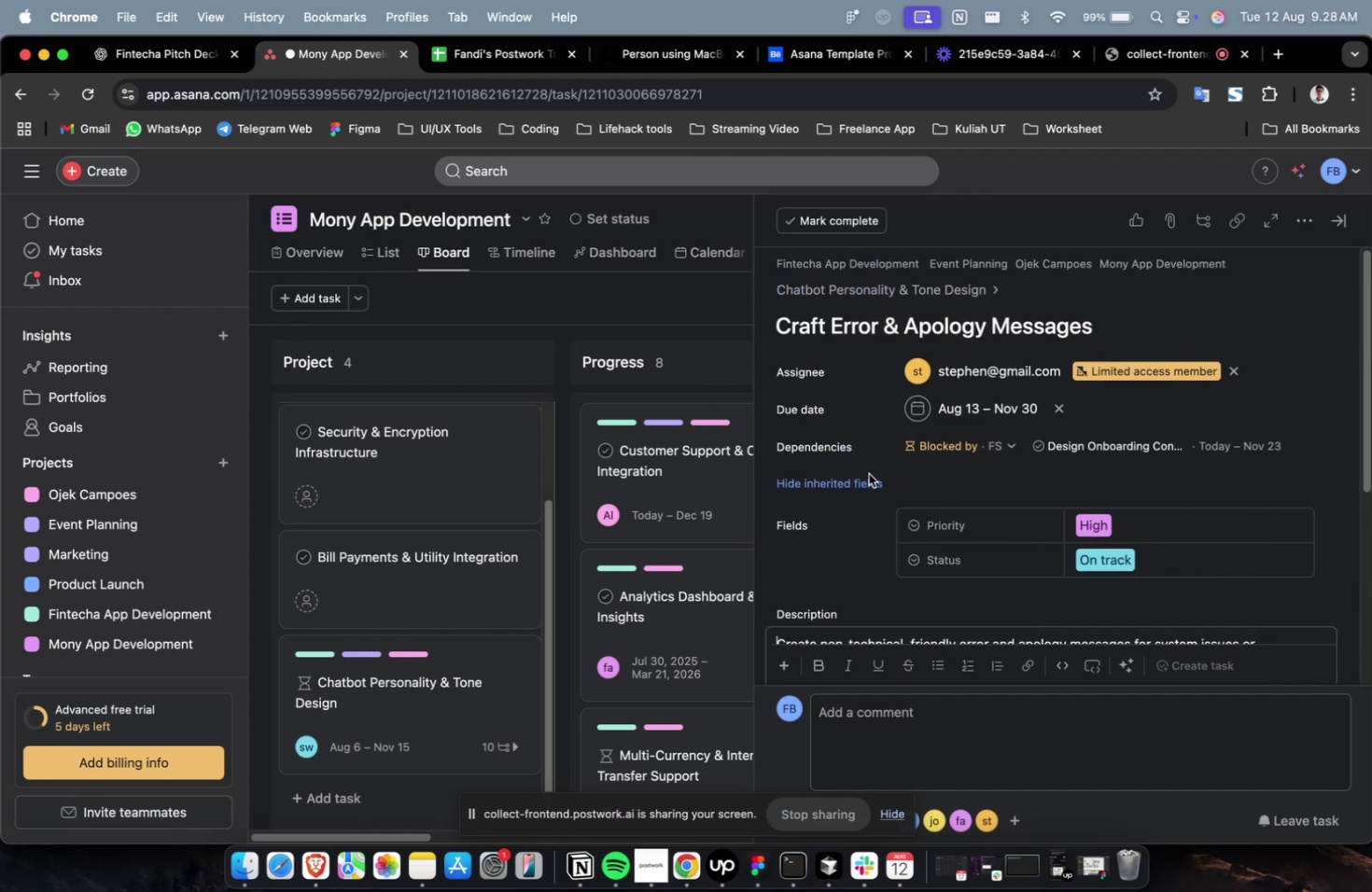 
scroll: coordinate [946, 480], scroll_direction: down, amount: 54.0
 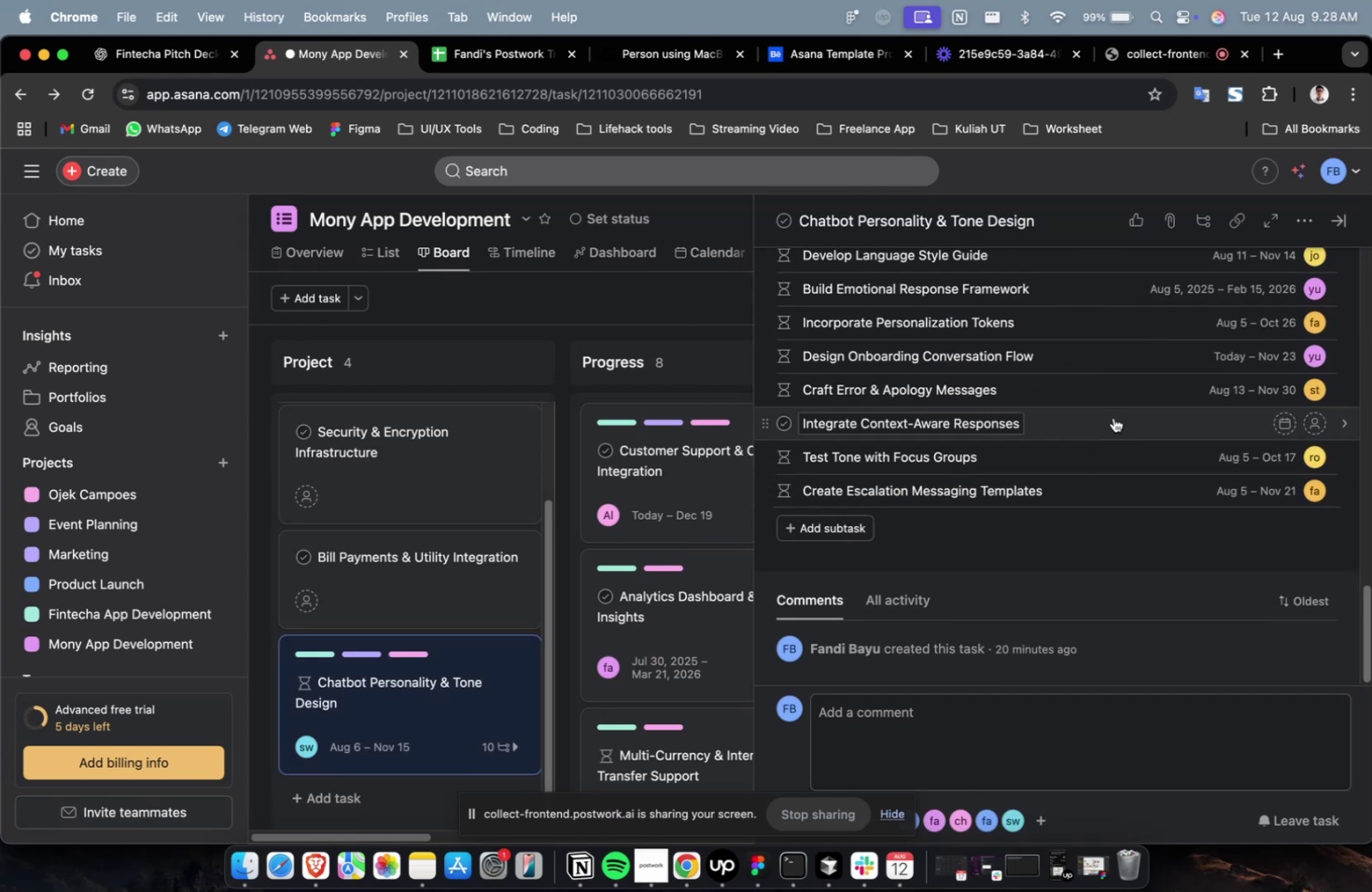 
left_click([1109, 417])
 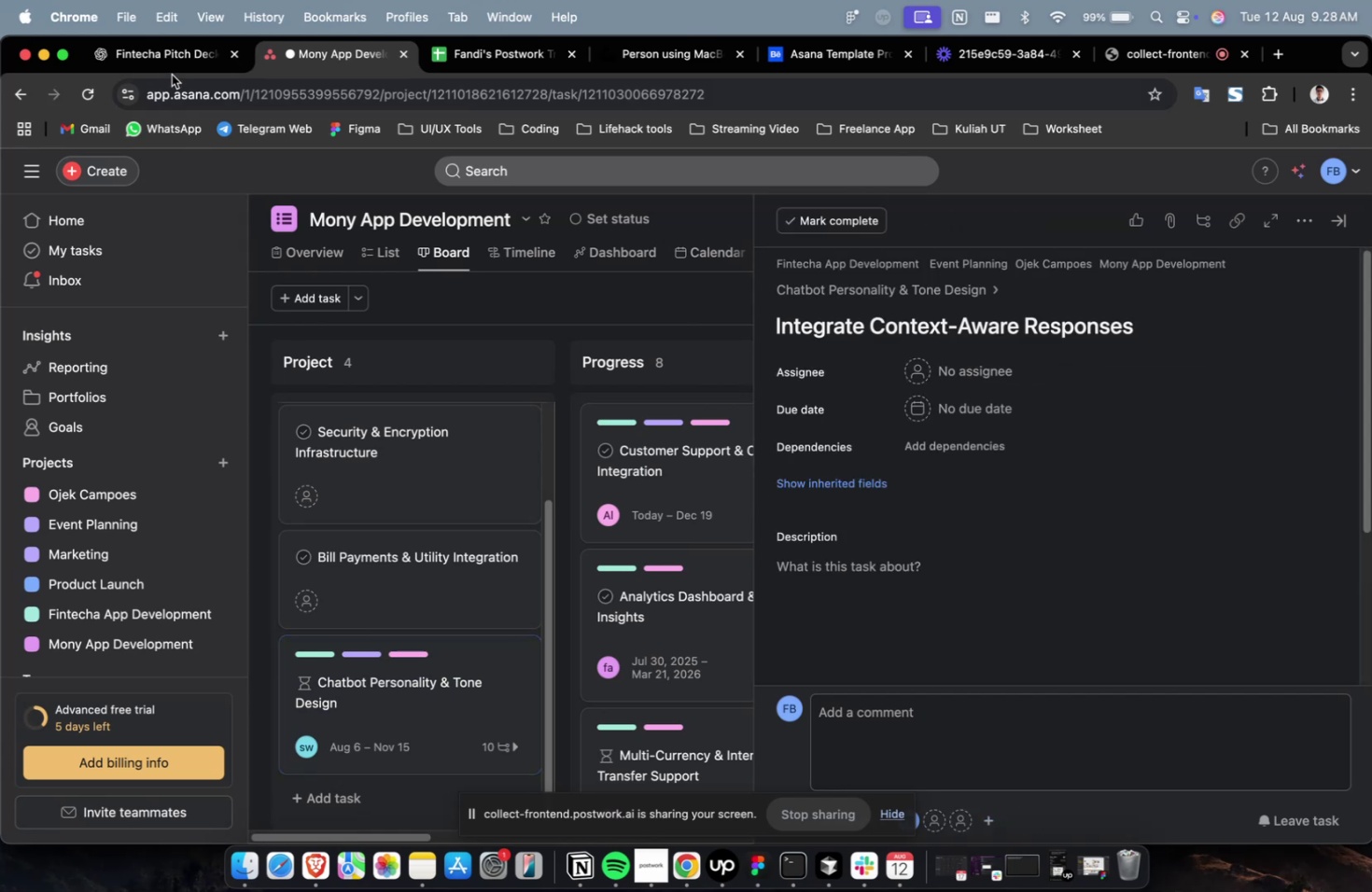 
left_click([177, 47])
 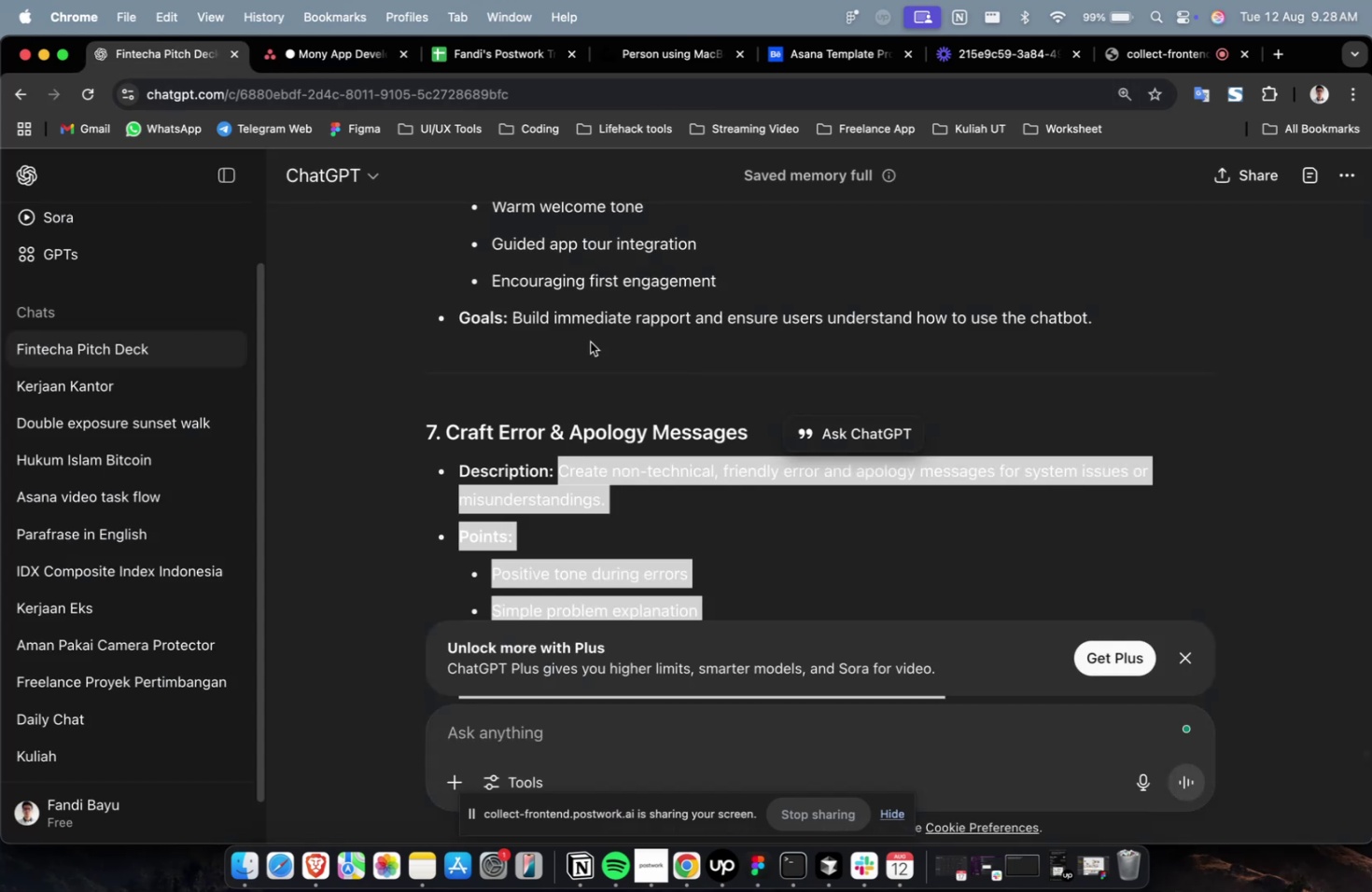 
scroll: coordinate [659, 370], scroll_direction: down, amount: 14.0
 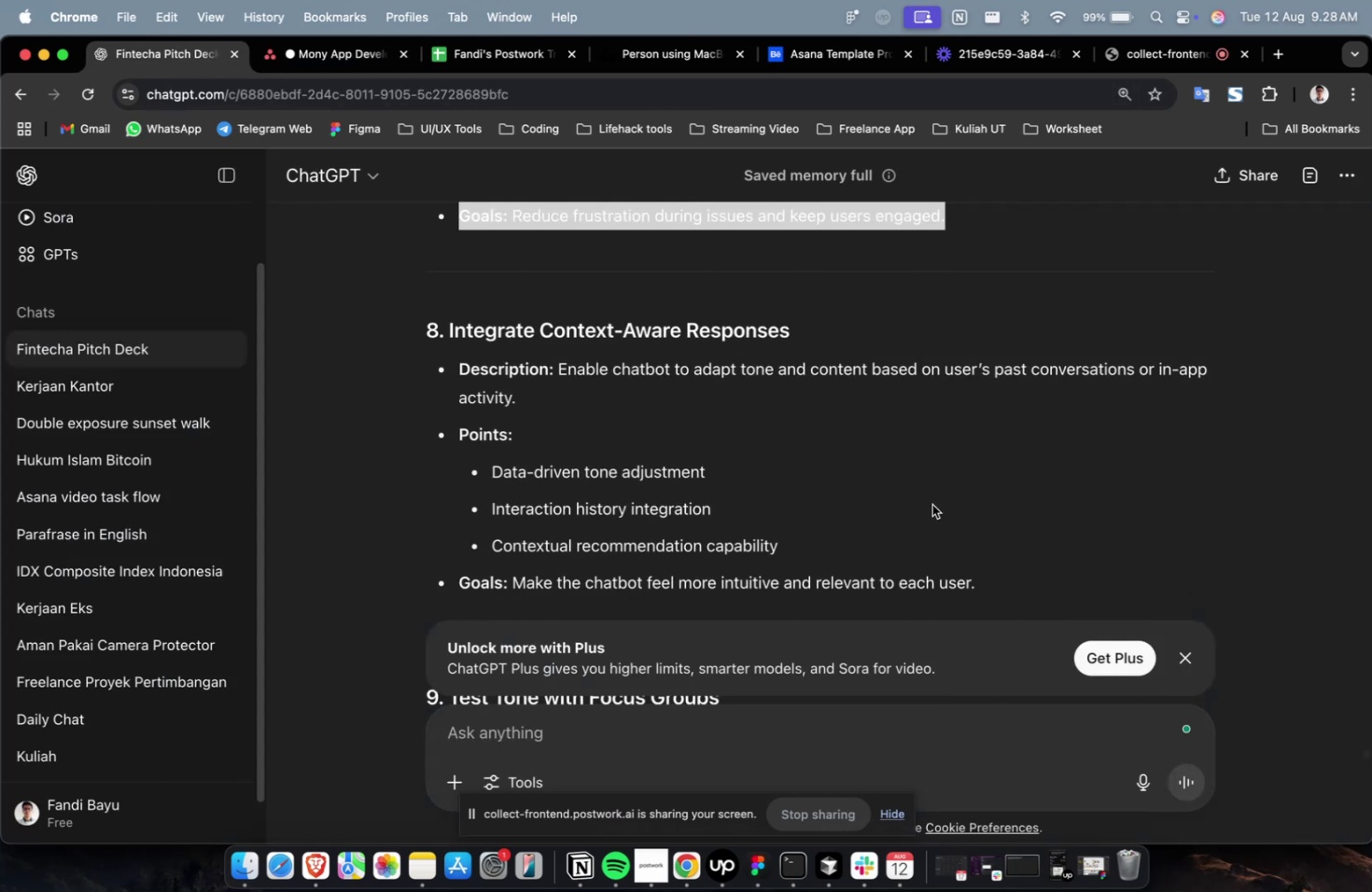 
left_click_drag(start_coordinate=[989, 586], to_coordinate=[559, 378])
 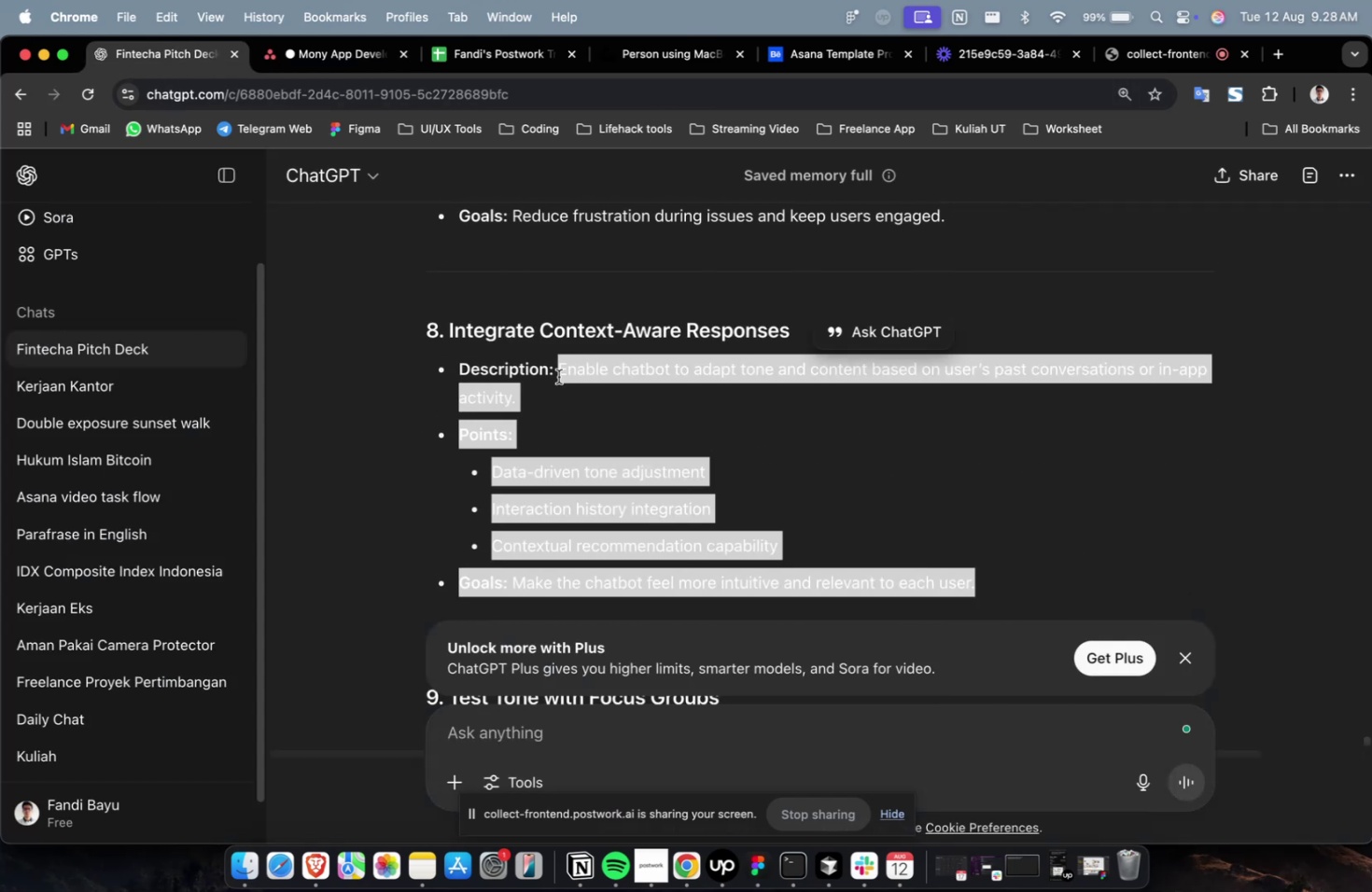 
key(Meta+C)
 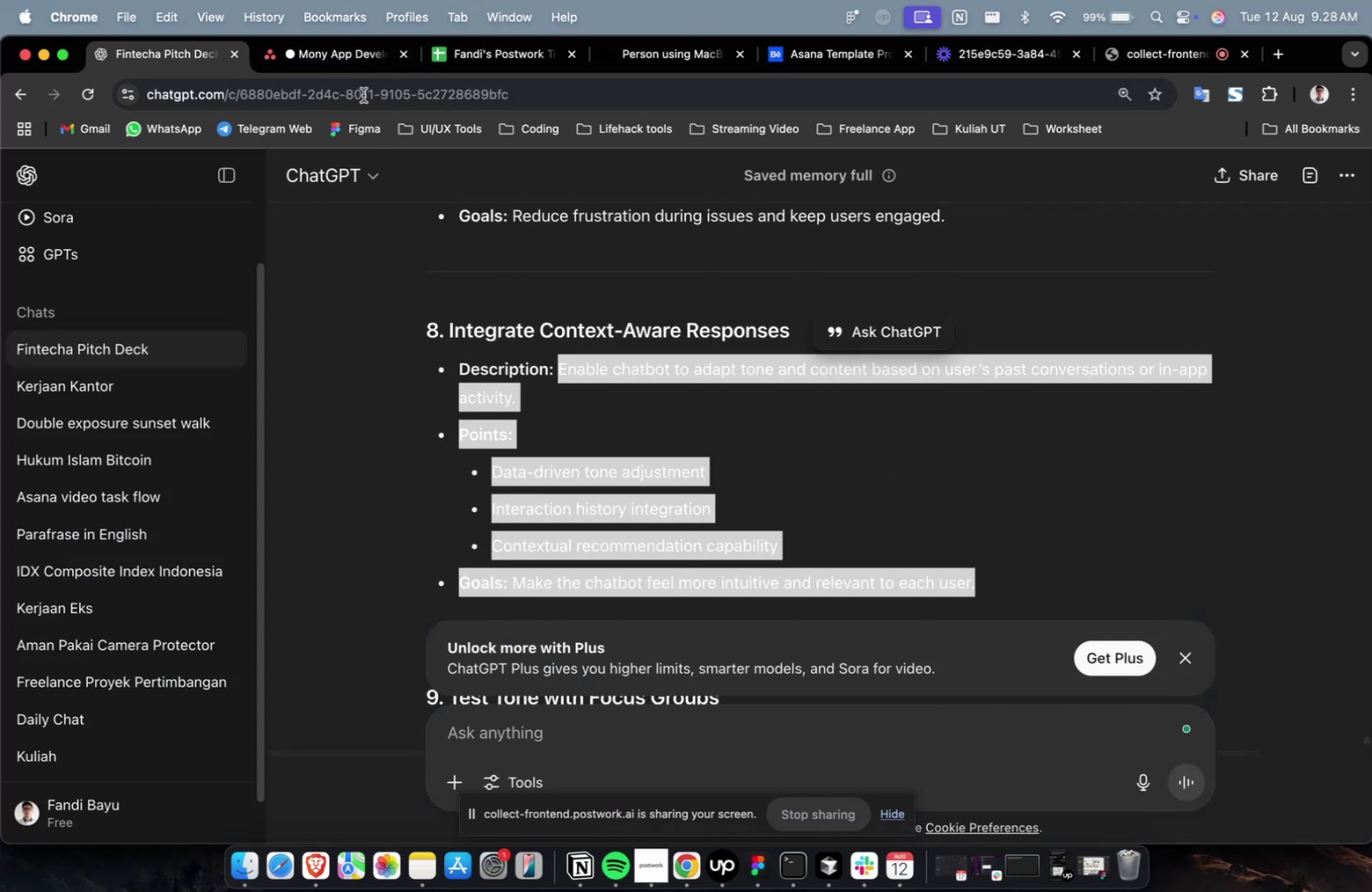 
key(Meta+C)
 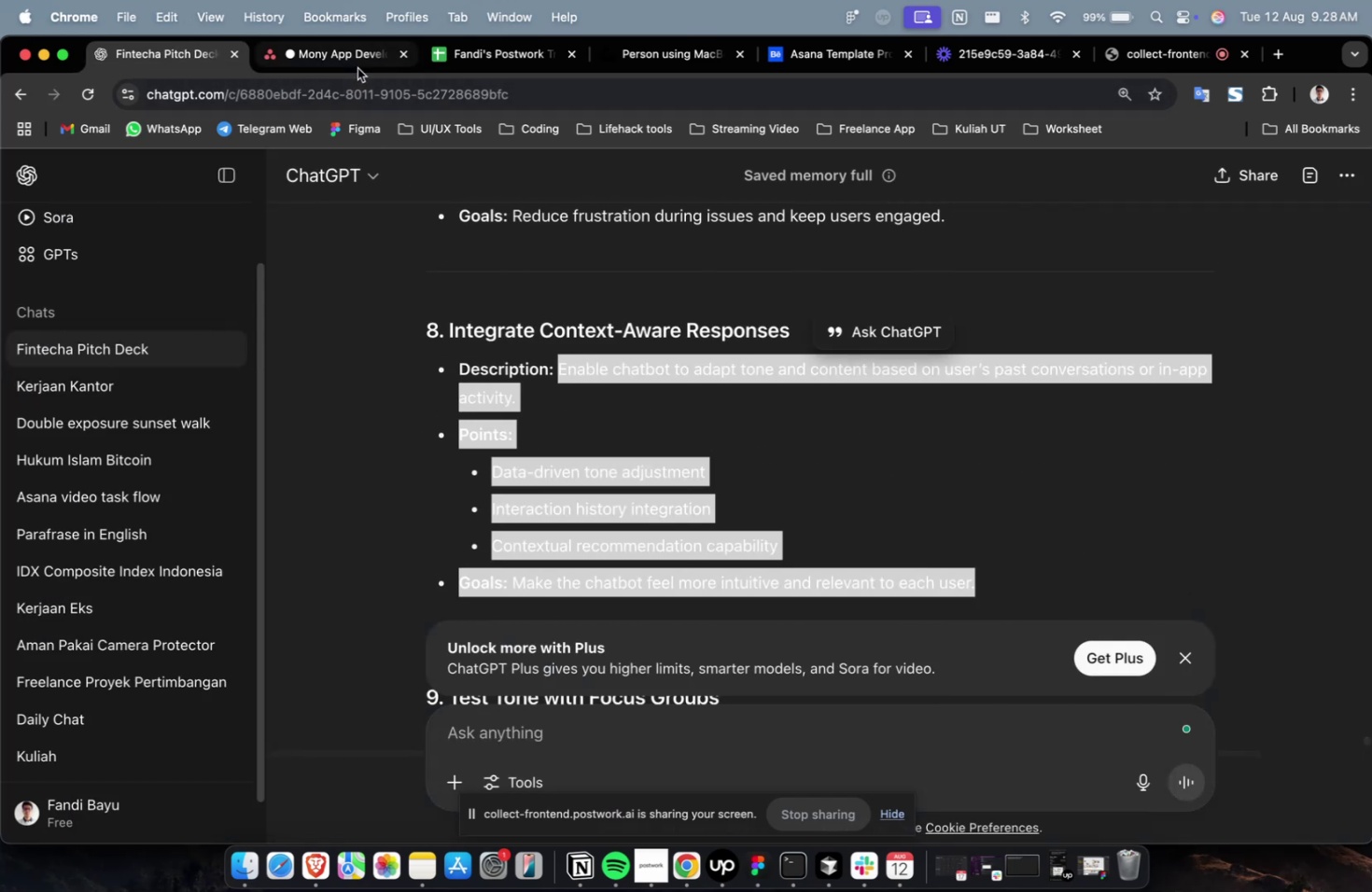 
left_click([357, 68])
 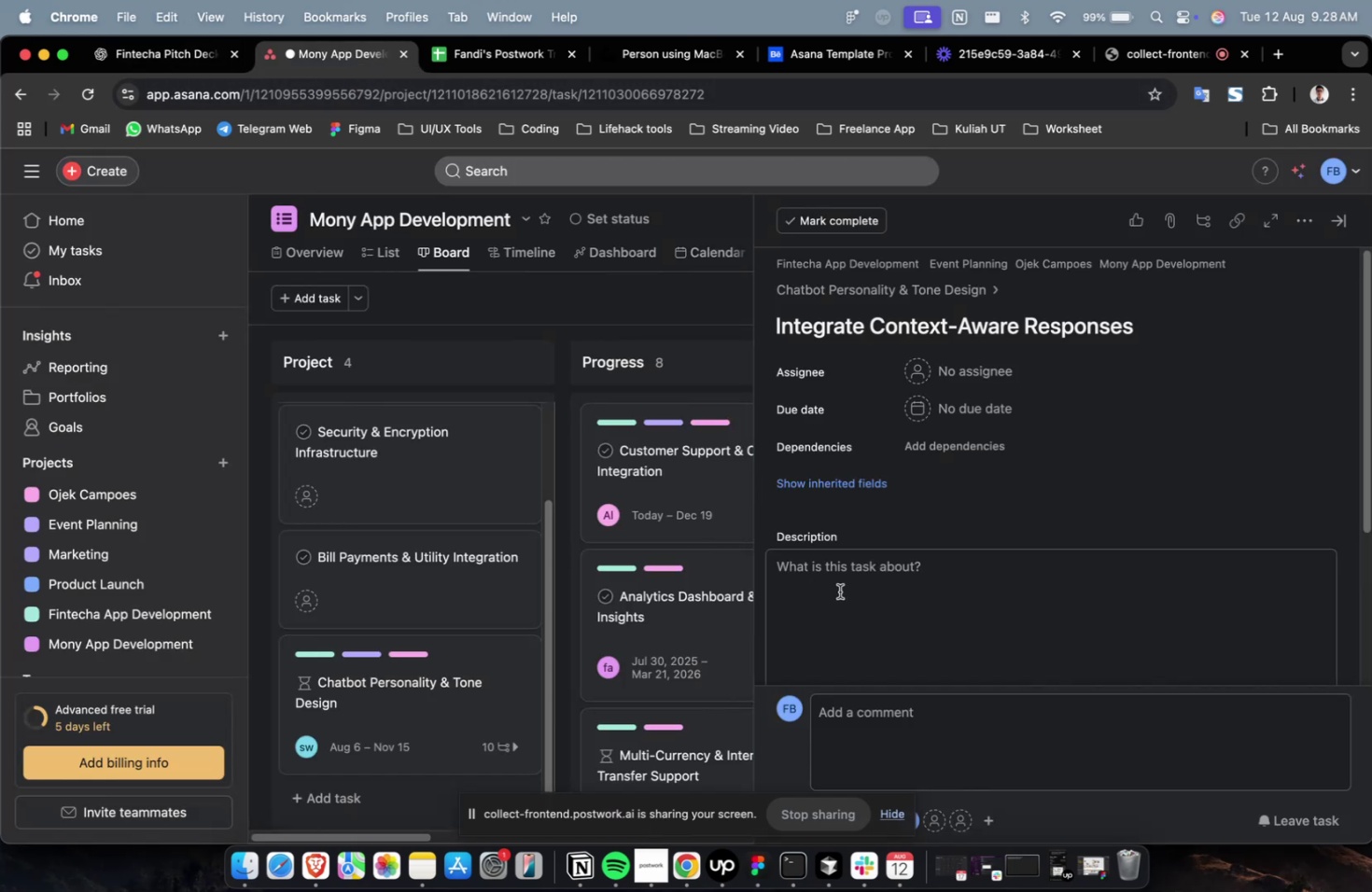 
left_click([839, 591])
 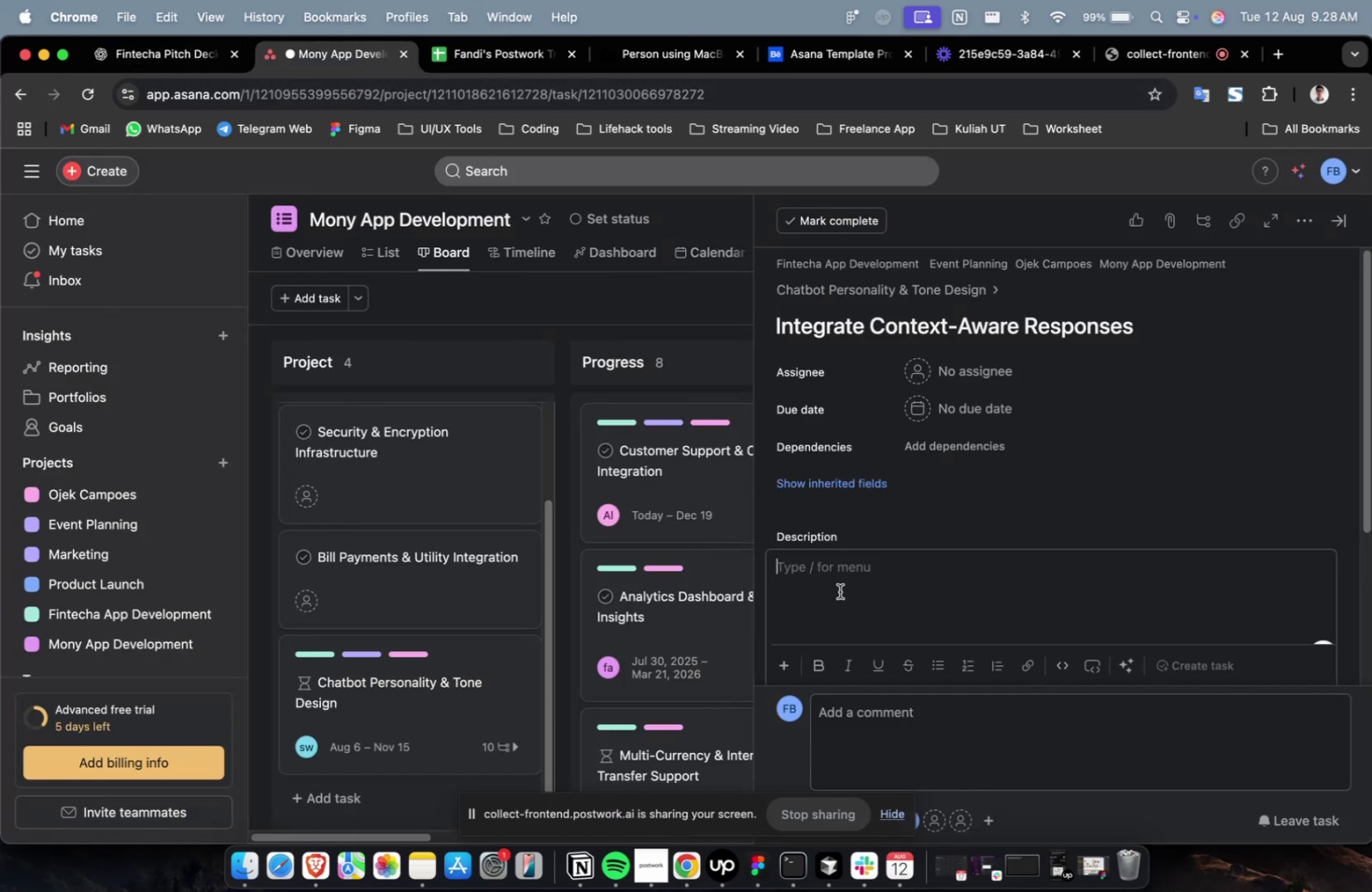 
key(Meta+V)
 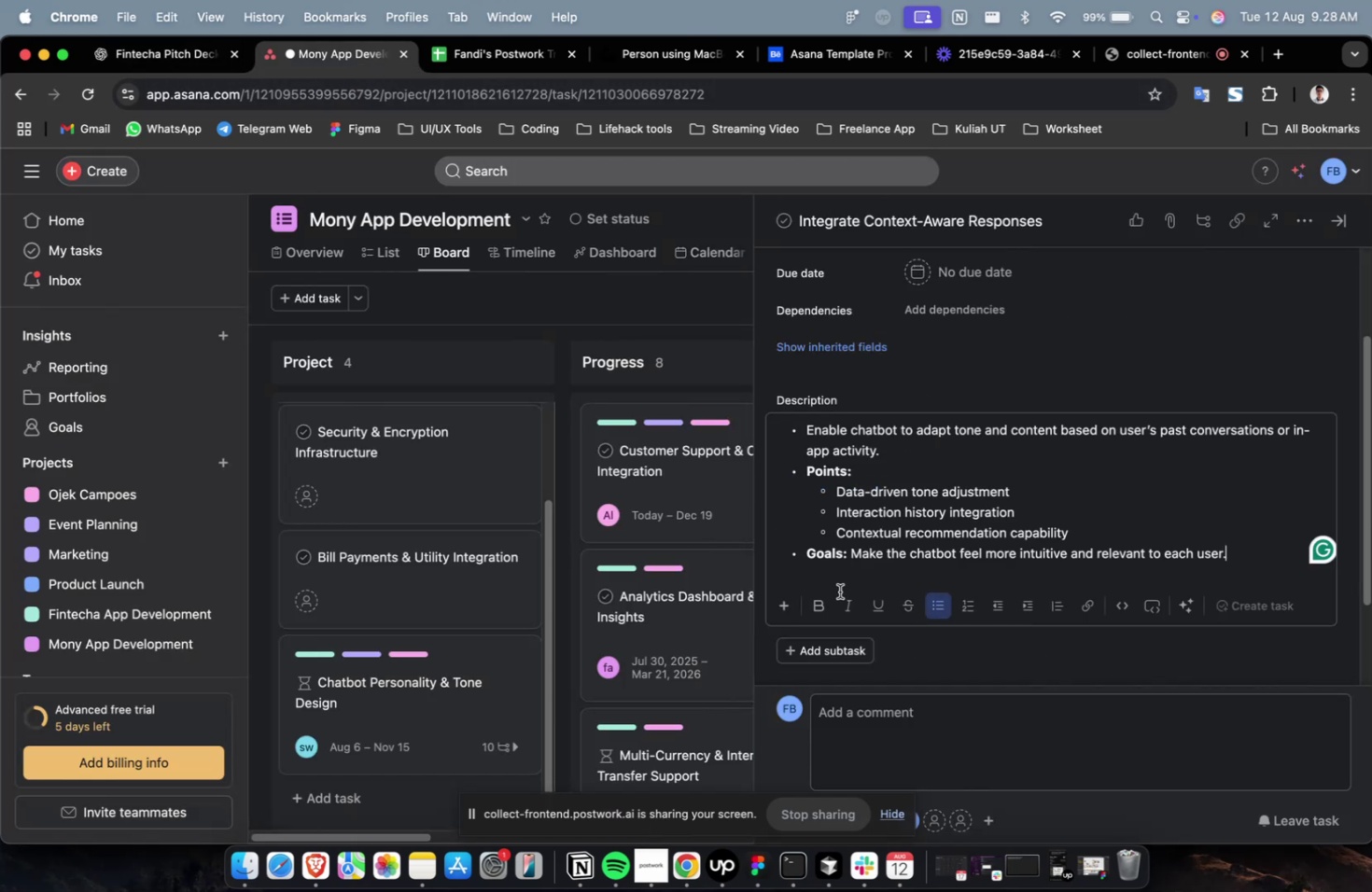 
scroll: coordinate [839, 591], scroll_direction: up, amount: 4.0
 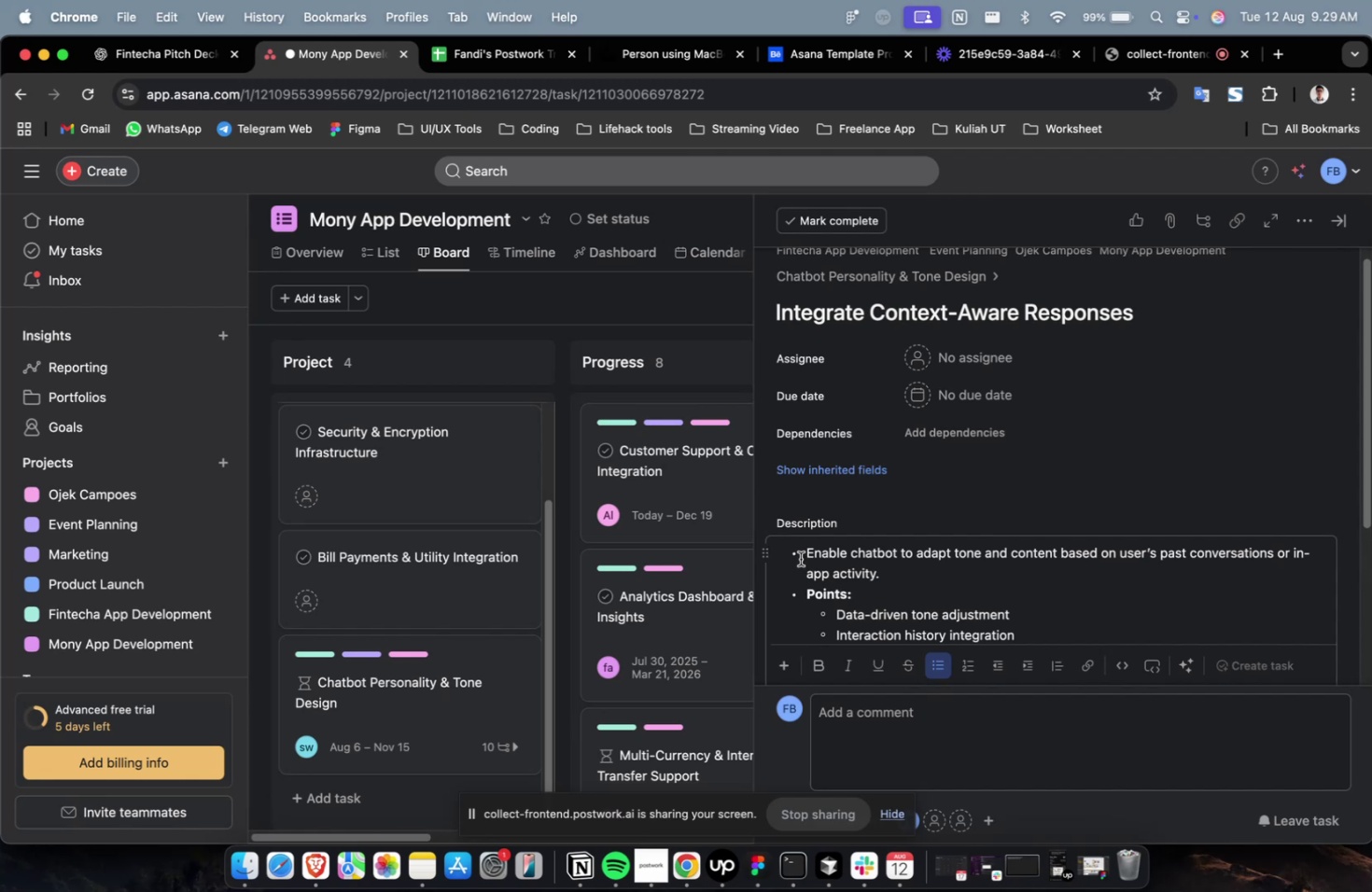 
left_click([802, 554])
 